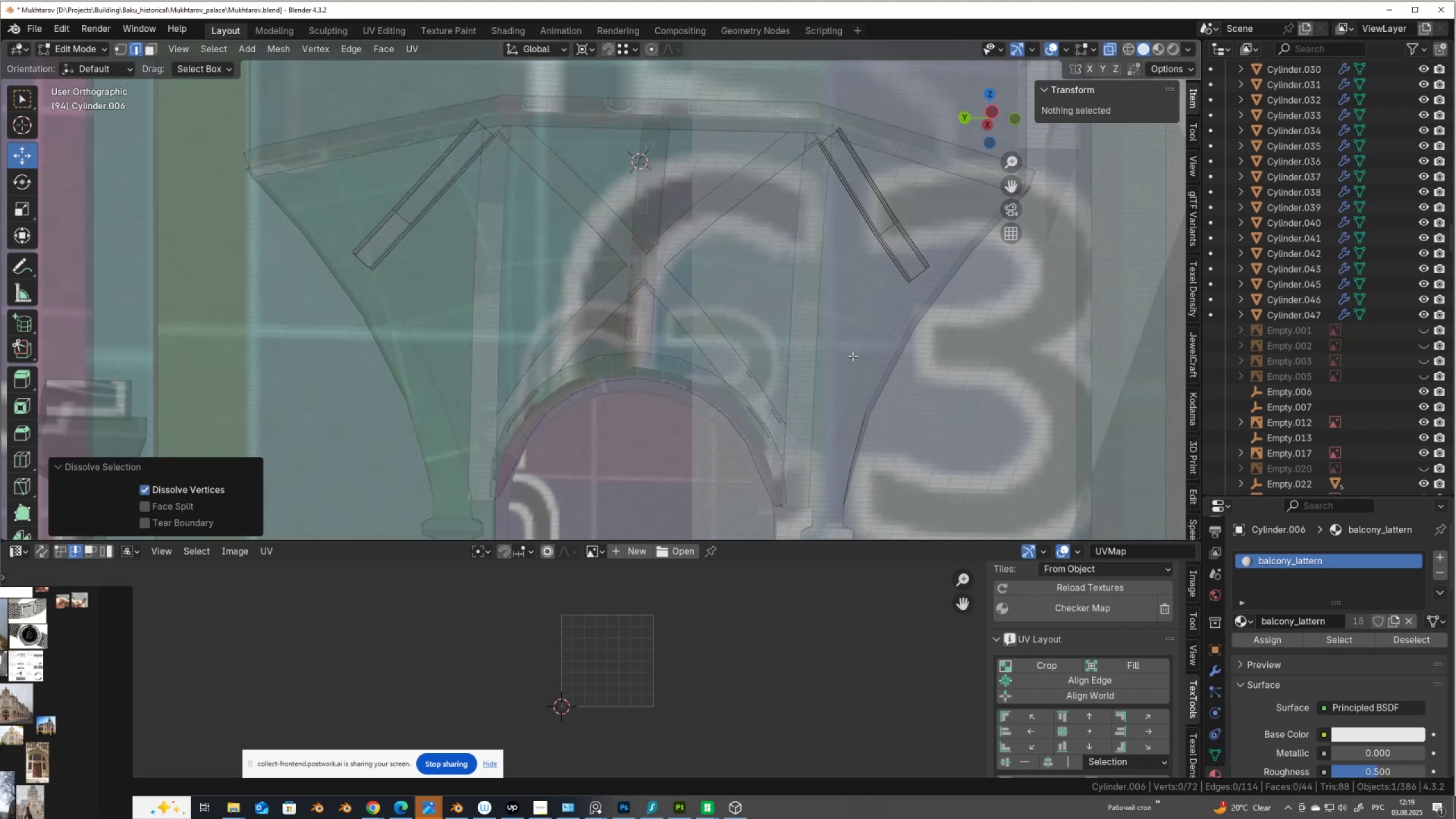 
key(Alt+AltLeft)
 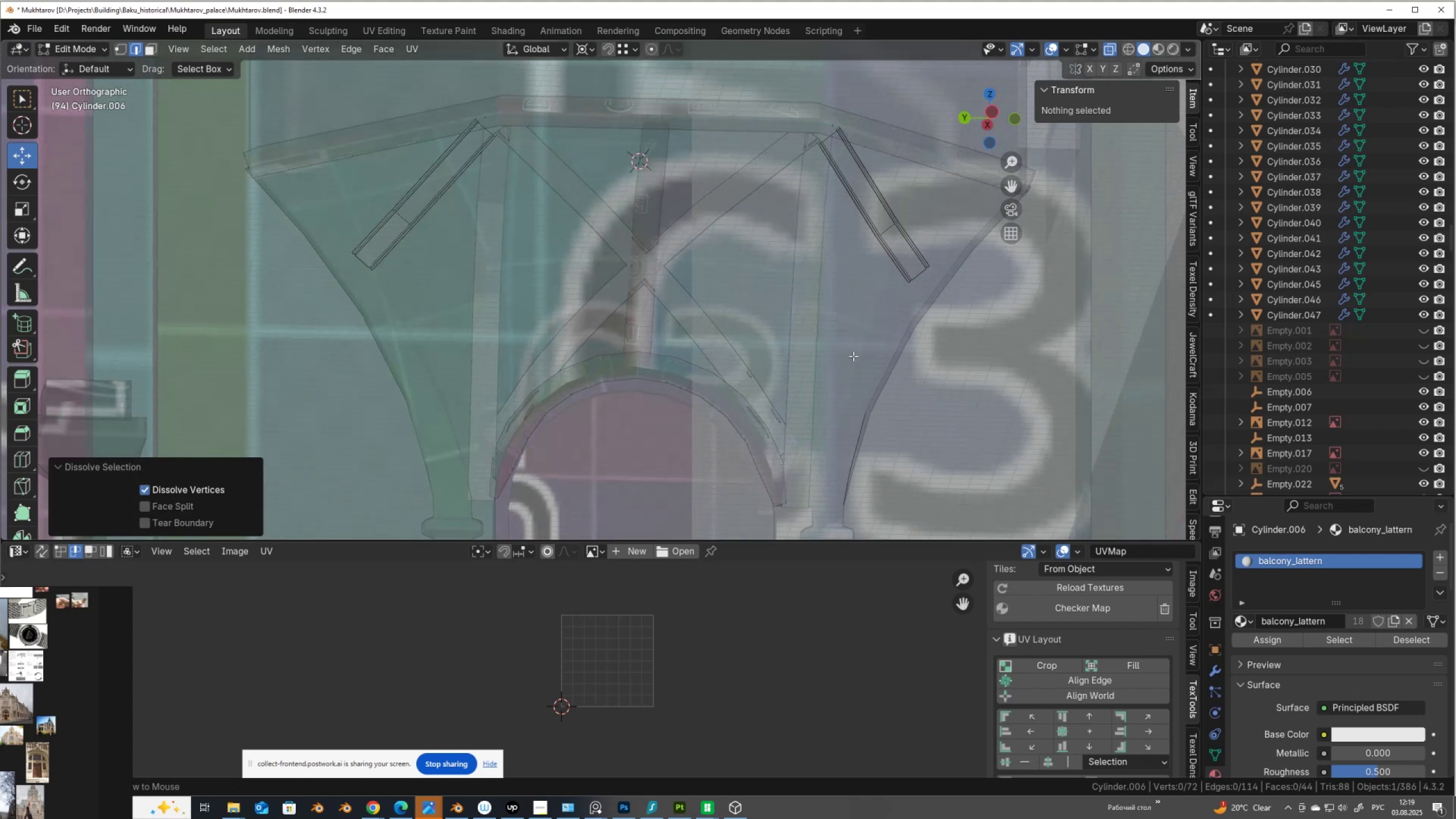 
key(Alt+Z)
 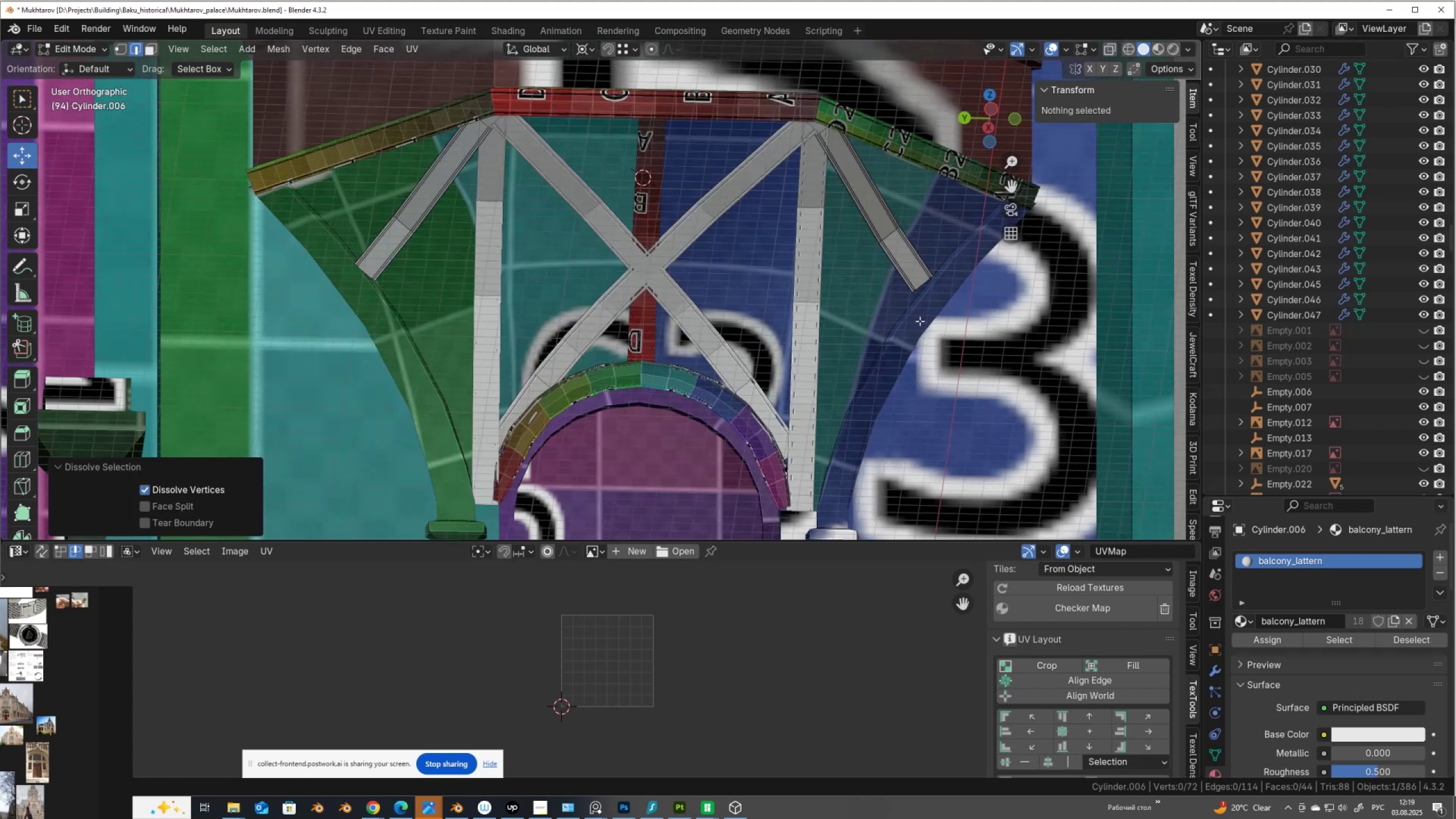 
scroll: coordinate [920, 320], scroll_direction: up, amount: 2.0
 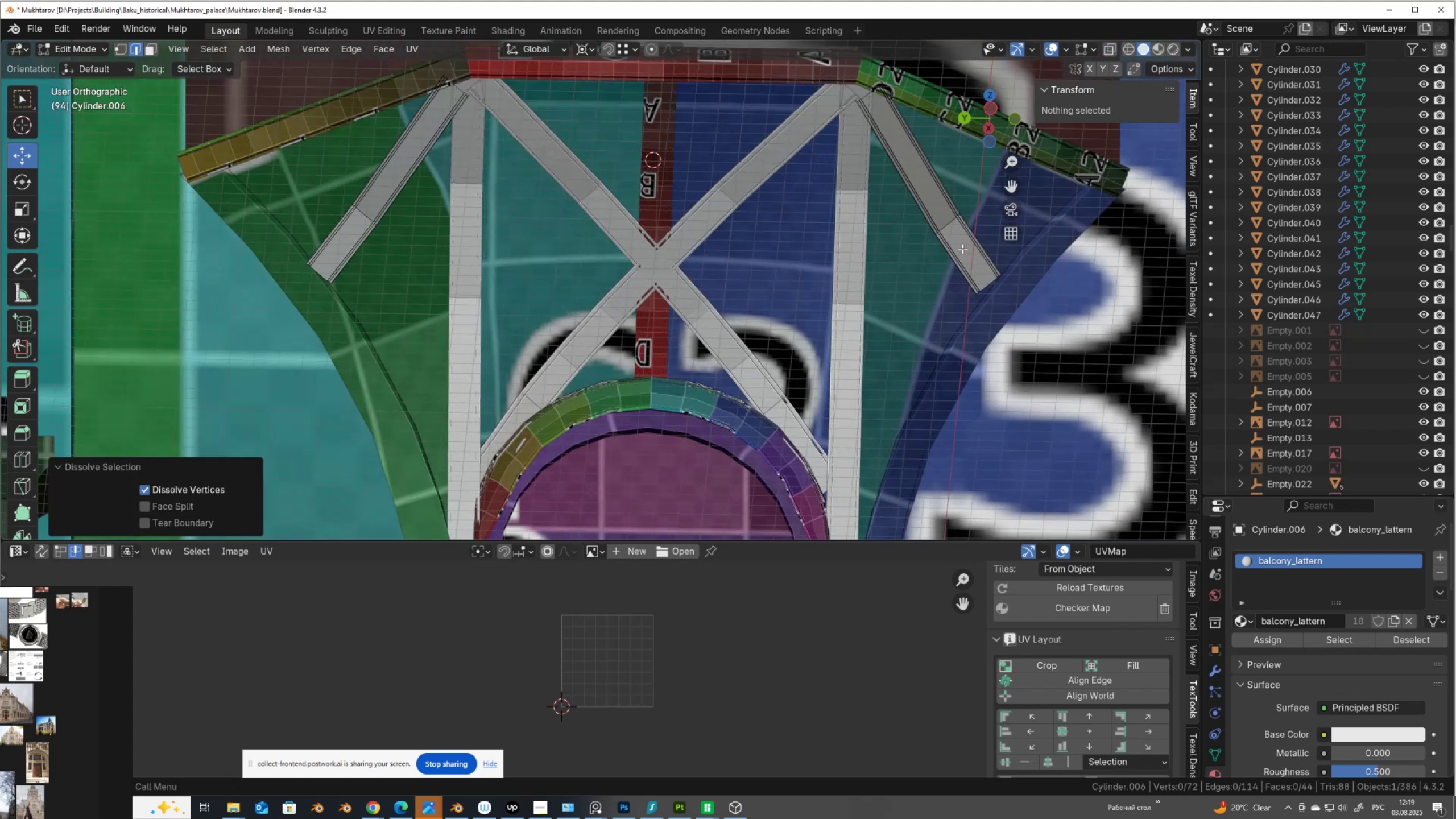 
key(Alt+AltLeft)
 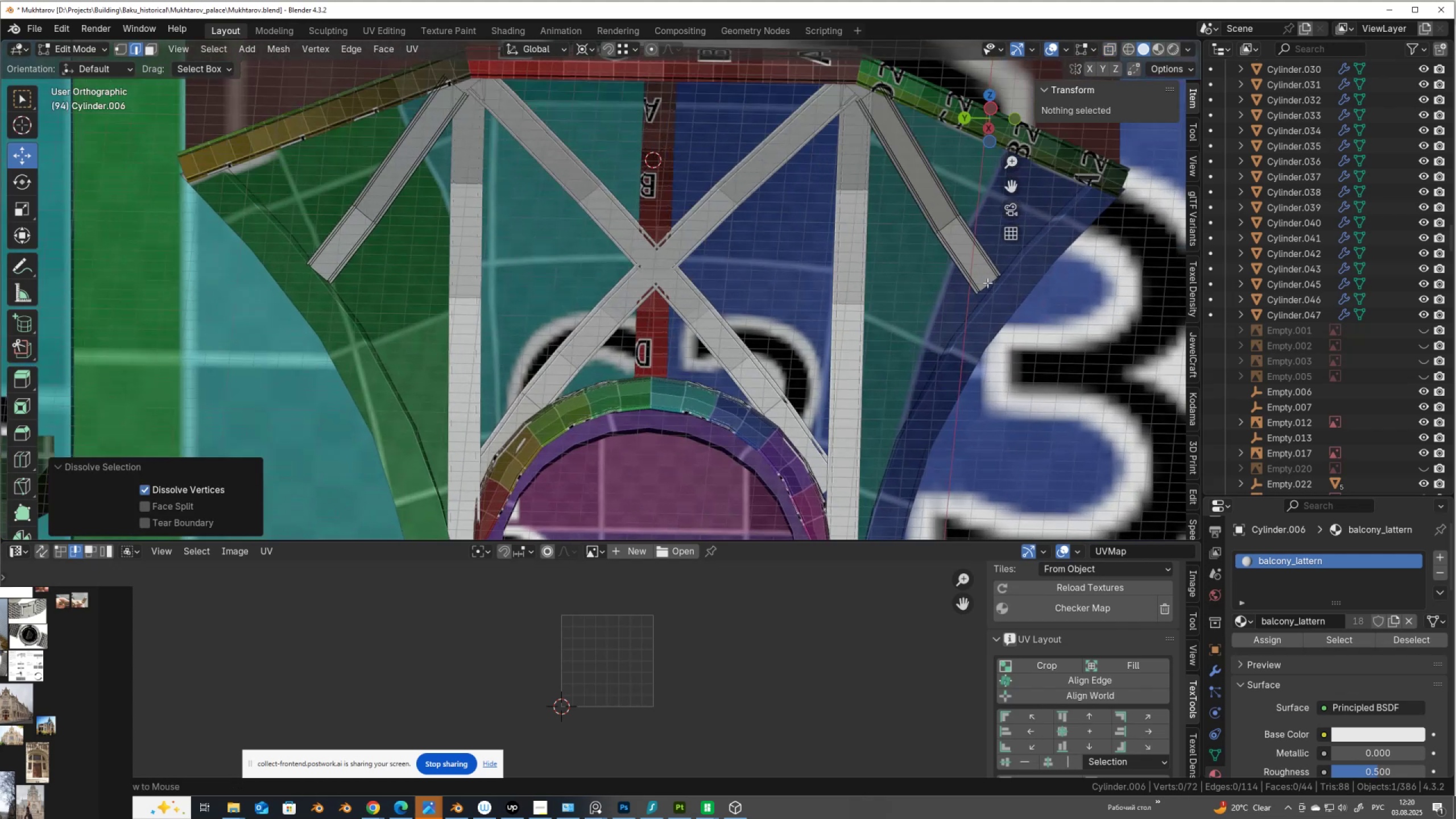 
left_click([987, 283])
 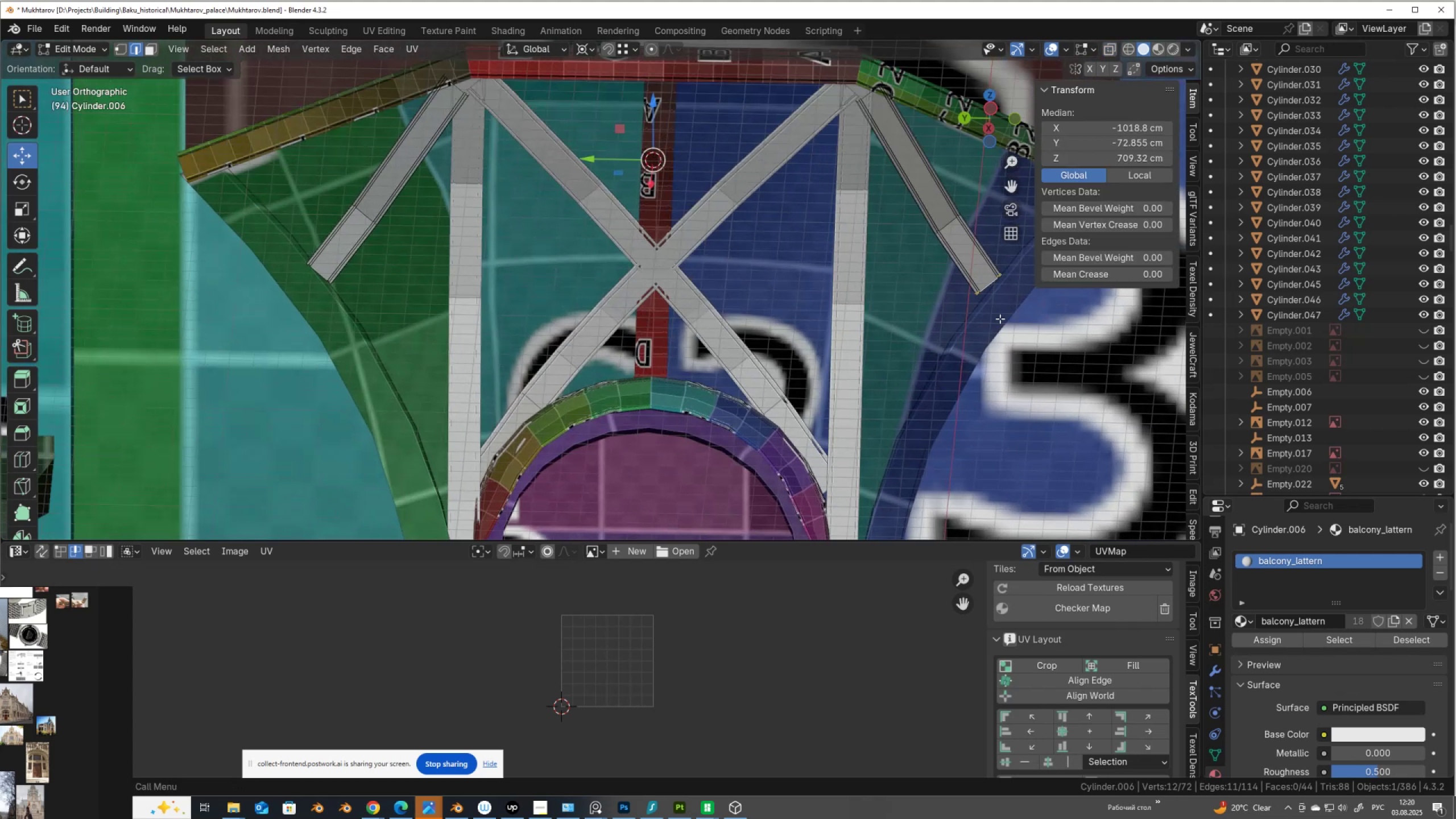 
type(ff)
 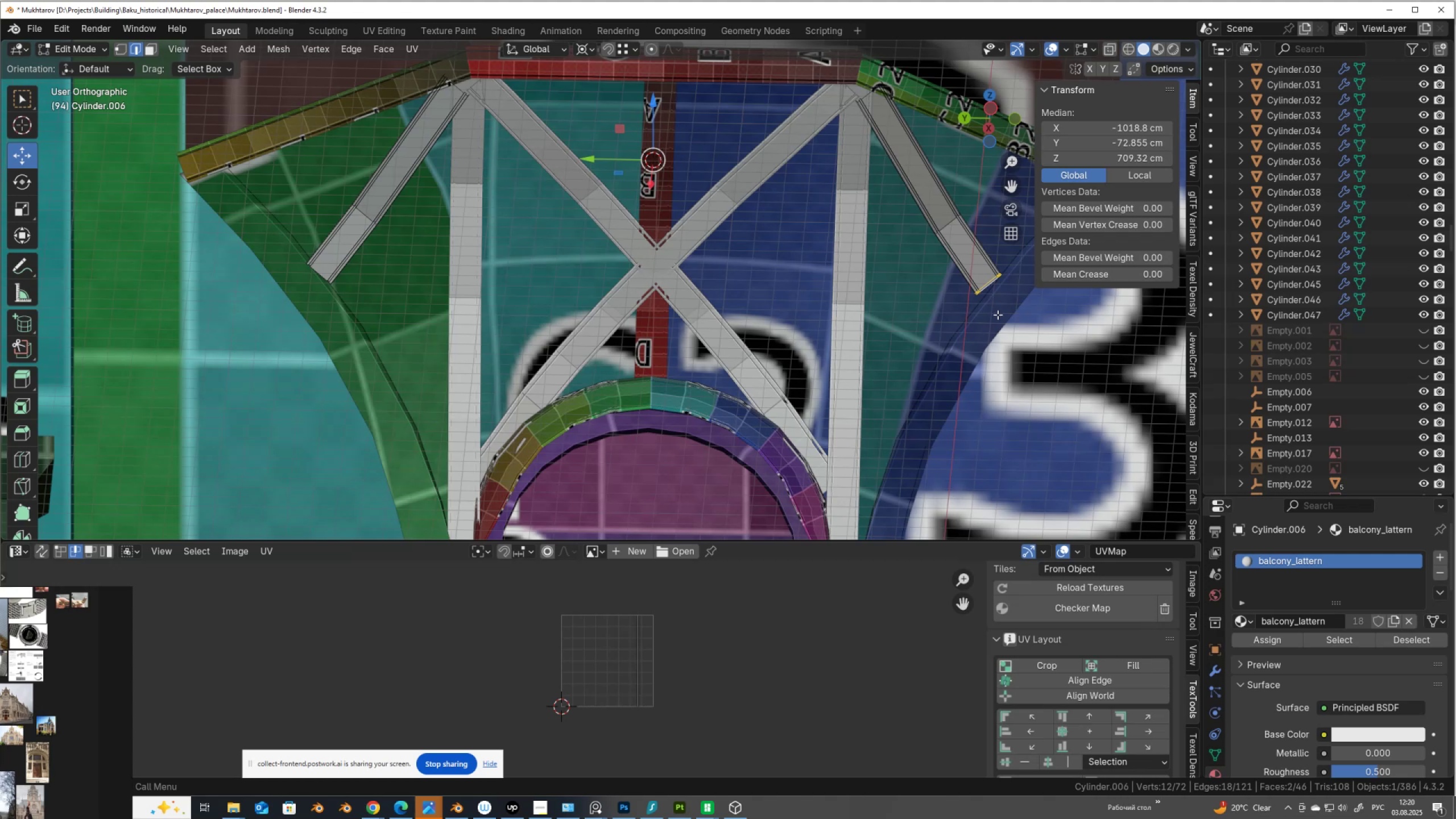 
key(Control+Z)
 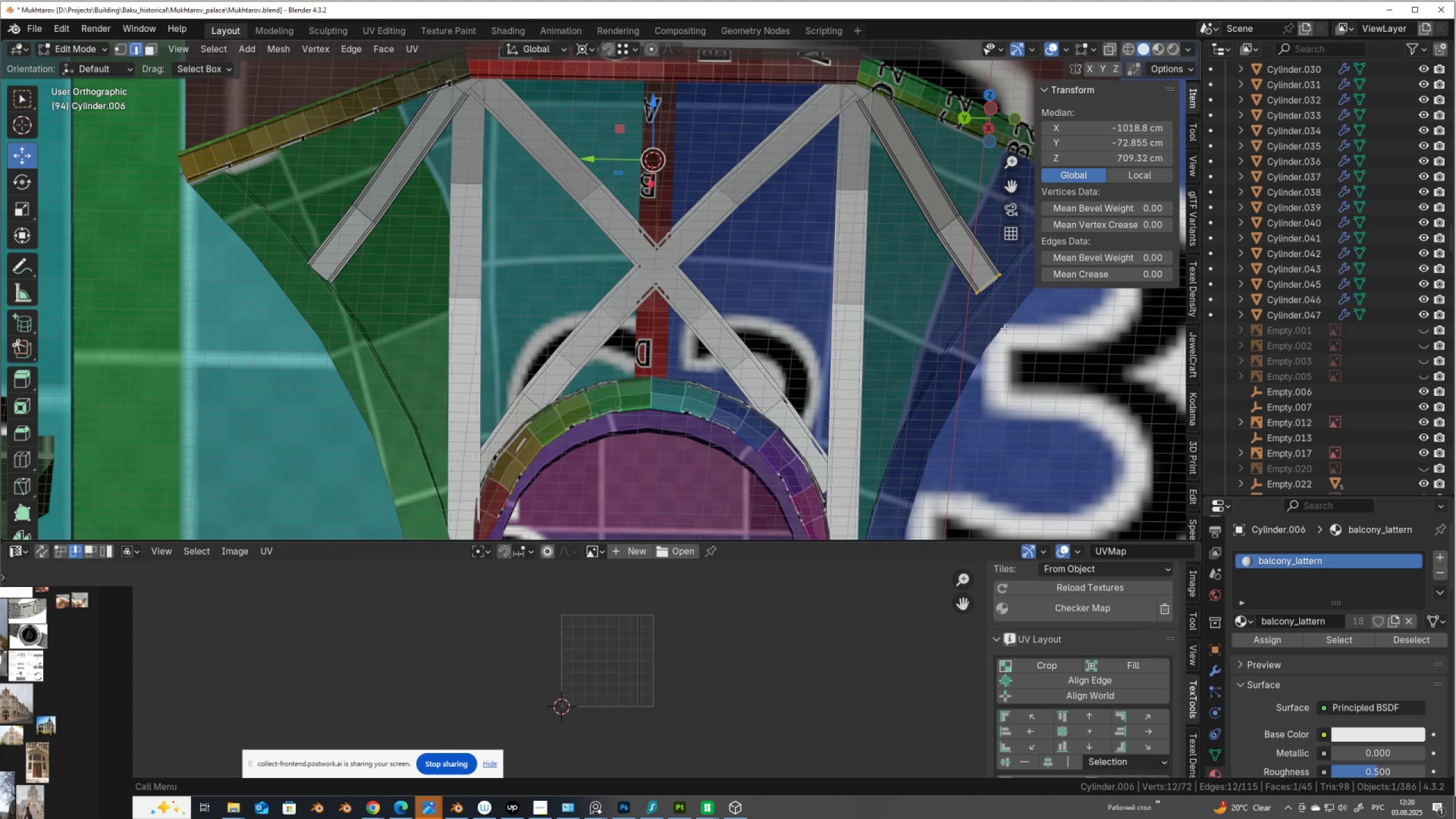 
type(gg)
 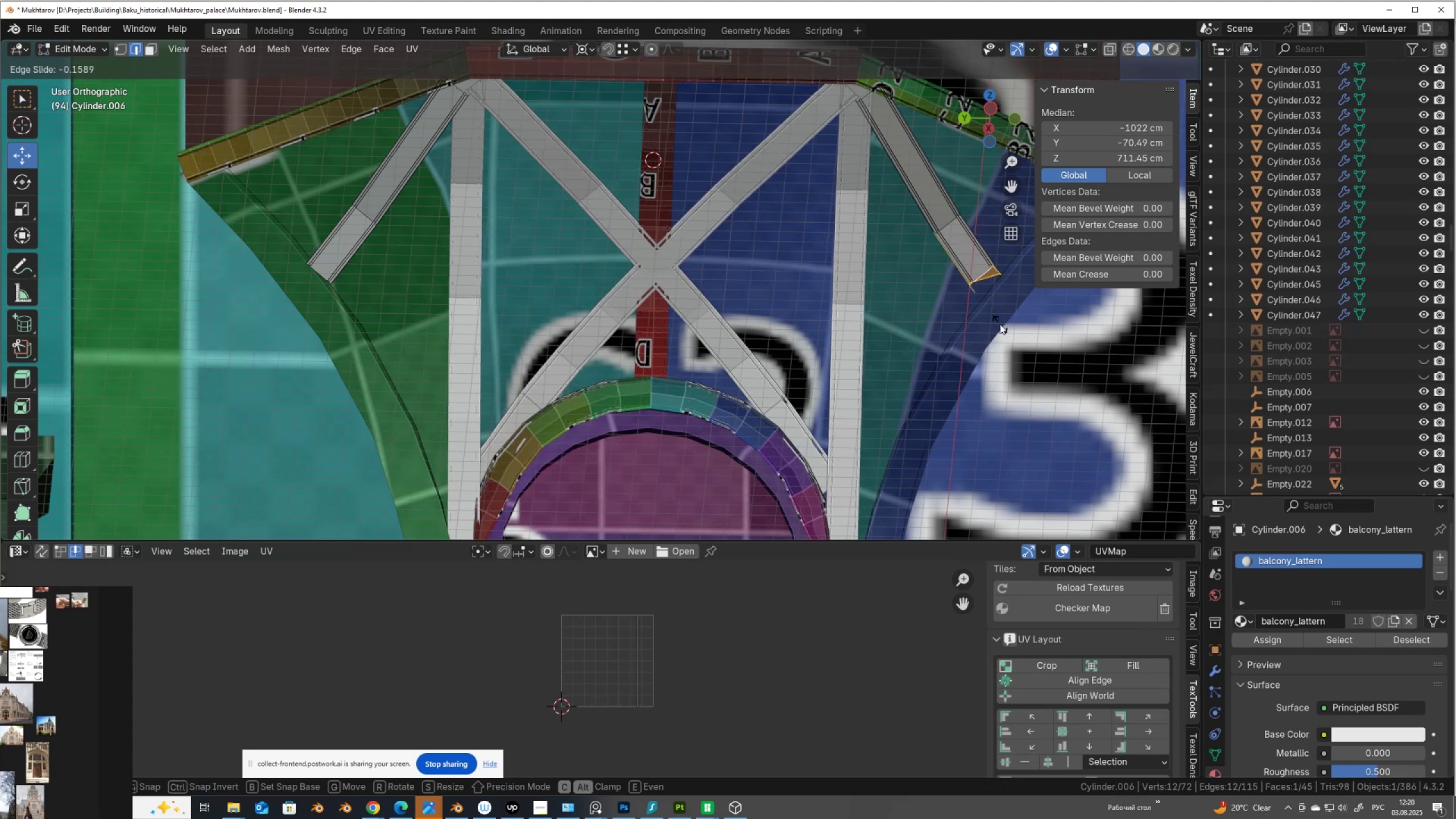 
hold_key(key=AltLeft, duration=1.22)
 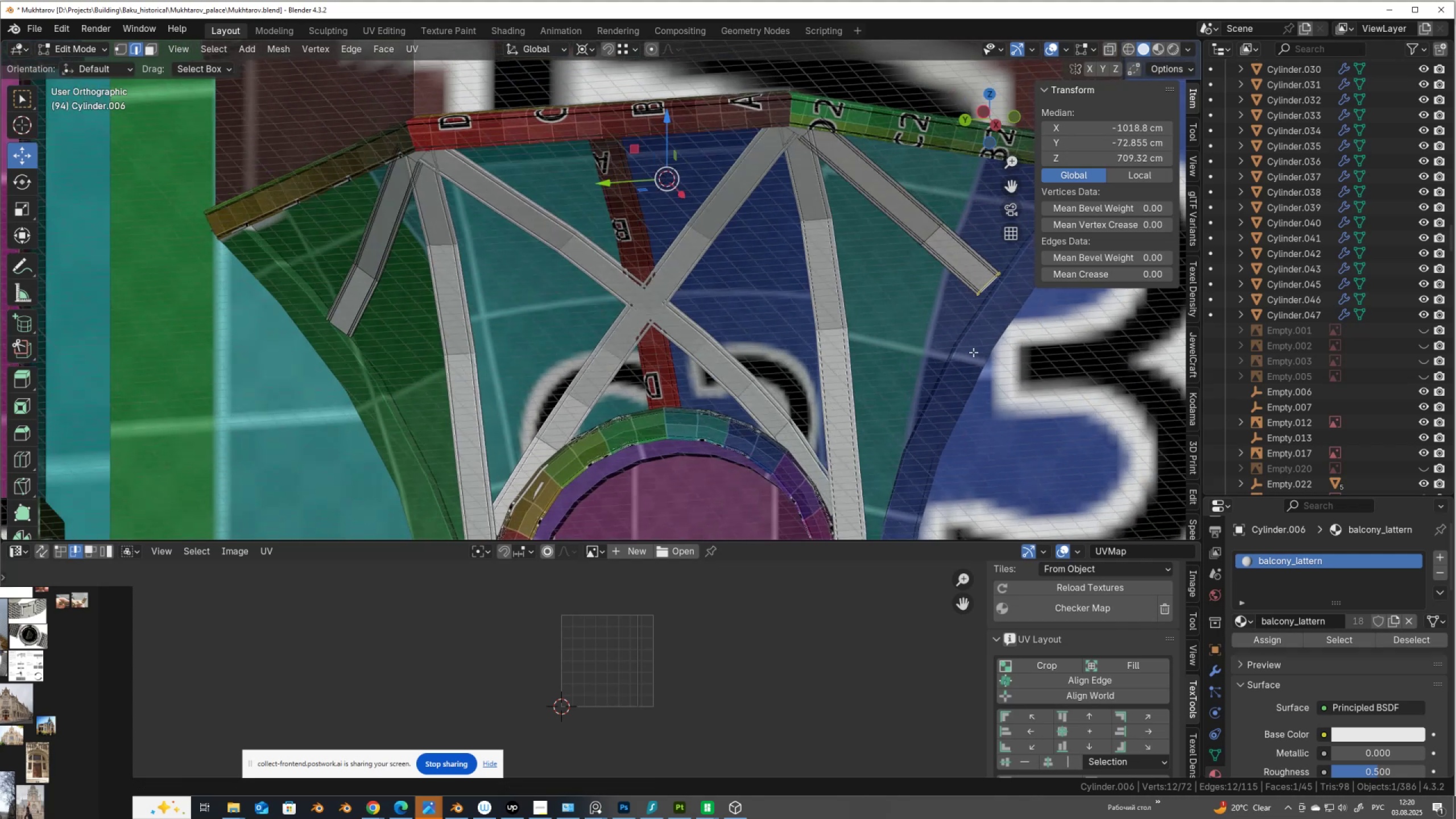 
scroll: coordinate [997, 376], scroll_direction: up, amount: 5.0
 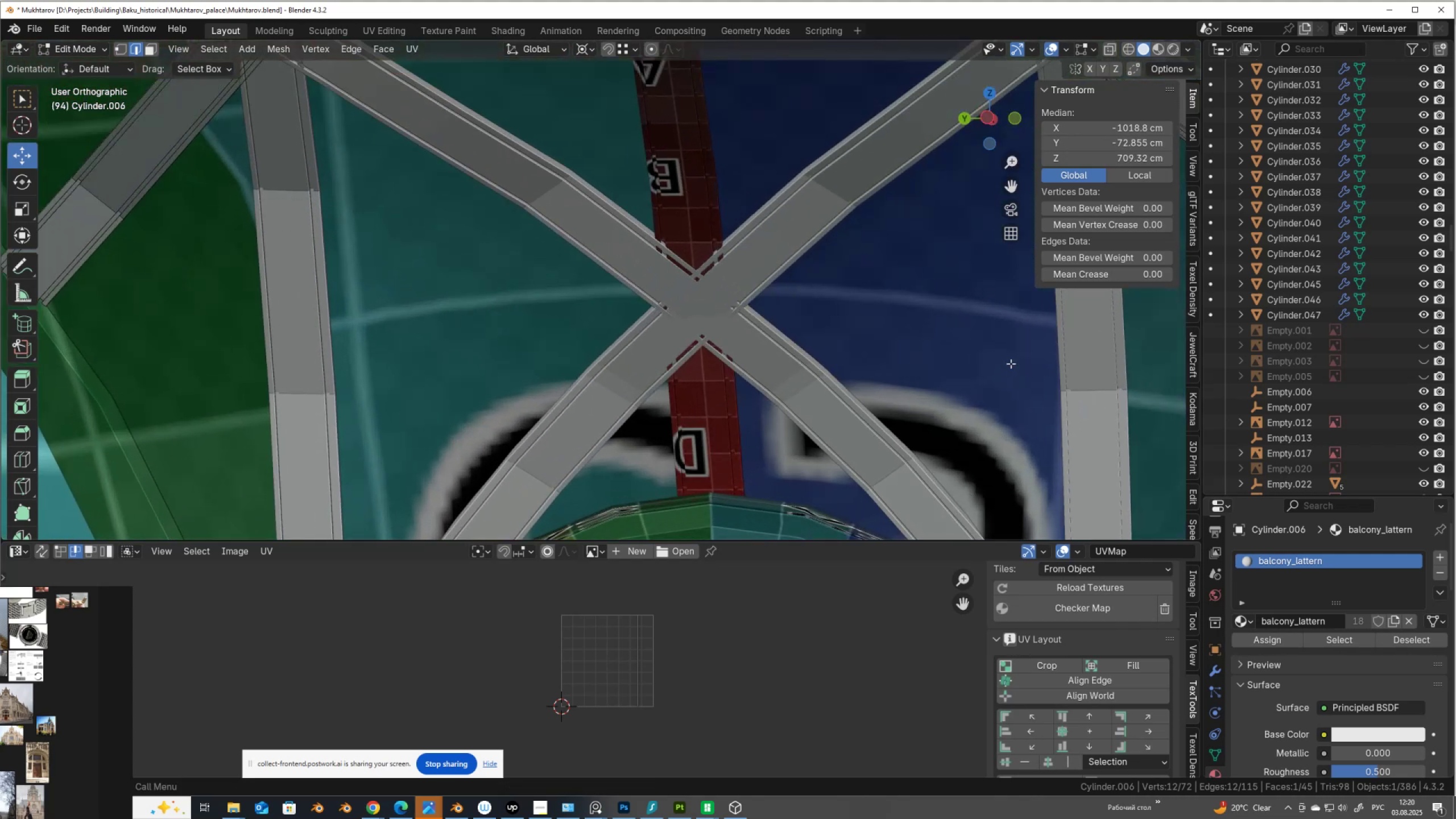 
hold_key(key=ShiftLeft, duration=0.37)
 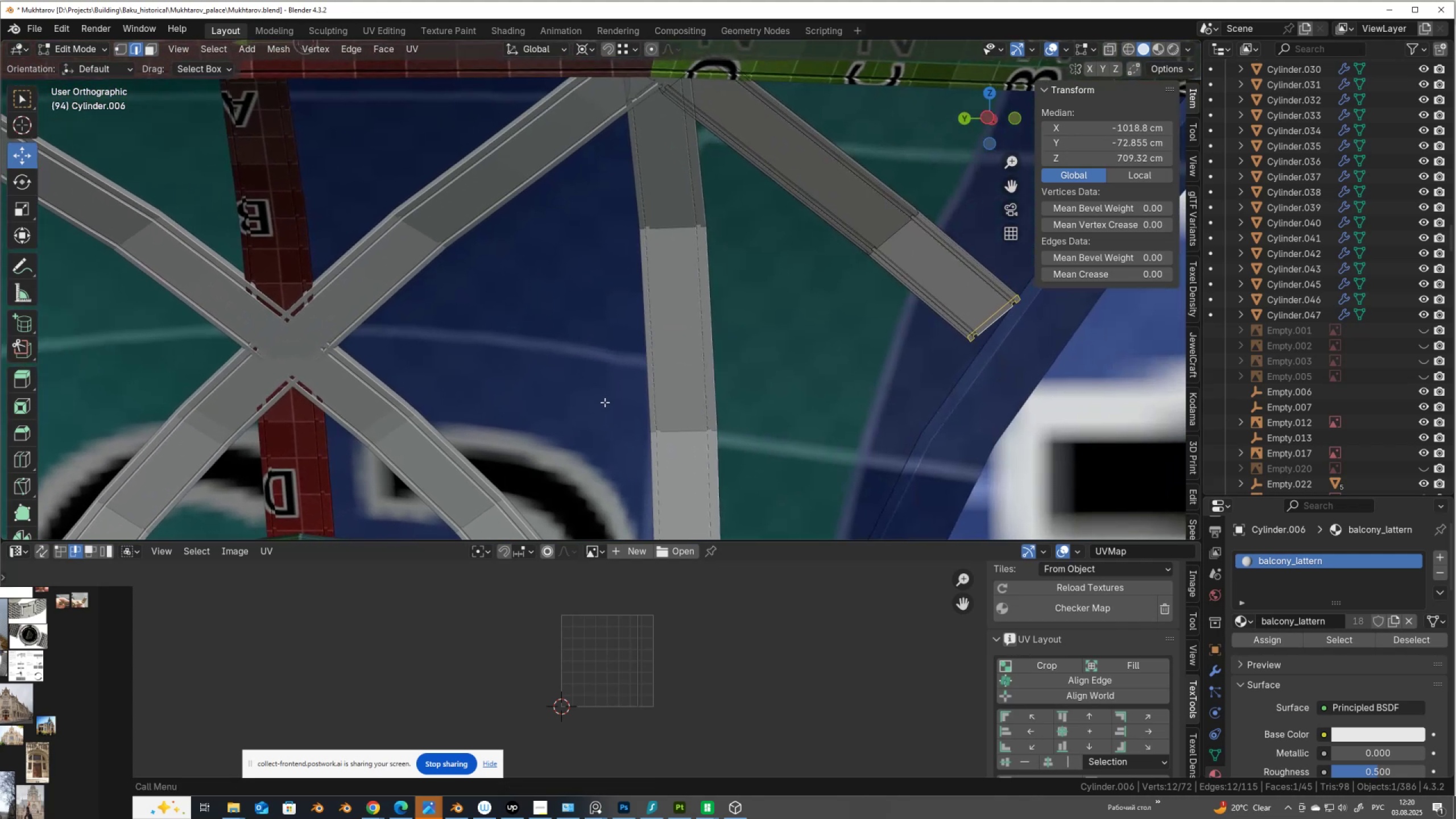 
key(Alt+AltLeft)
 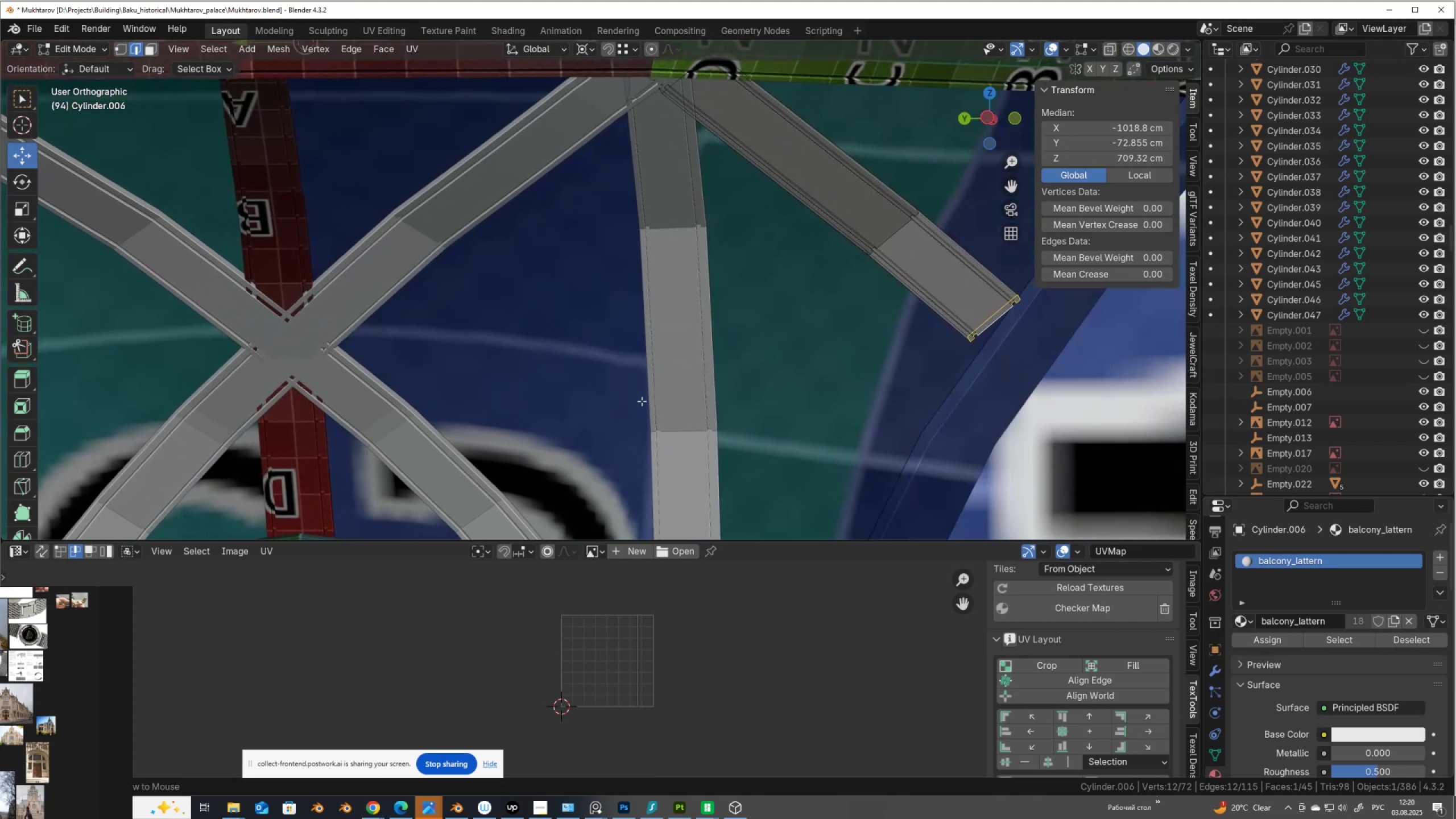 
key(Alt+Z)
 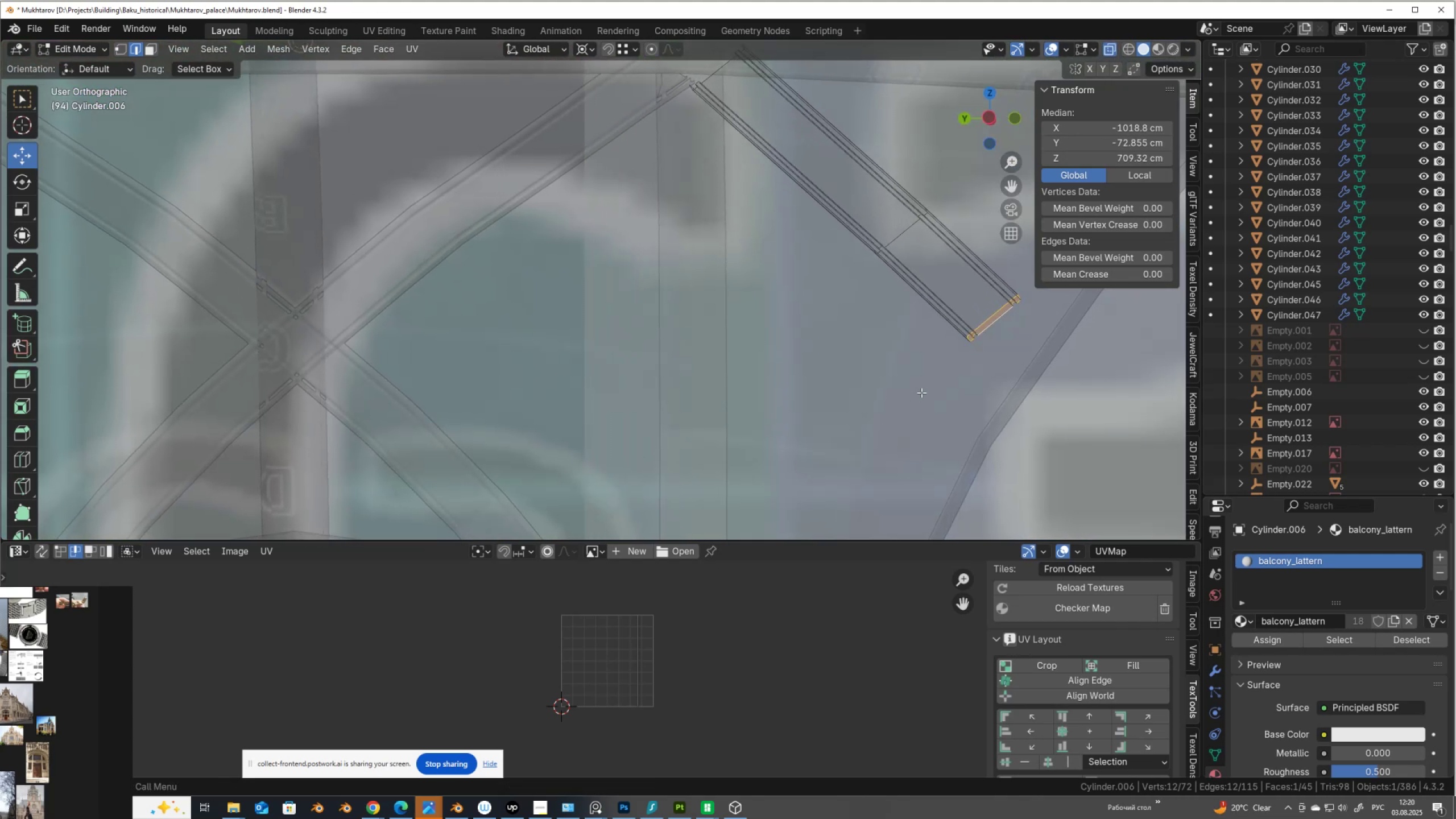 
key(X)
 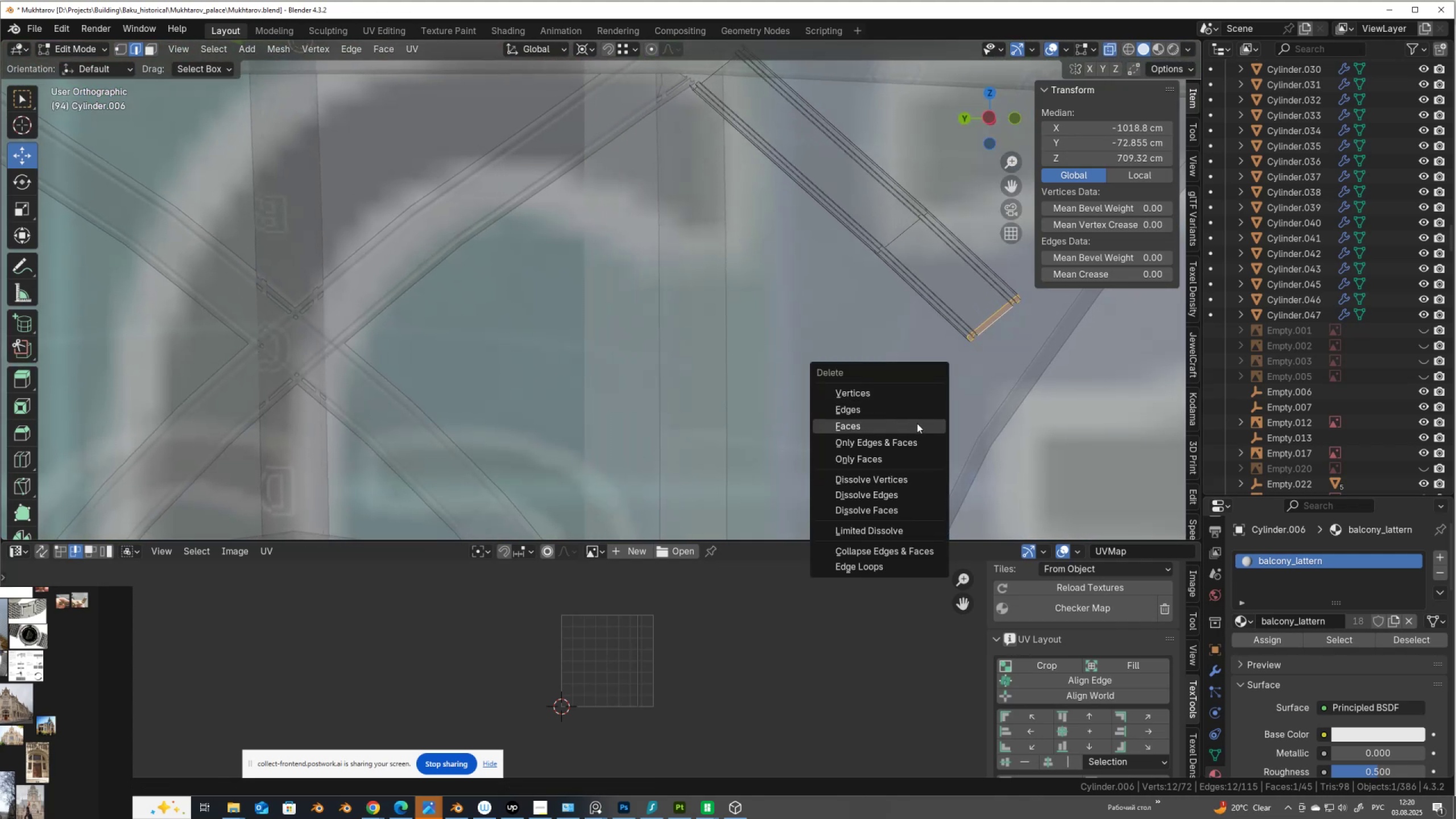 
left_click([916, 427])
 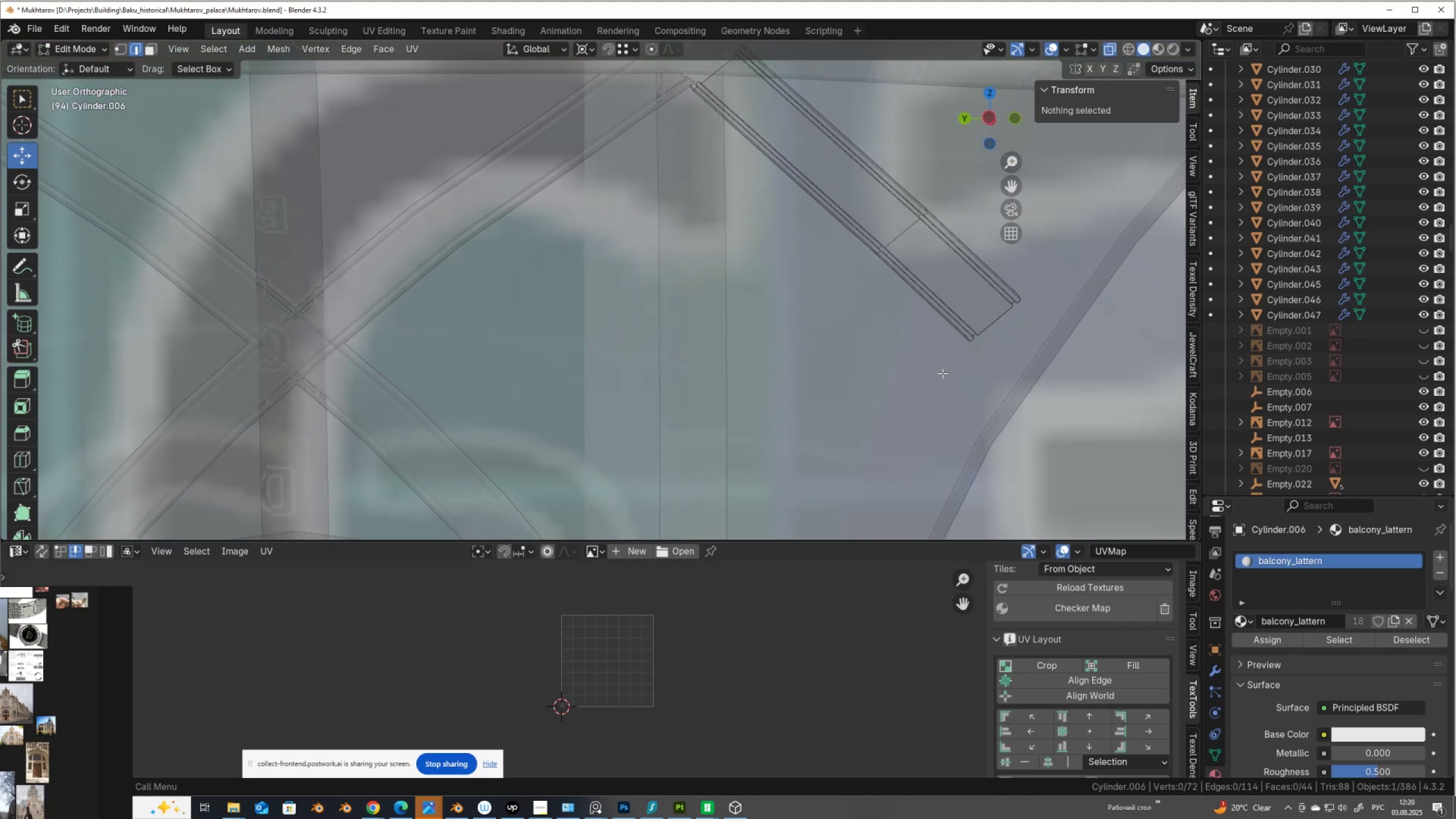 
key(2)
 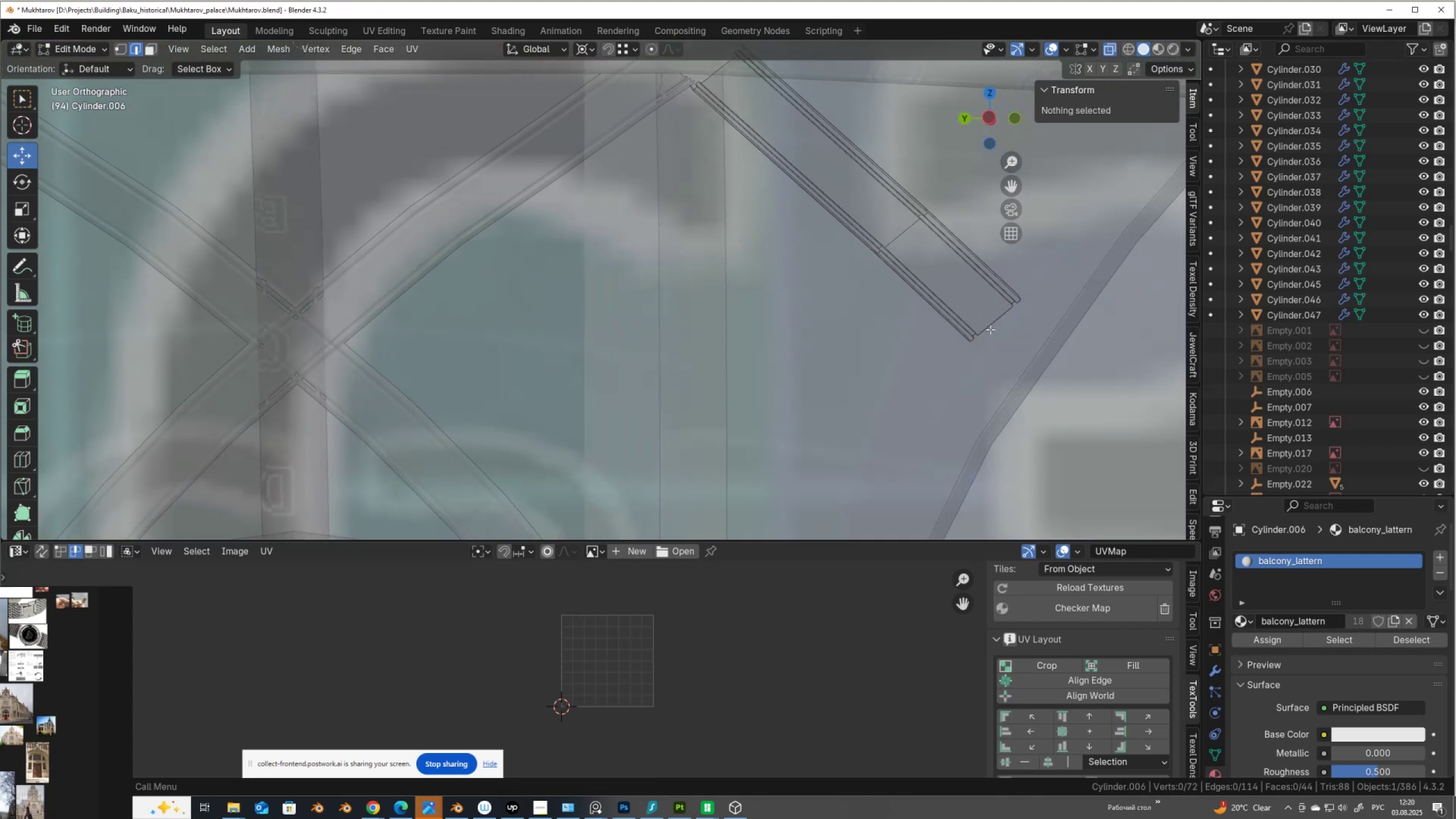 
key(Alt+AltLeft)
 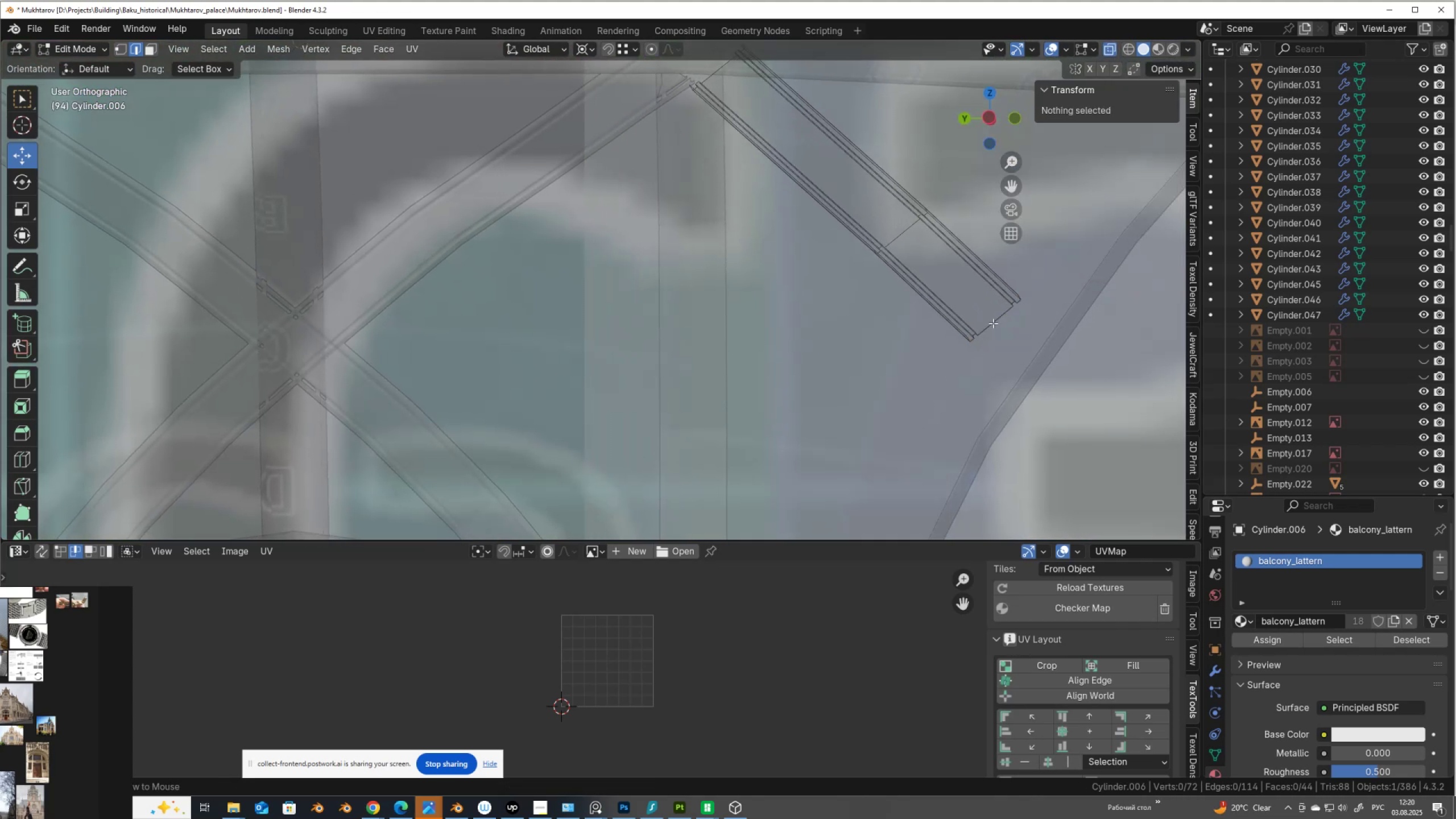 
left_click([993, 323])
 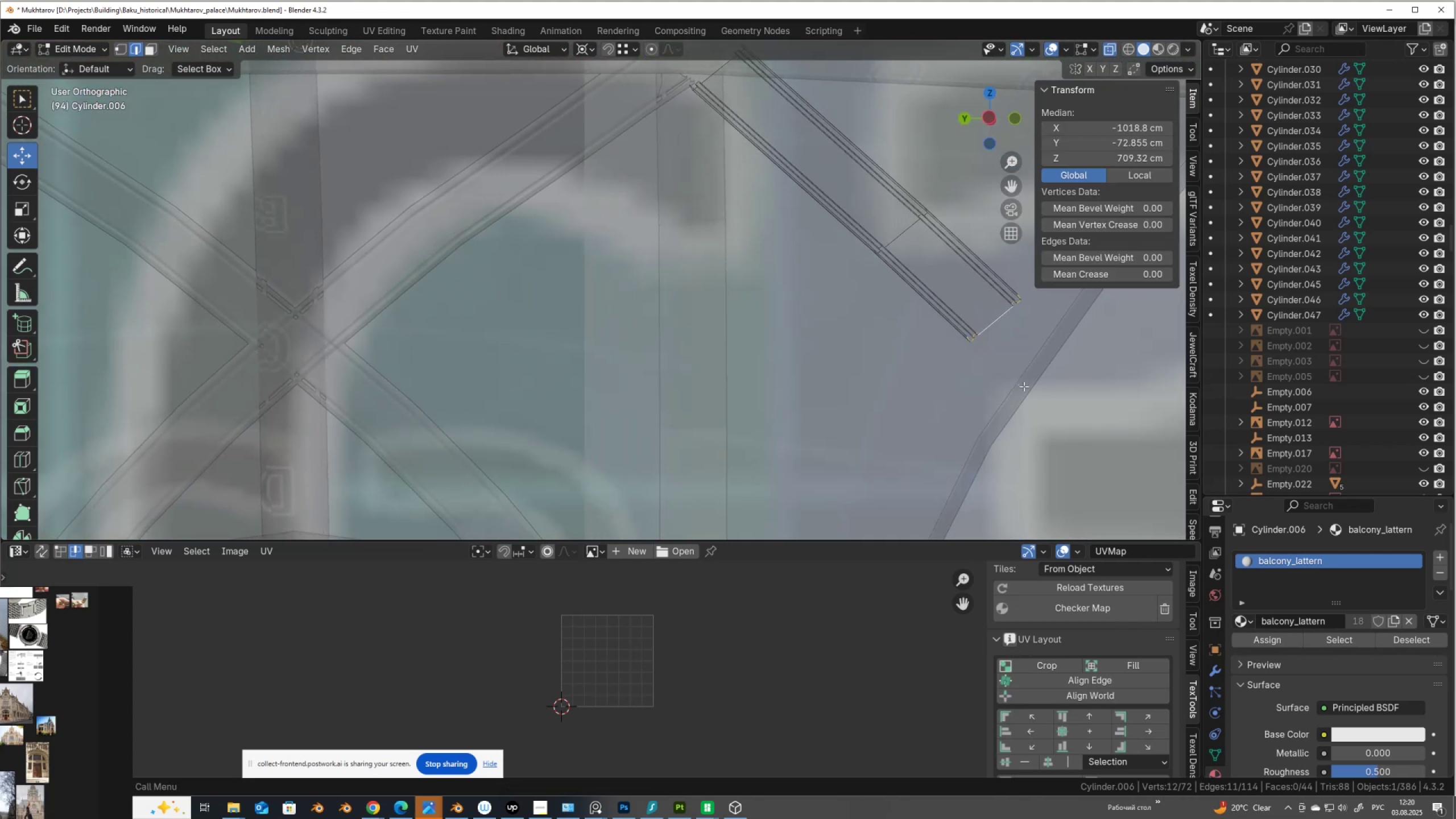 
type(gg)
 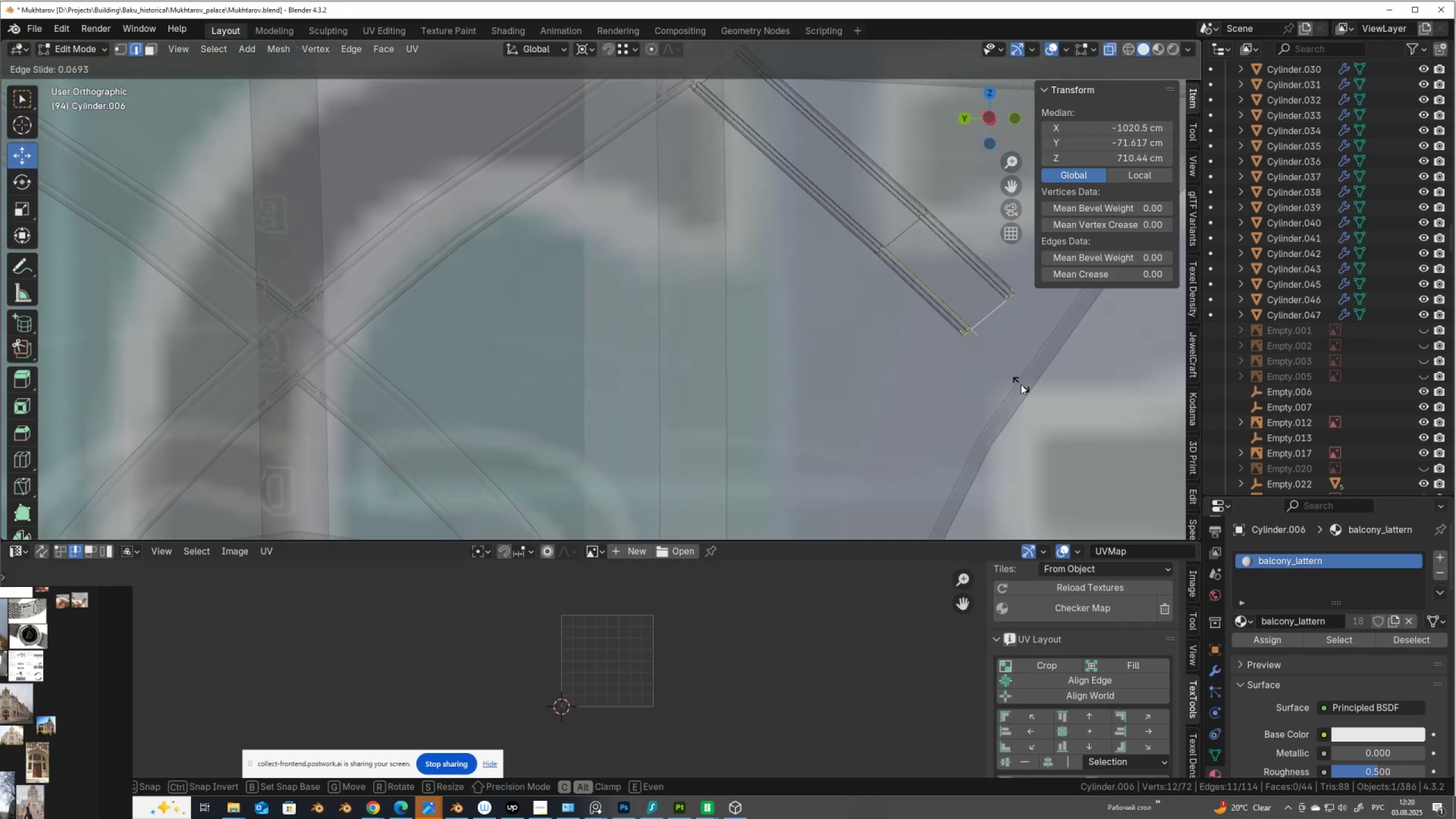 
hold_key(key=AltLeft, duration=0.85)
left_click([1025, 388])
 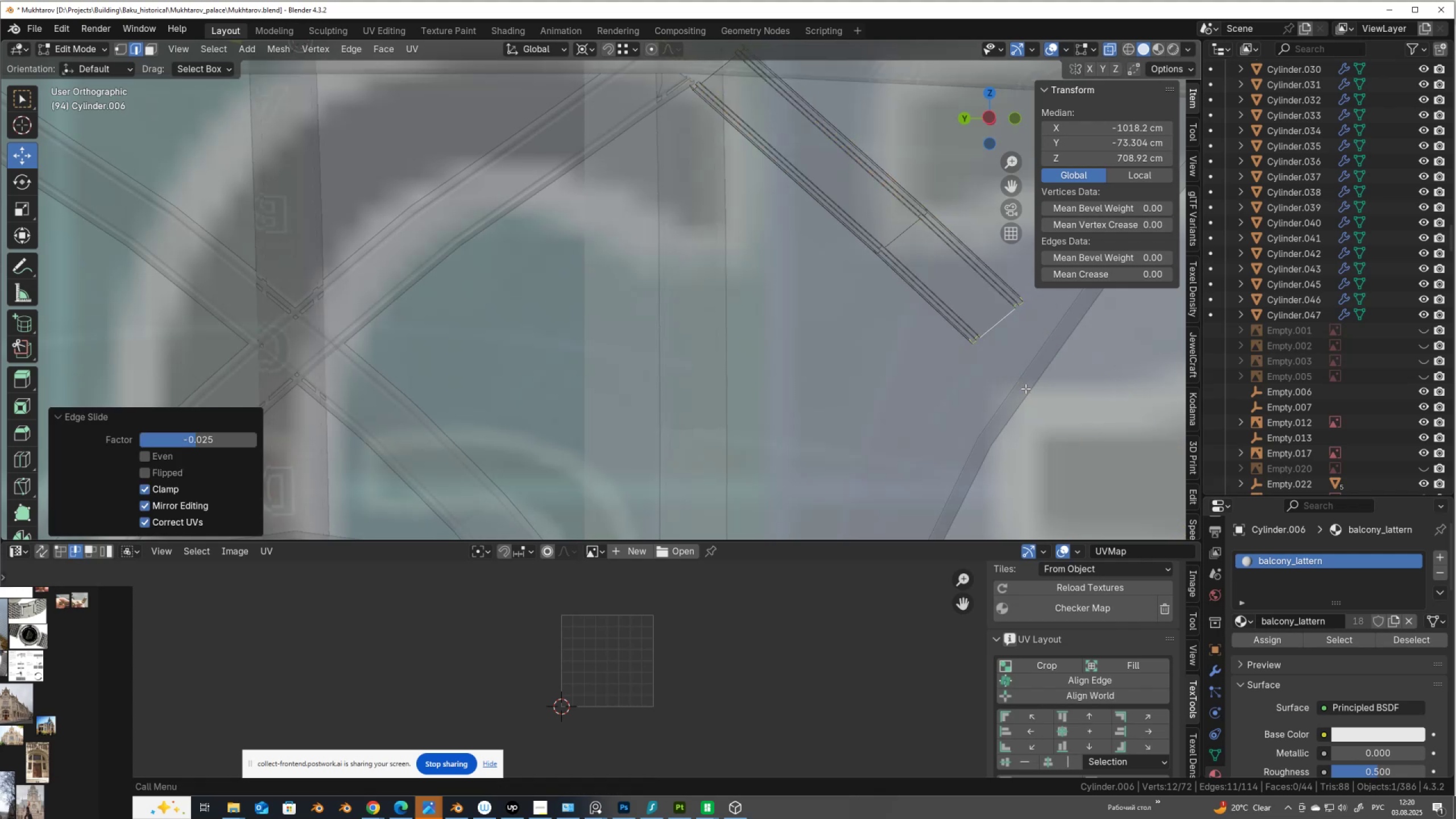 
key(Alt+AltLeft)
 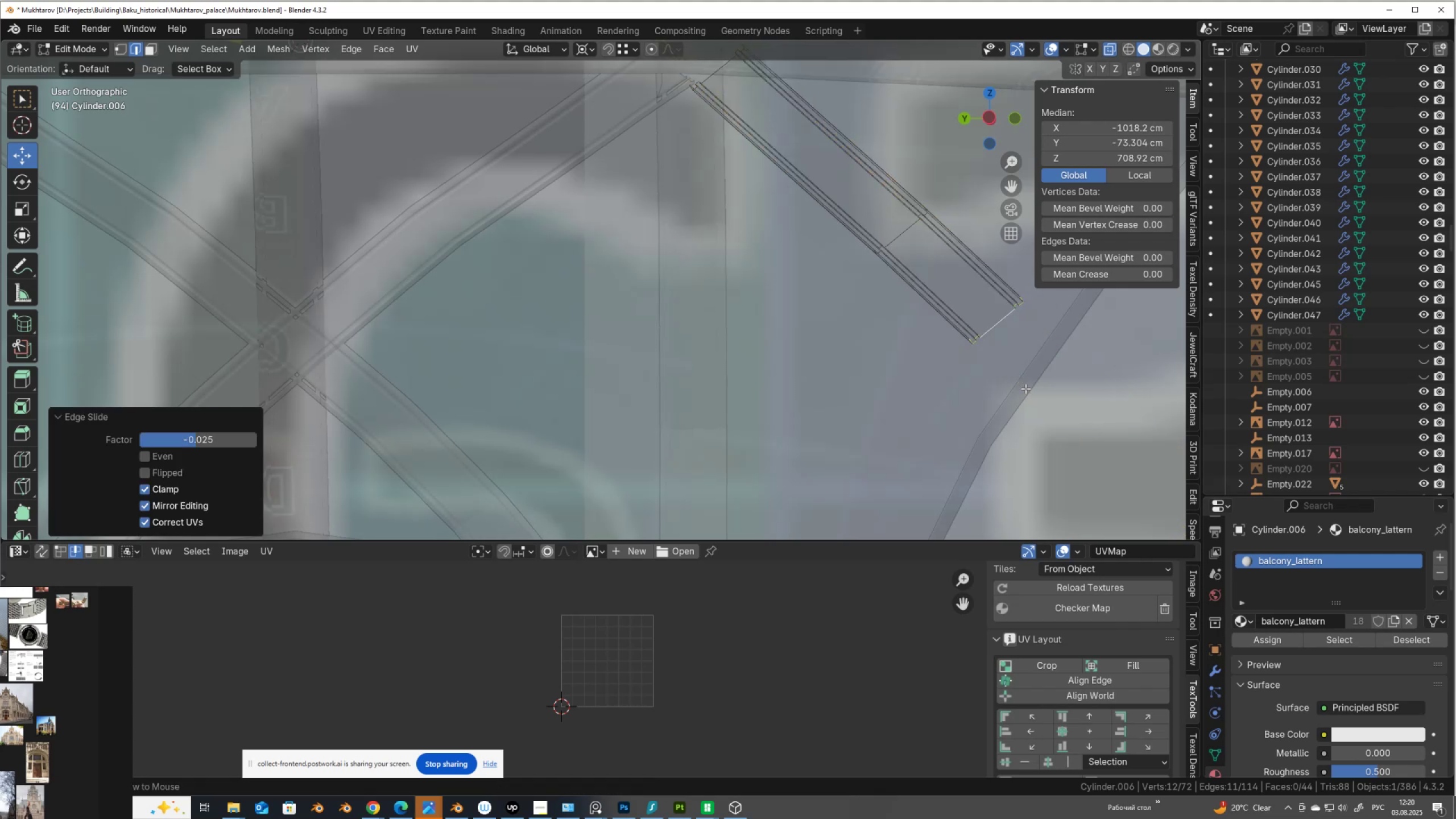 
key(Alt+Z)
 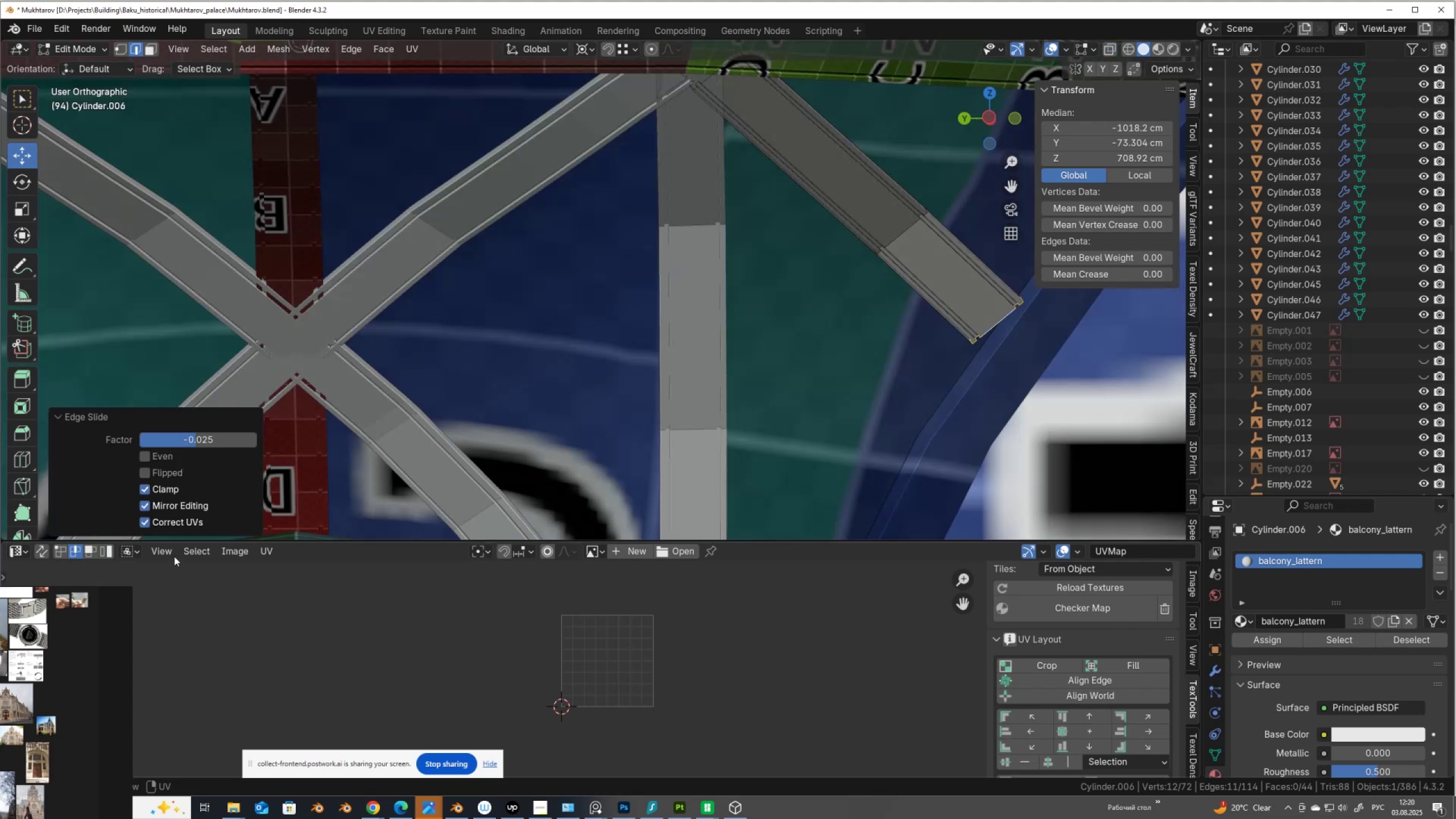 
hold_key(key=ShiftLeft, duration=1.5)
left_click_drag(start_coordinate=[196, 439], to_coordinate=[1256, 415])
 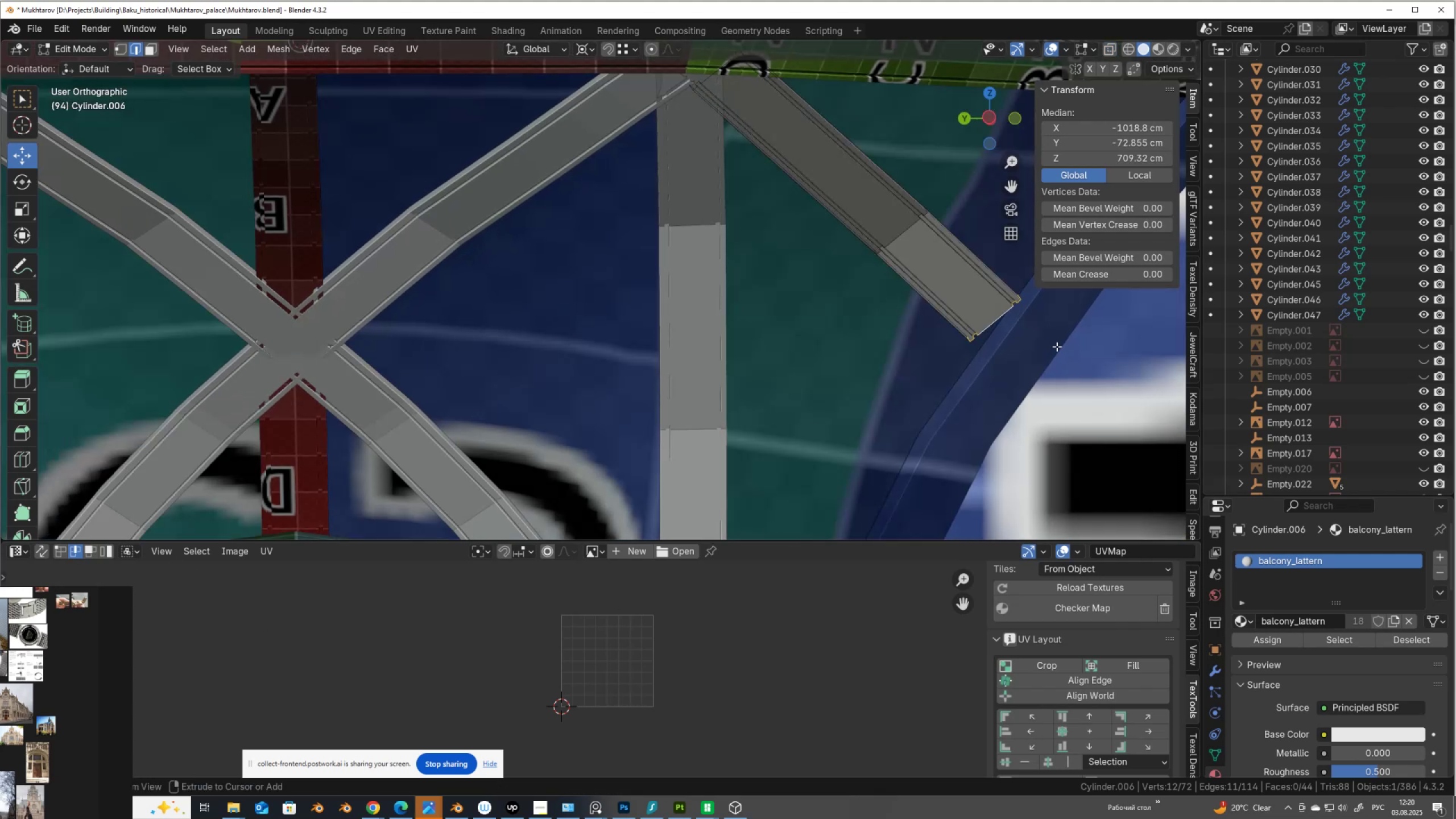 
key(Shift+ShiftLeft)
 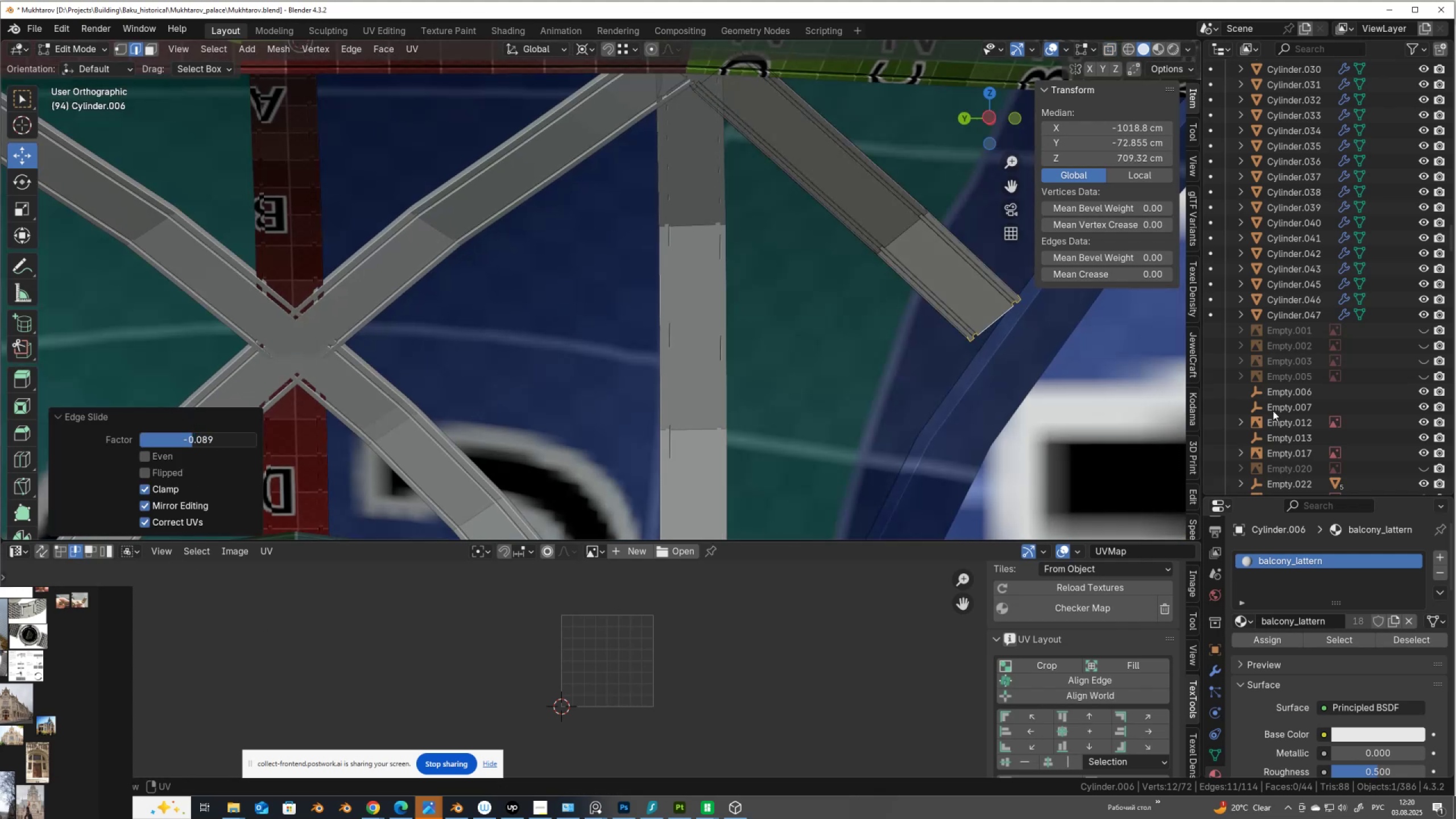 
key(Shift+ShiftLeft)
 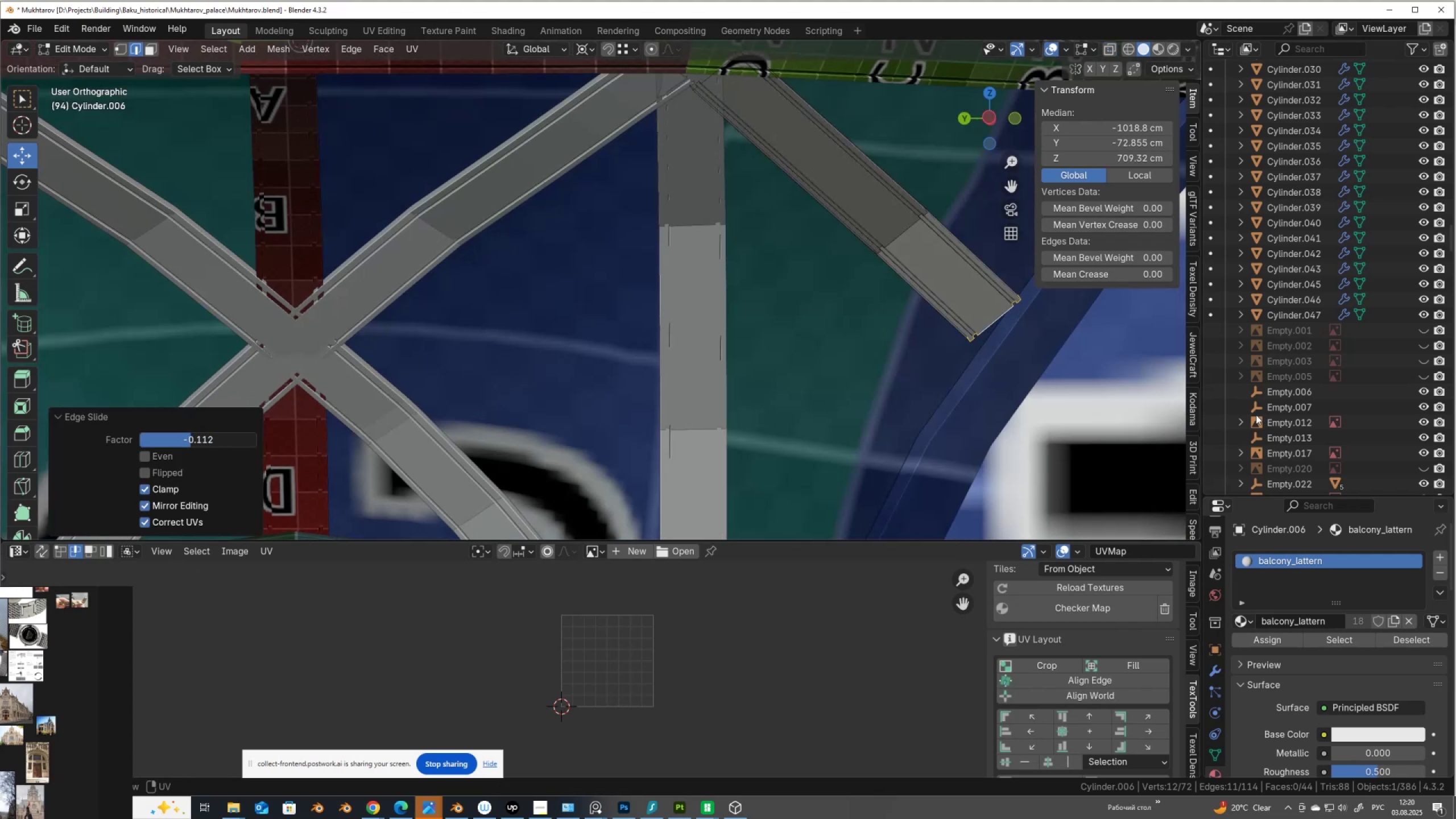 
key(Shift+ShiftLeft)
 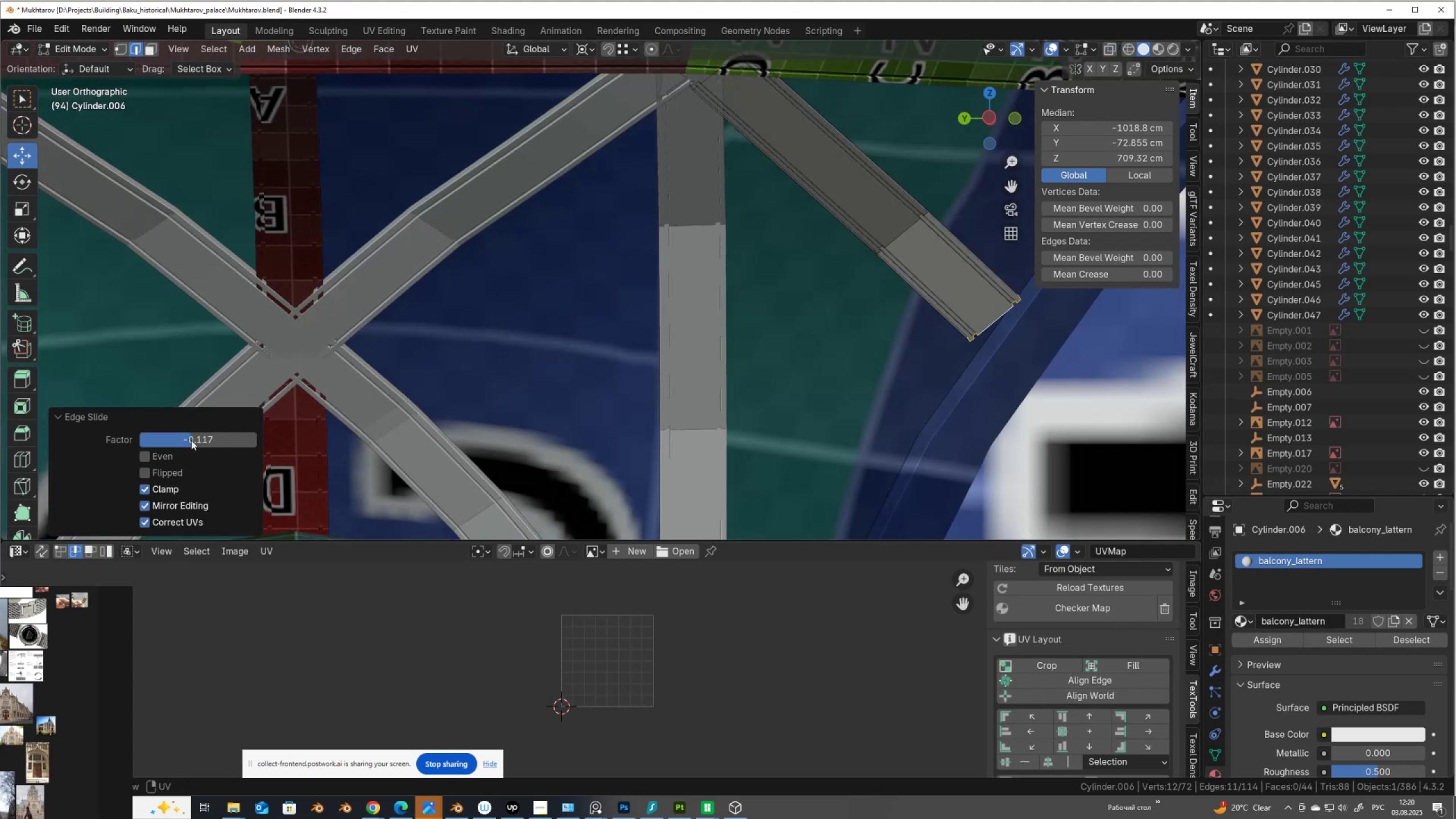 
key(Shift+ShiftLeft)
 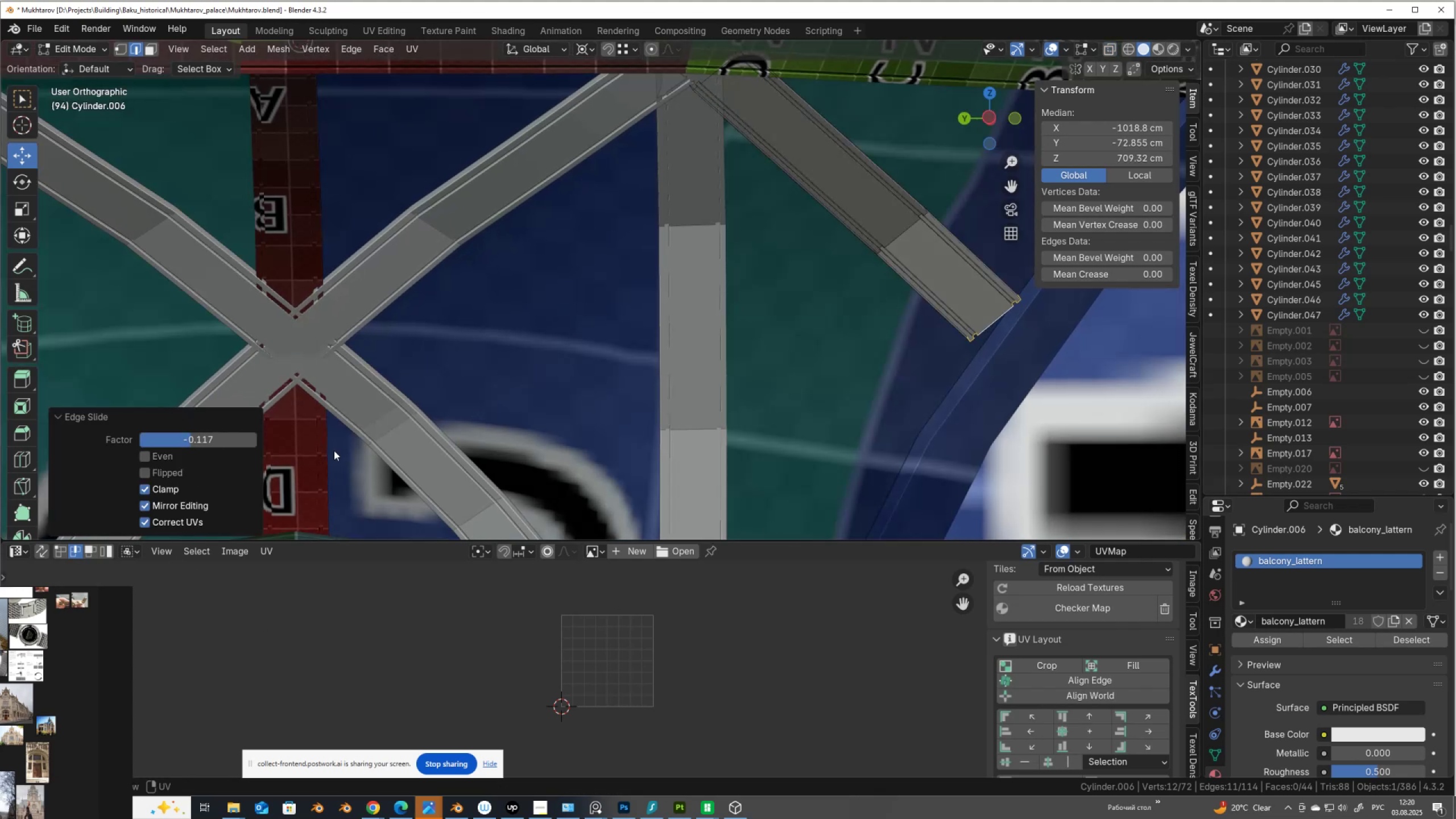 
key(Shift+ShiftLeft)
 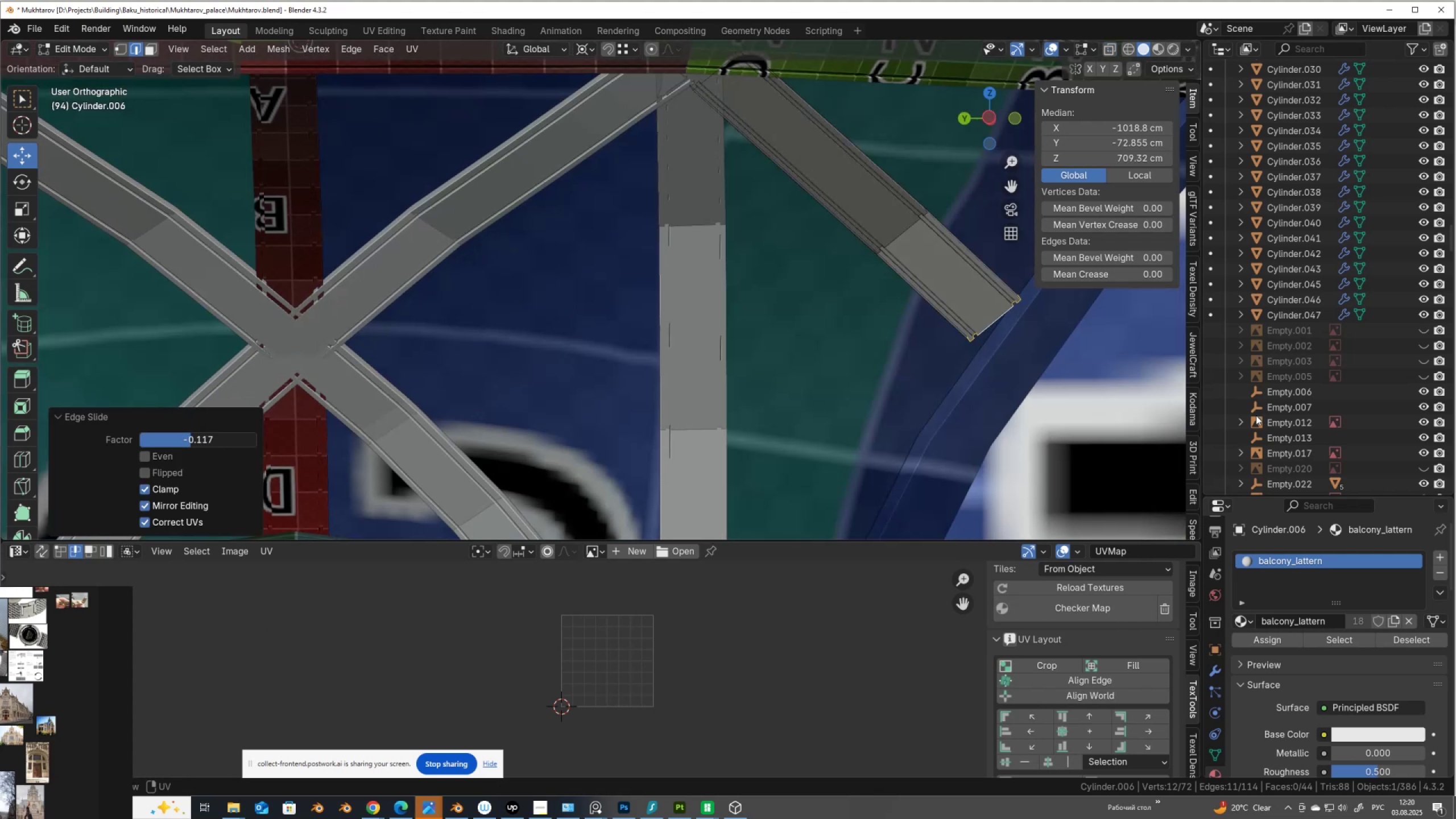 
key(Shift+ShiftLeft)
 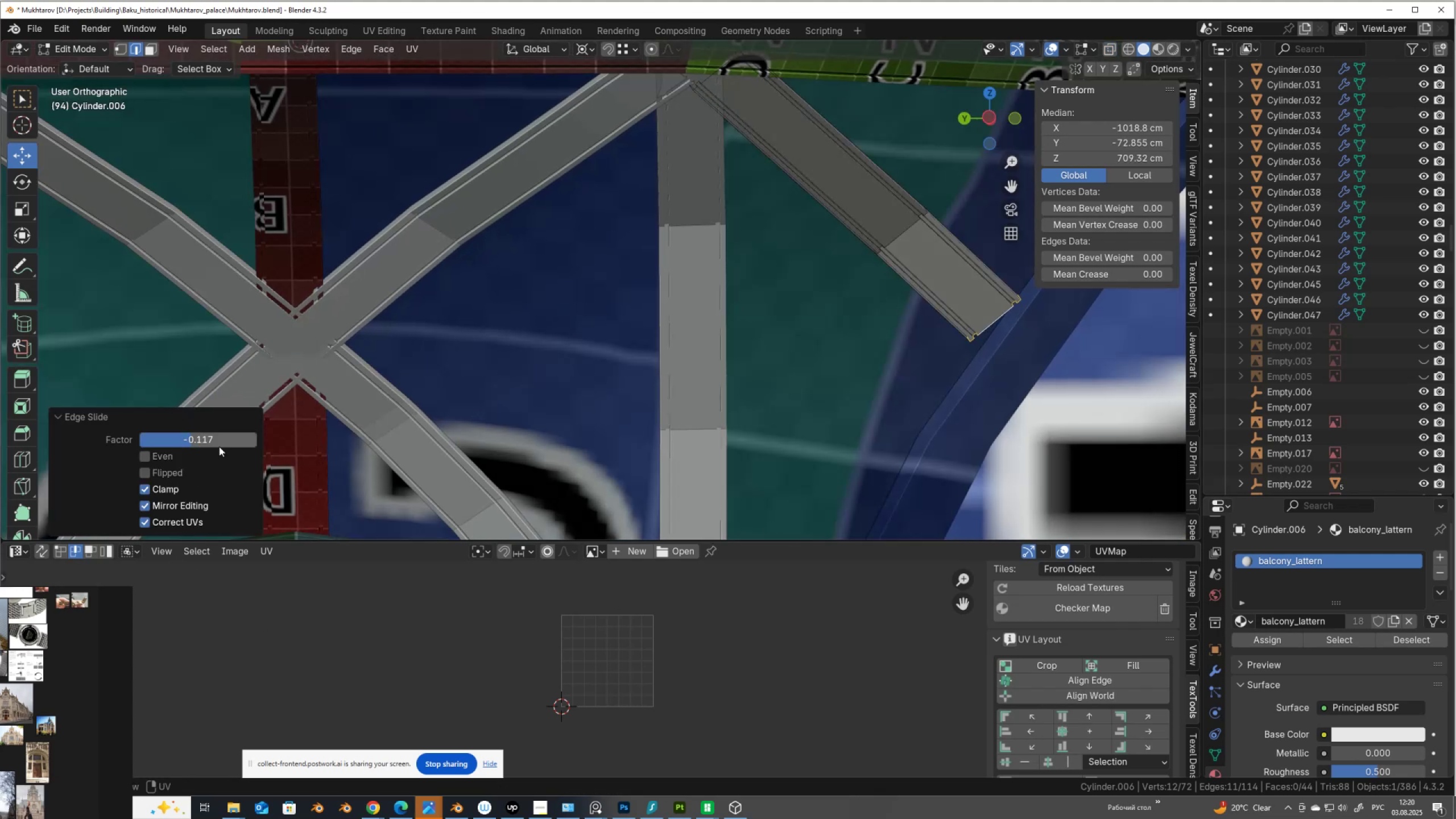 
key(Shift+ShiftLeft)
 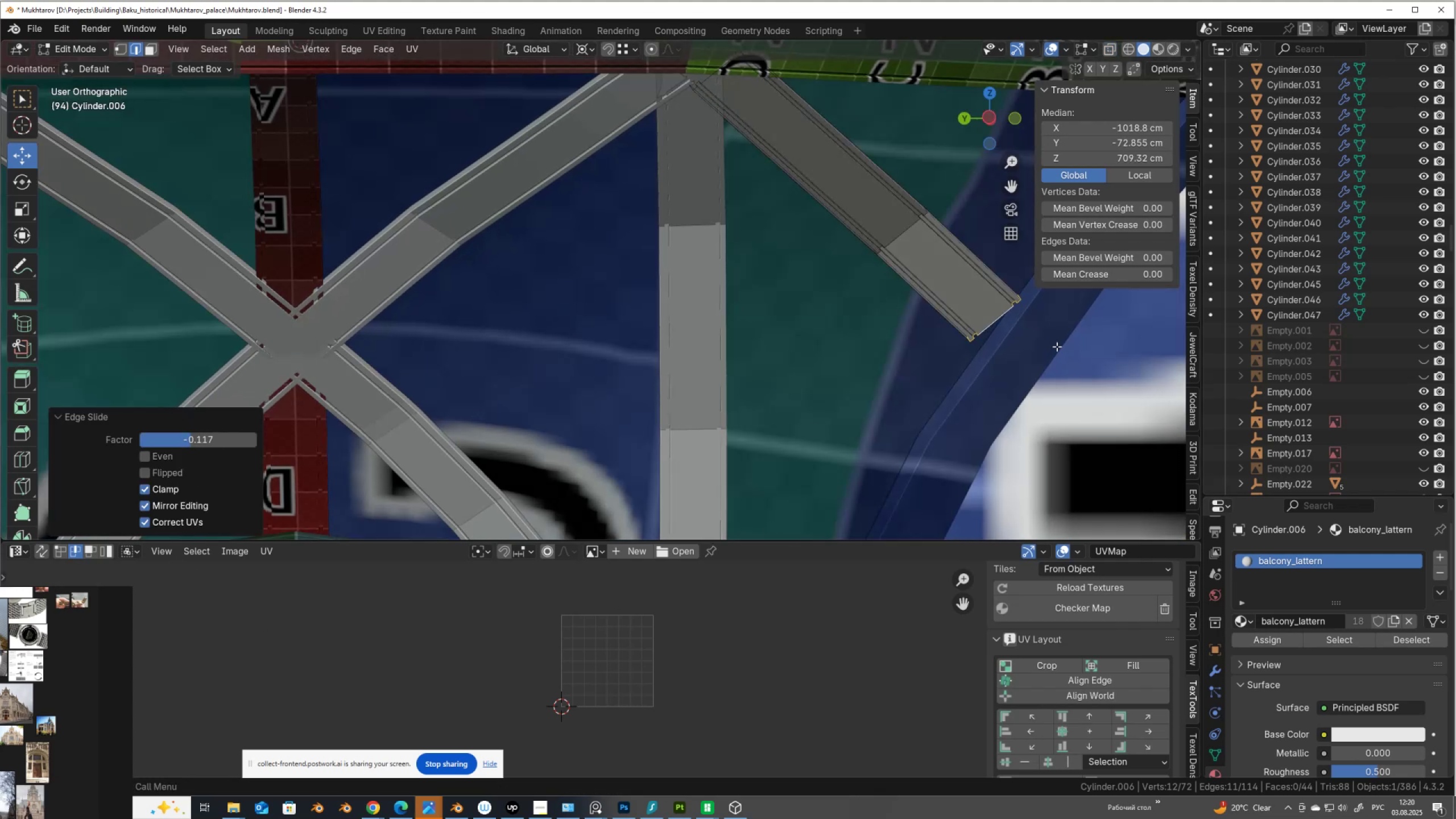 
key(Control+ControlLeft)
 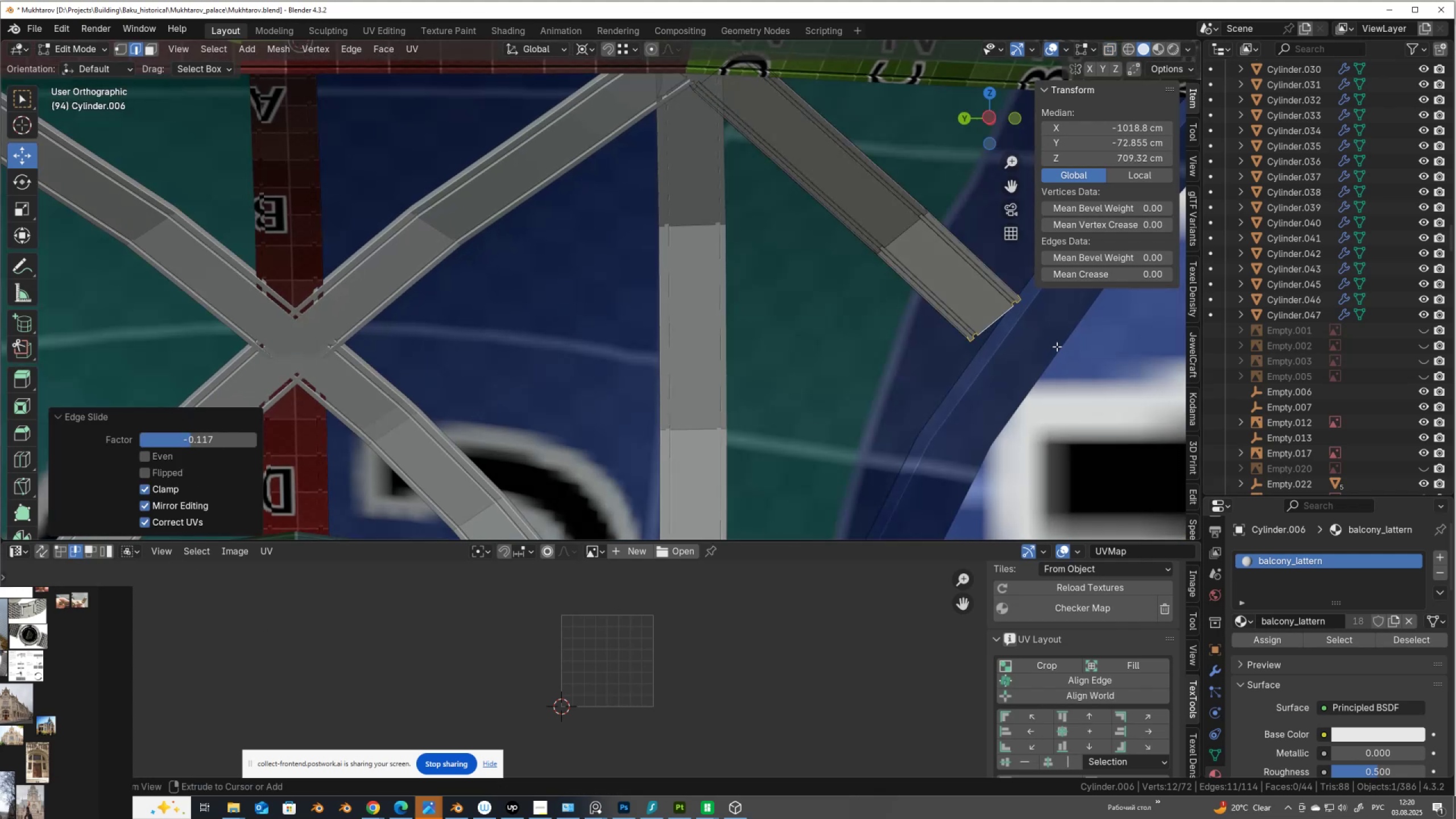 
key(Control+Z)
 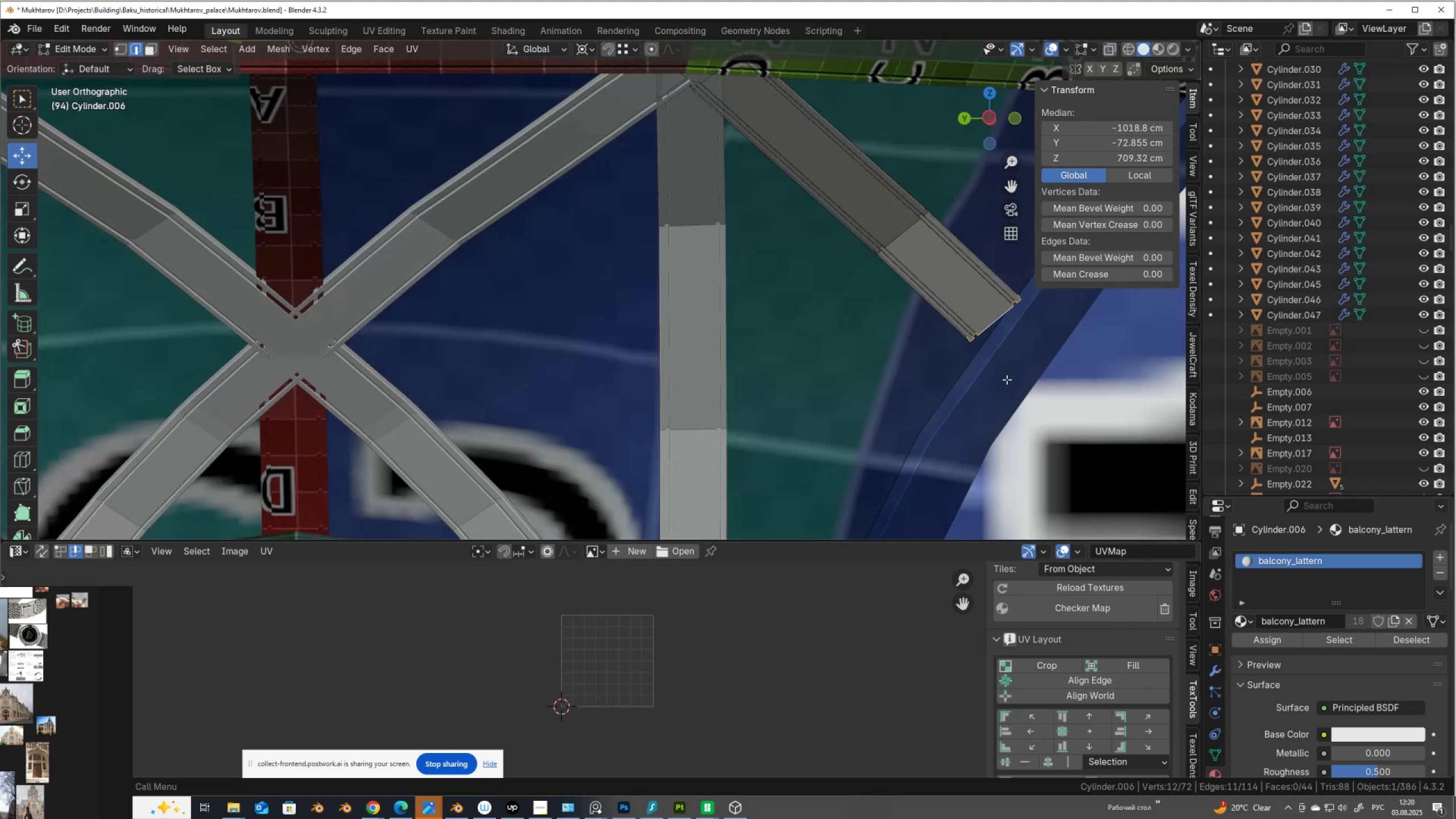 
type(gg)
 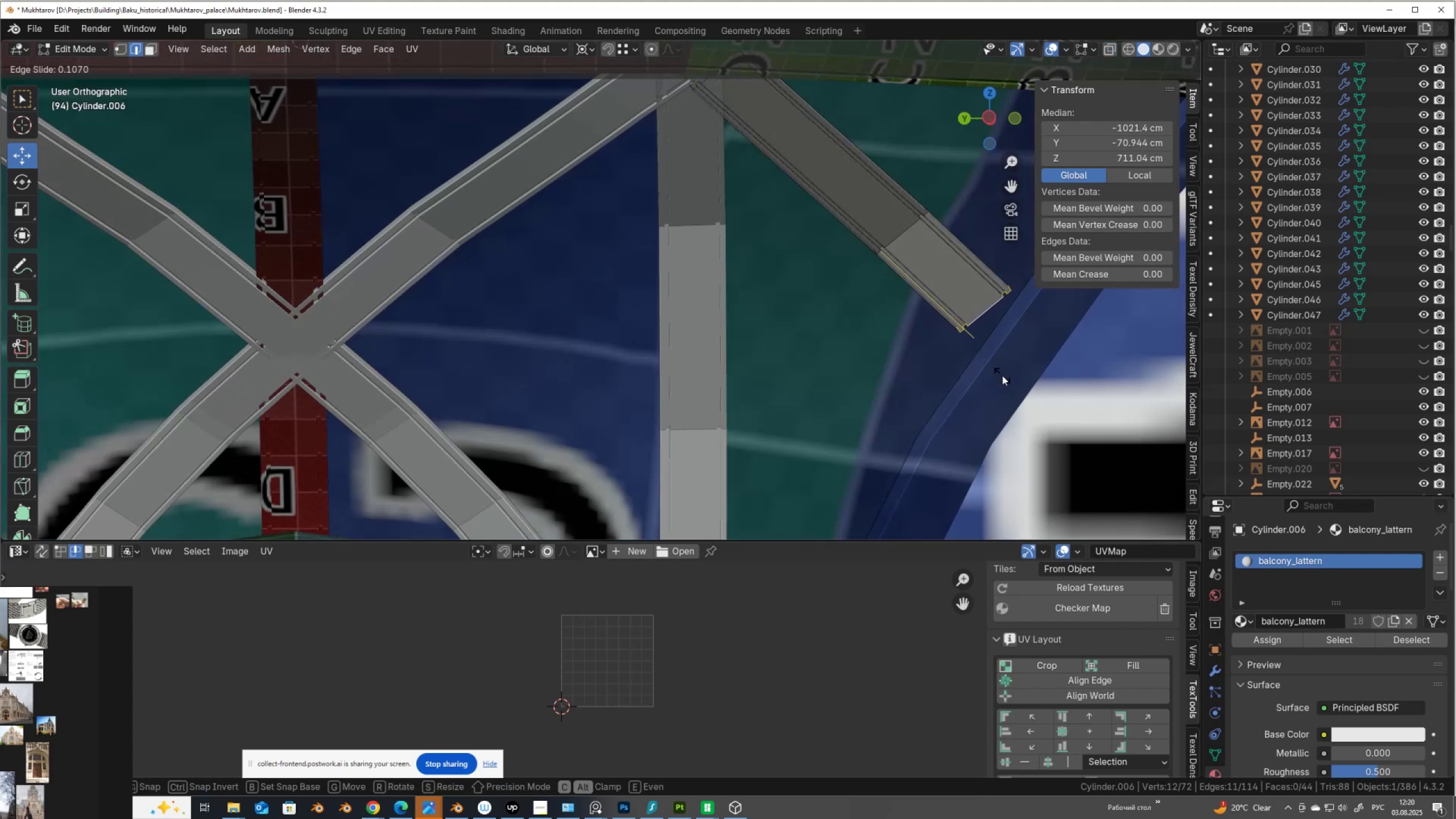 
hold_key(key=AltLeft, duration=1.53)
 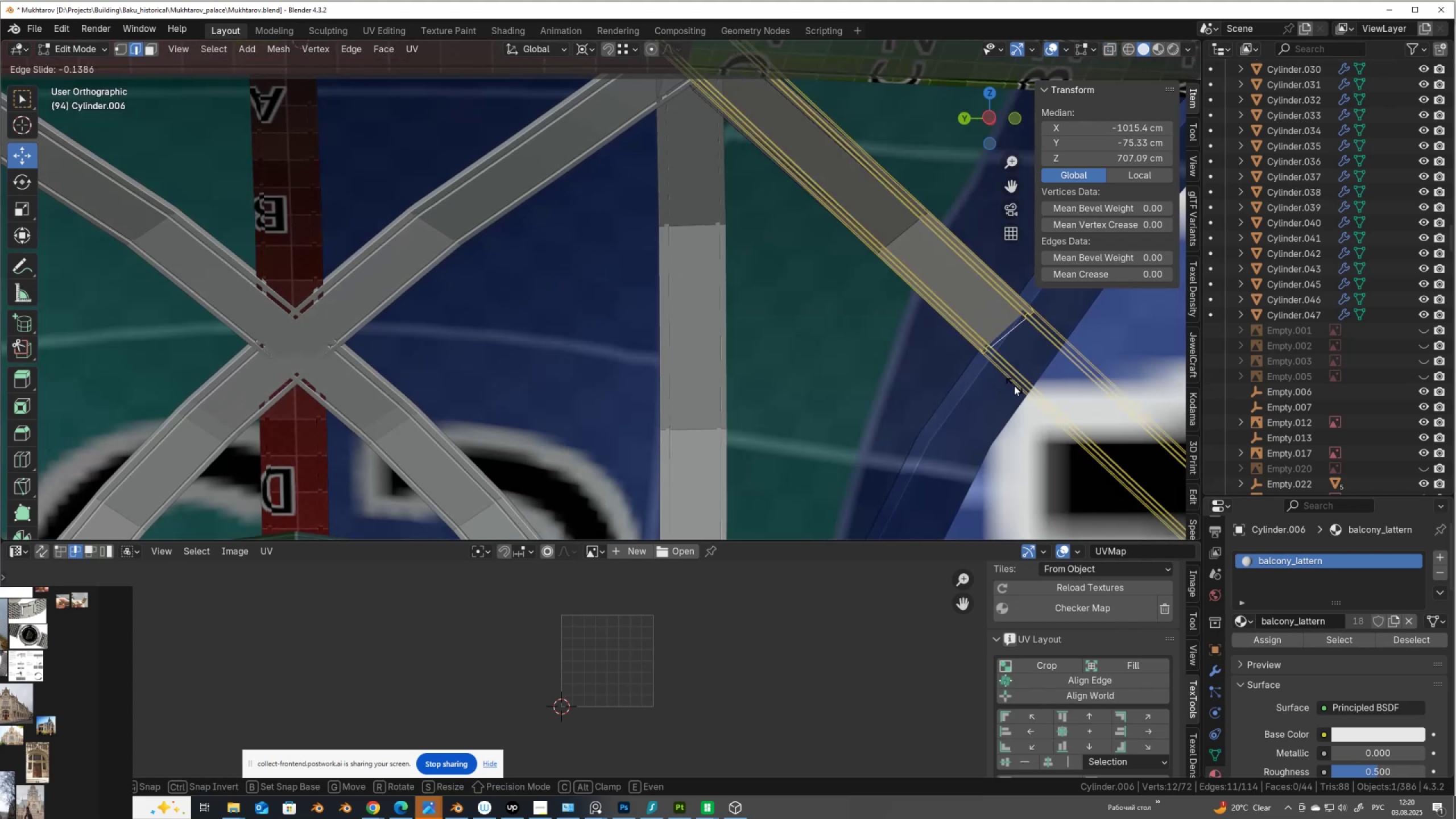 
key(Alt+AltLeft)
 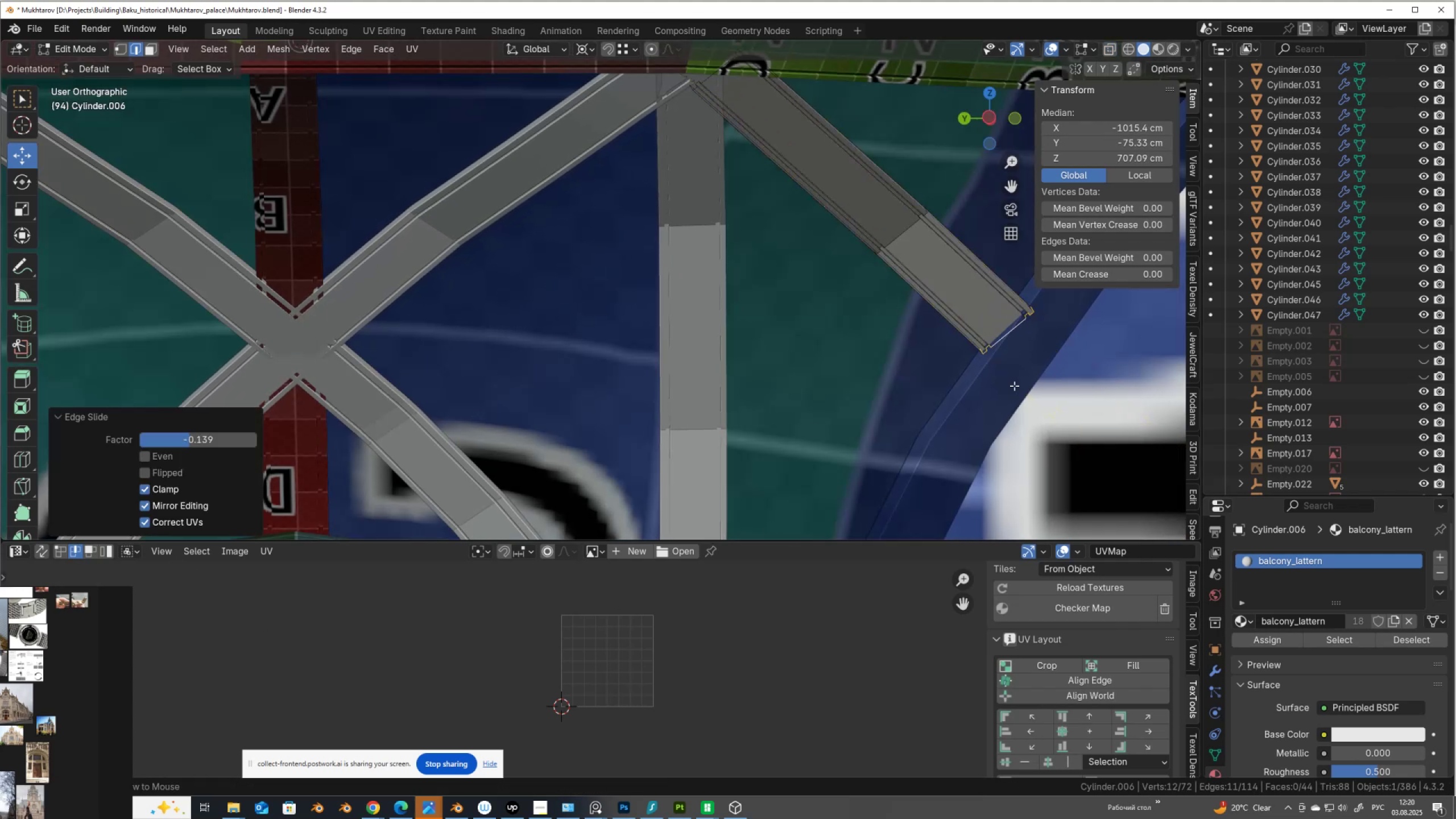 
key(Alt+AltLeft)
 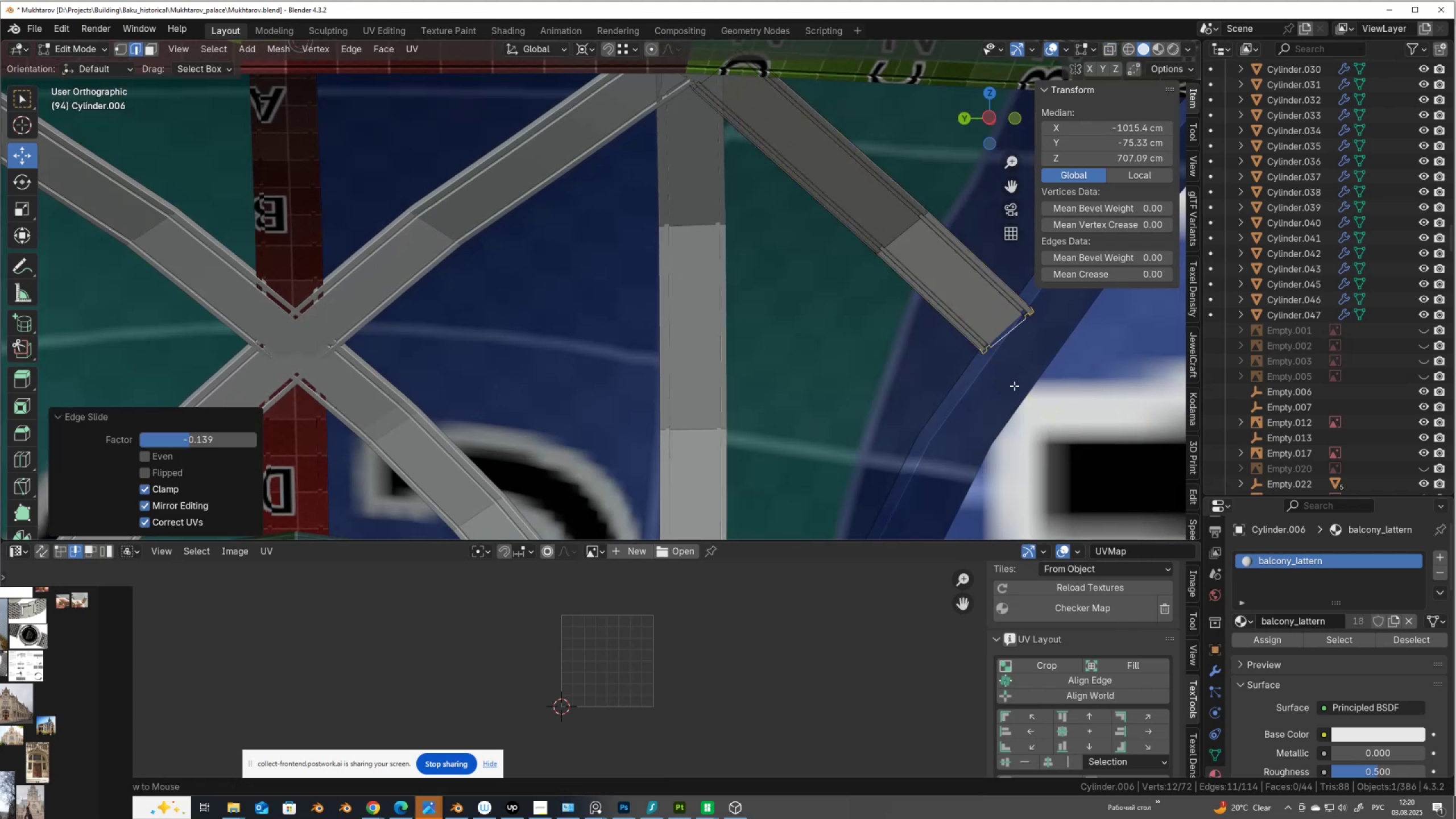 
key(Alt+AltLeft)
 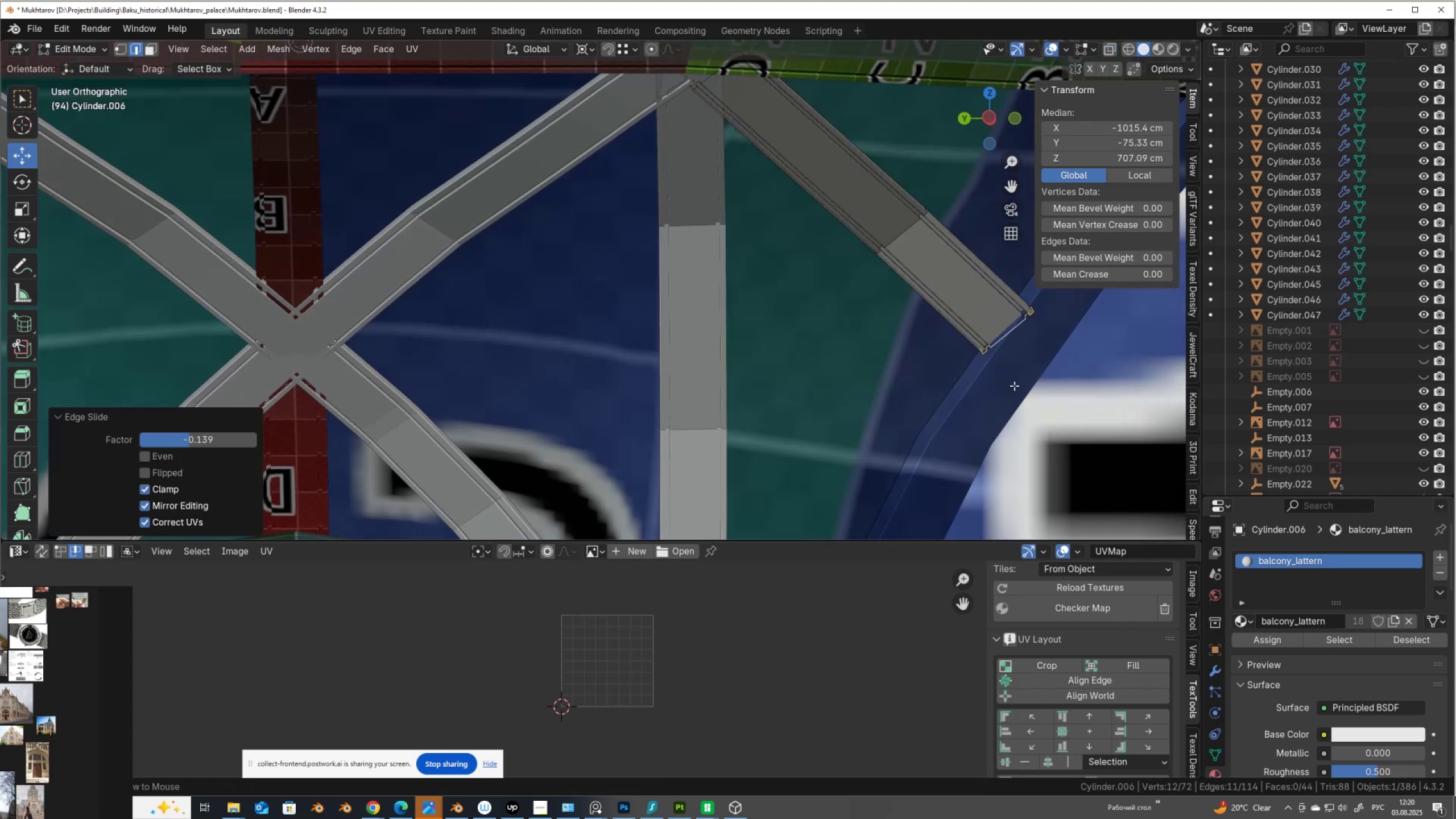 
key(Alt+AltLeft)
 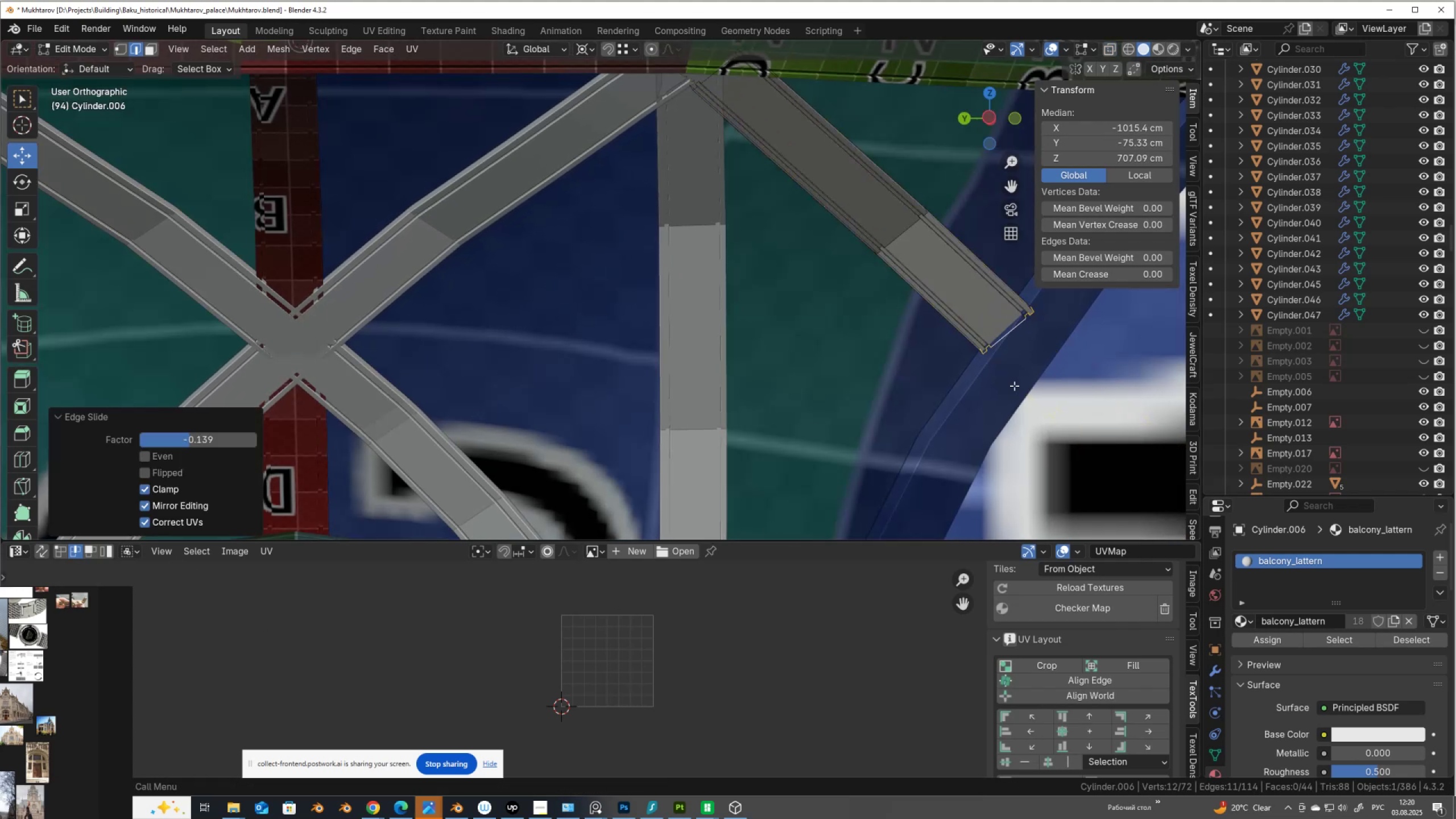 
left_click([1014, 386])
 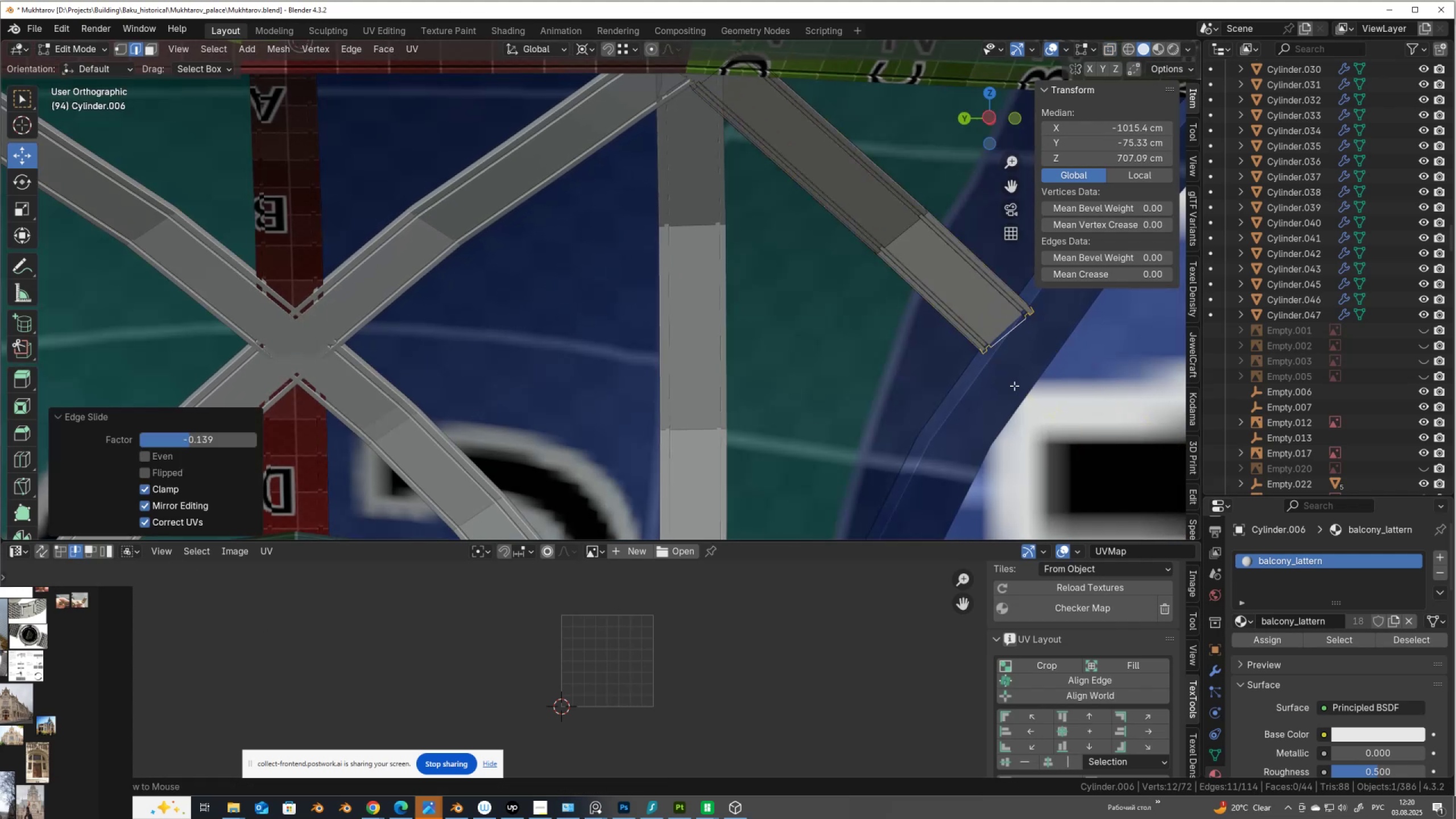 
key(Alt+AltLeft)
 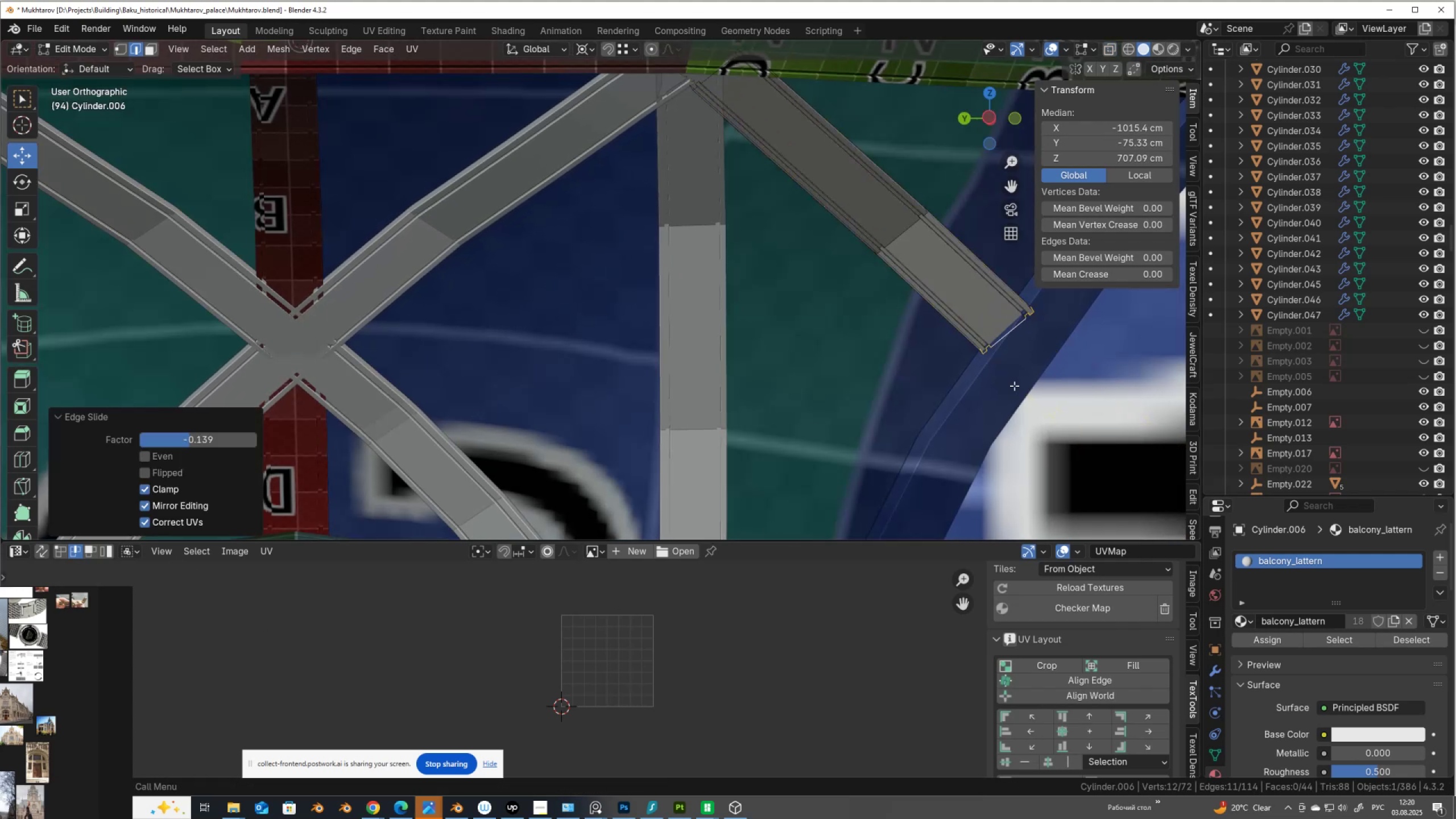 
key(Alt+AltLeft)
 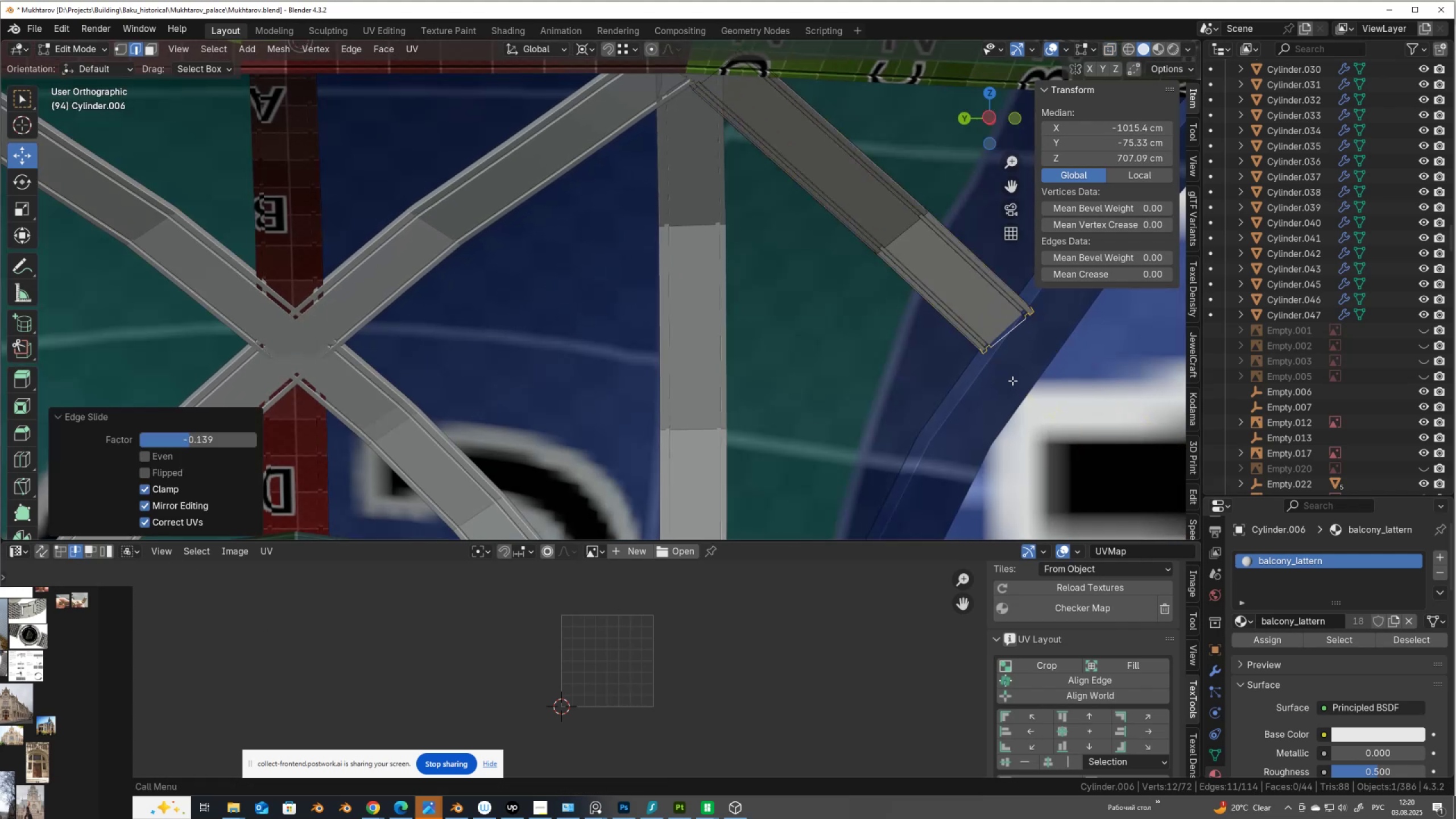 
key(Alt+AltLeft)
 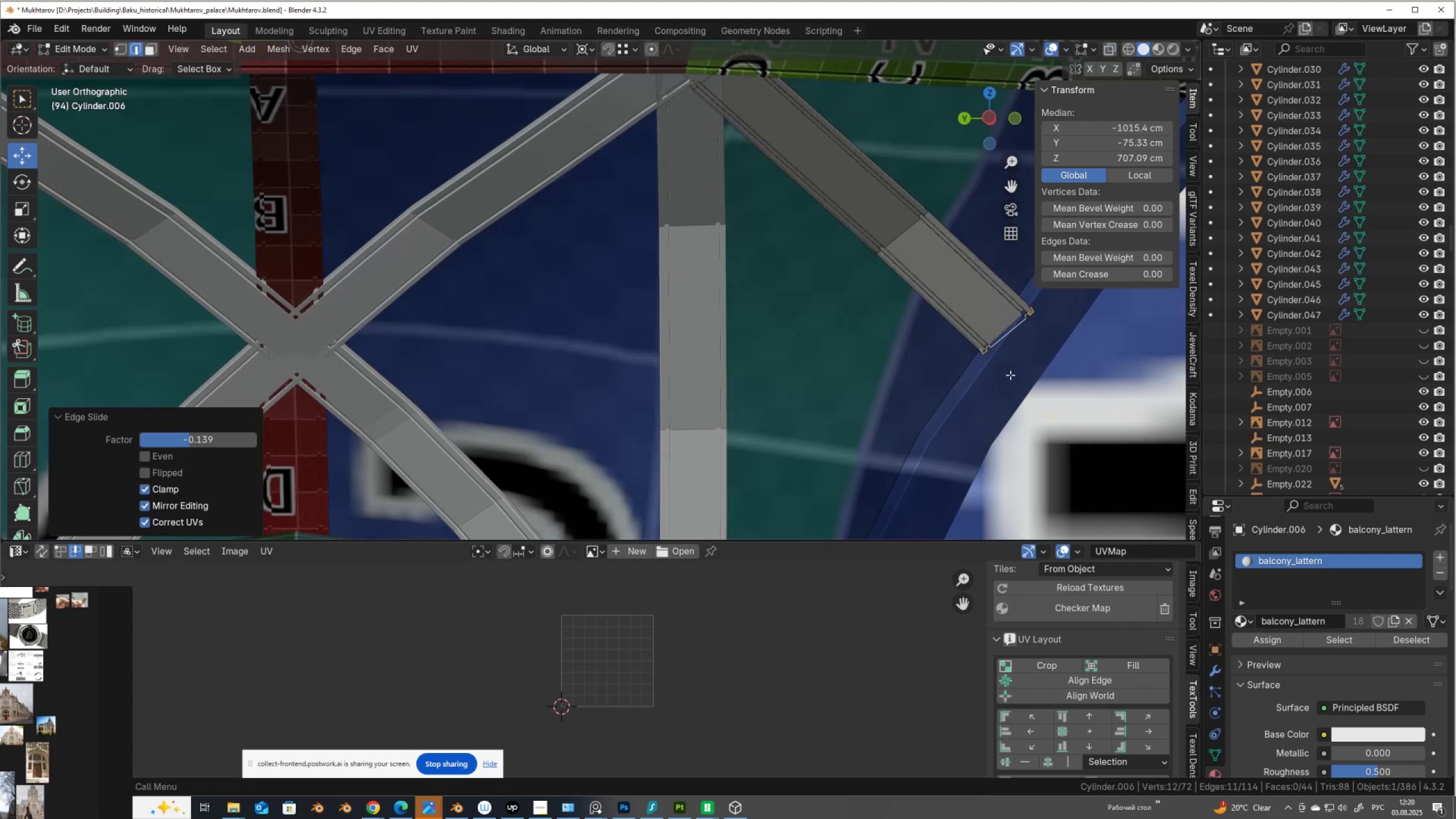 
scroll: coordinate [1010, 375], scroll_direction: down, amount: 6.0
 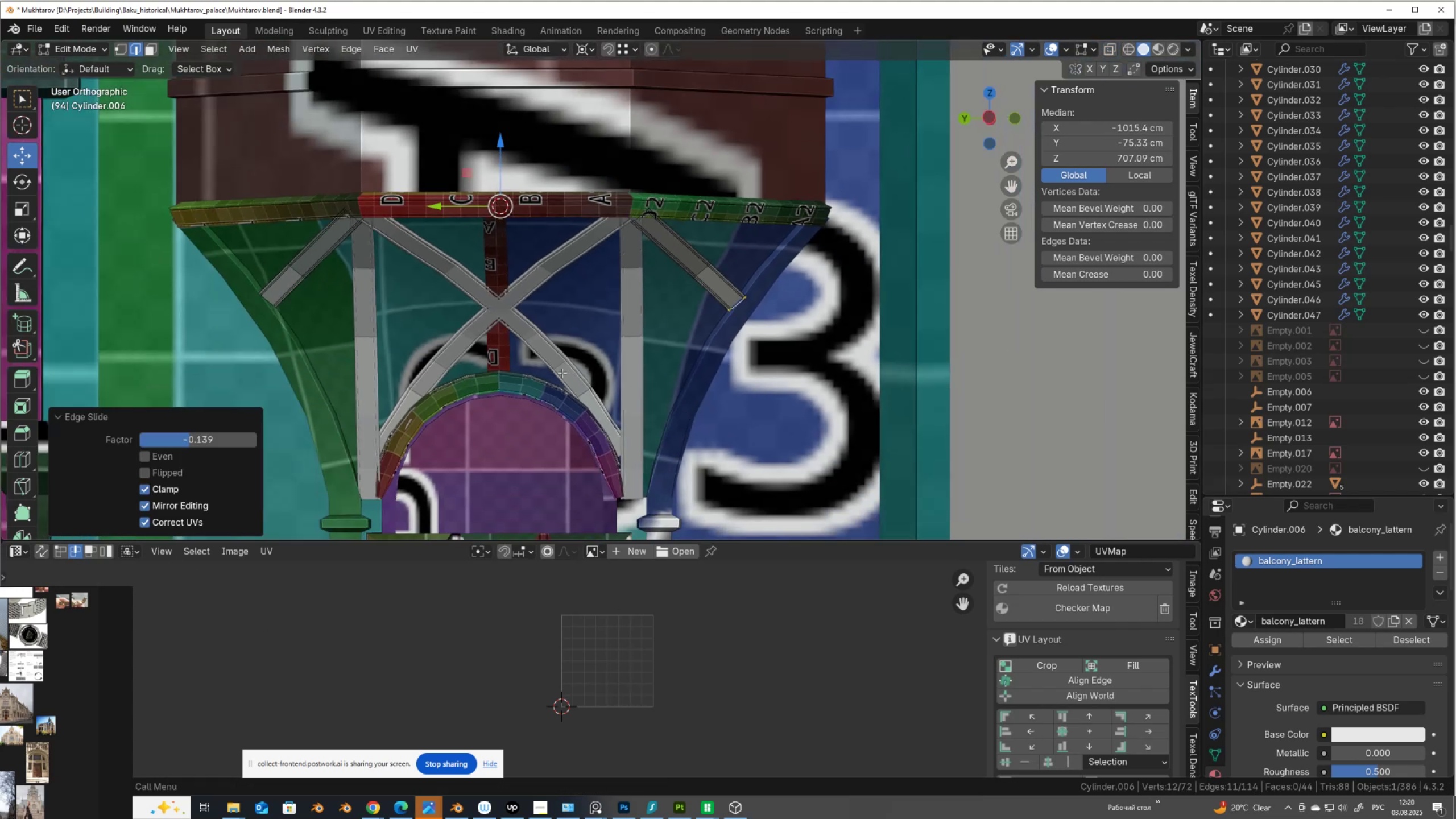 
hold_key(key=ShiftLeft, duration=0.46)
 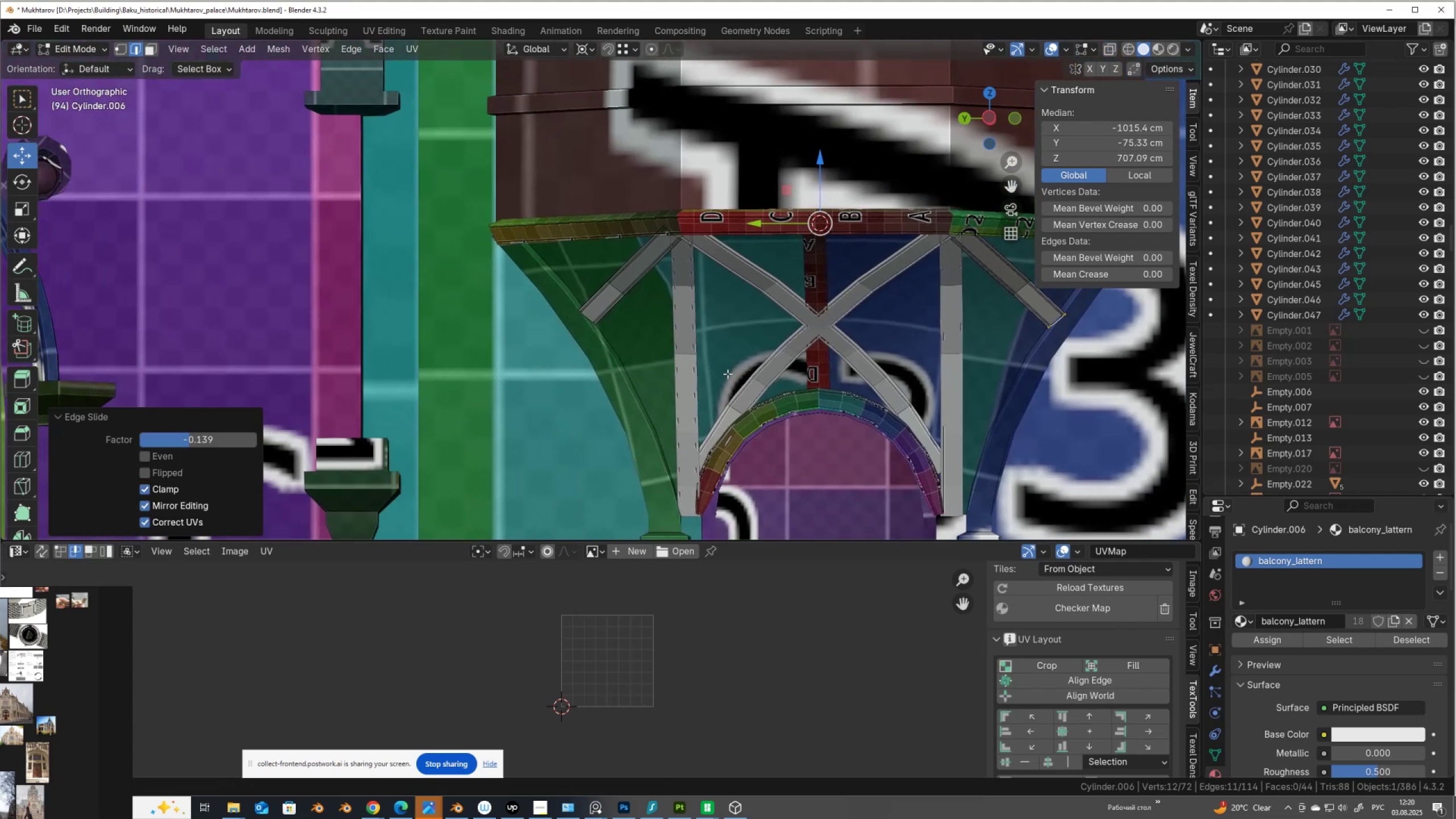 
scroll: coordinate [654, 375], scroll_direction: up, amount: 6.0
 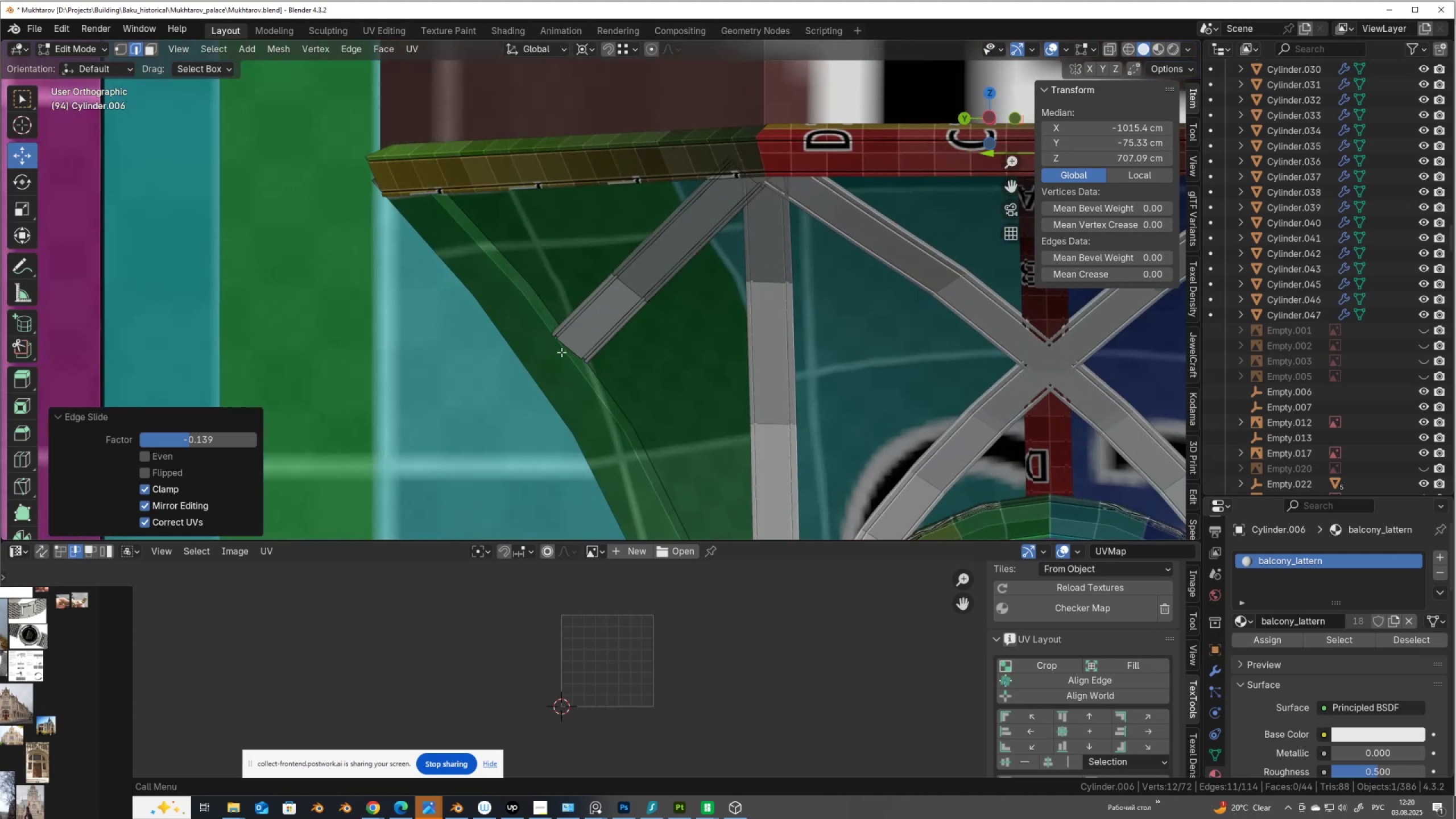 
hold_key(key=AltLeft, duration=0.57)
left_click([562, 348])
 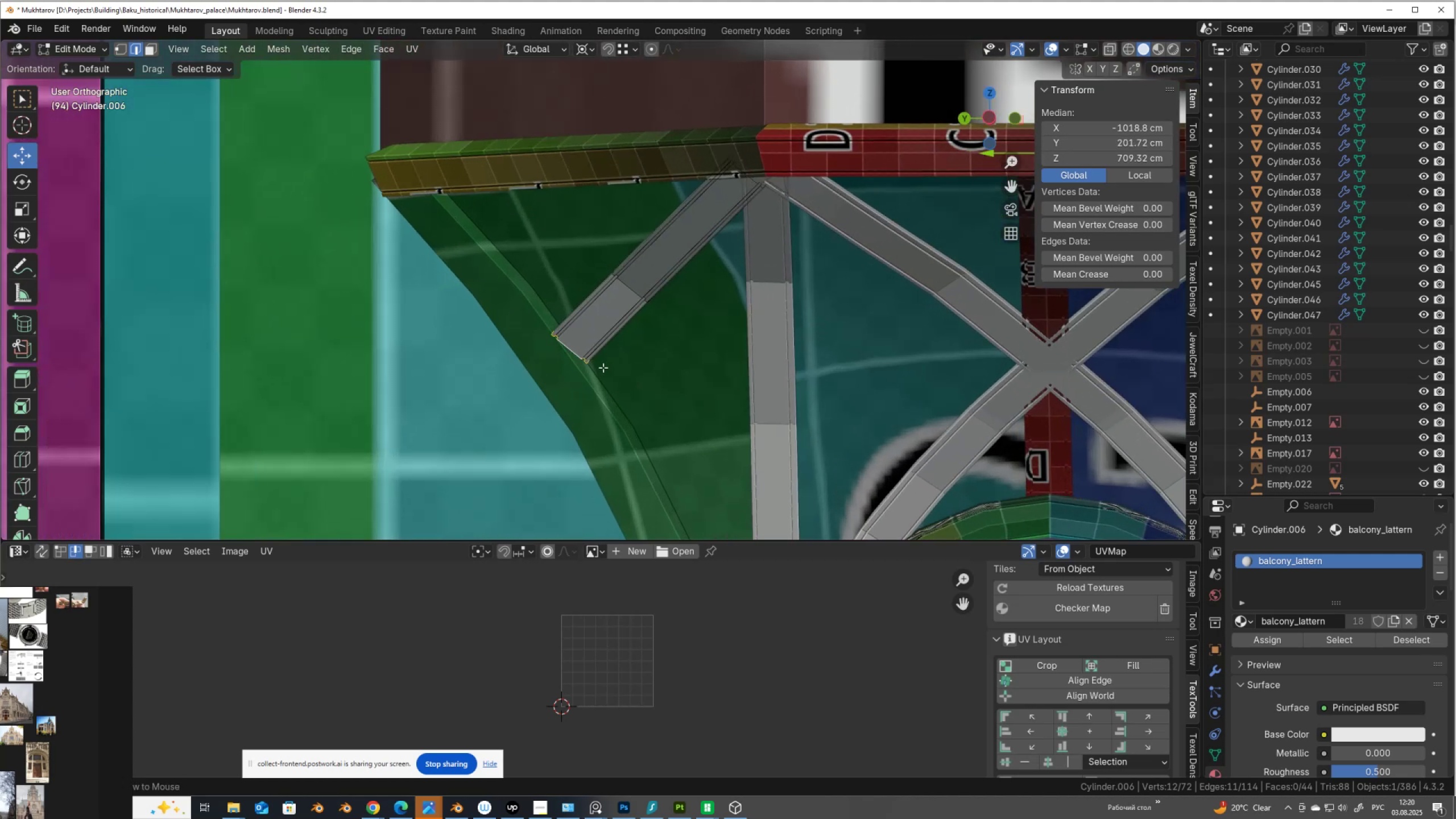 
hold_key(key=AltLeft, duration=2.12)
 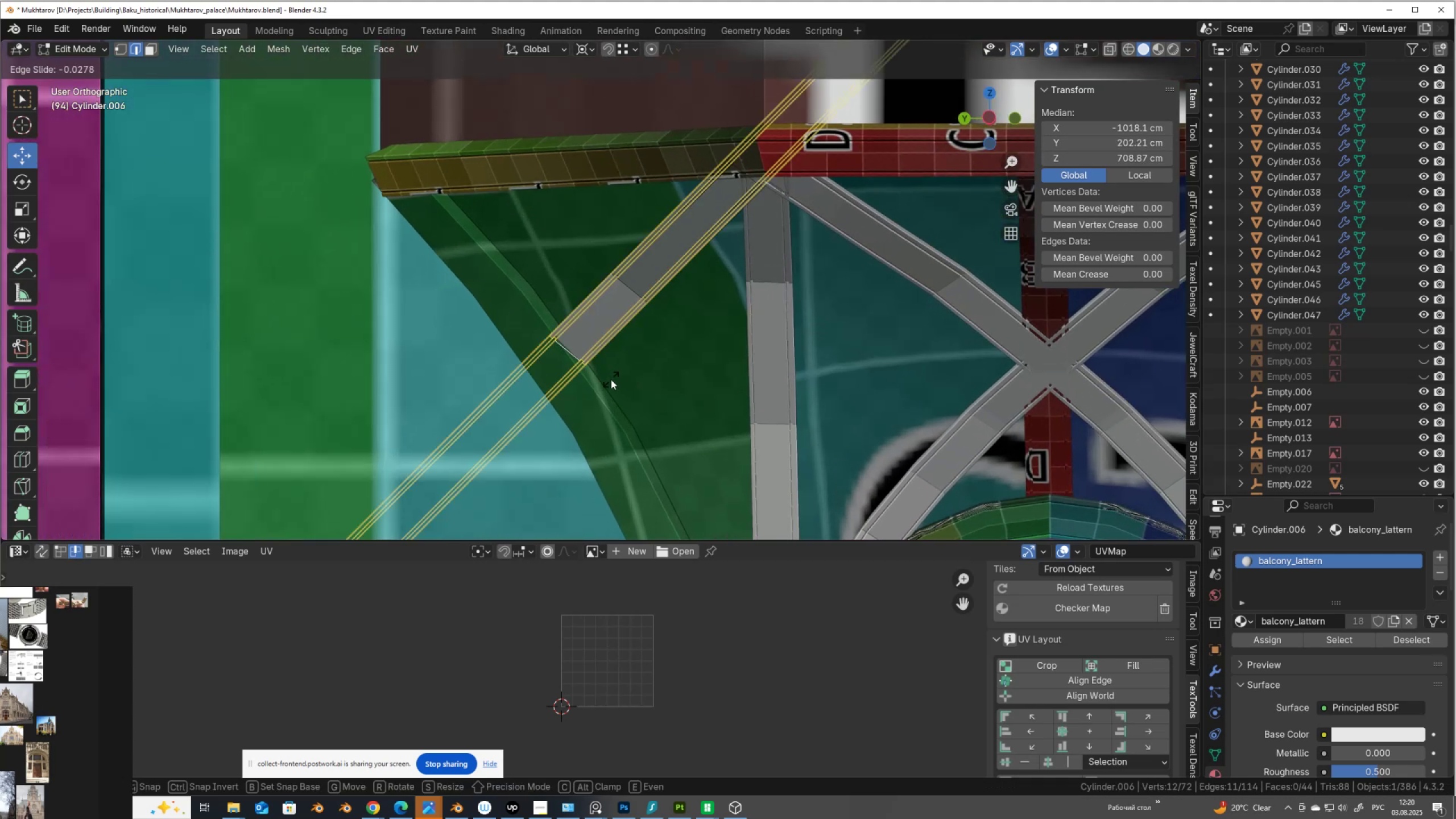 
type(gg)
 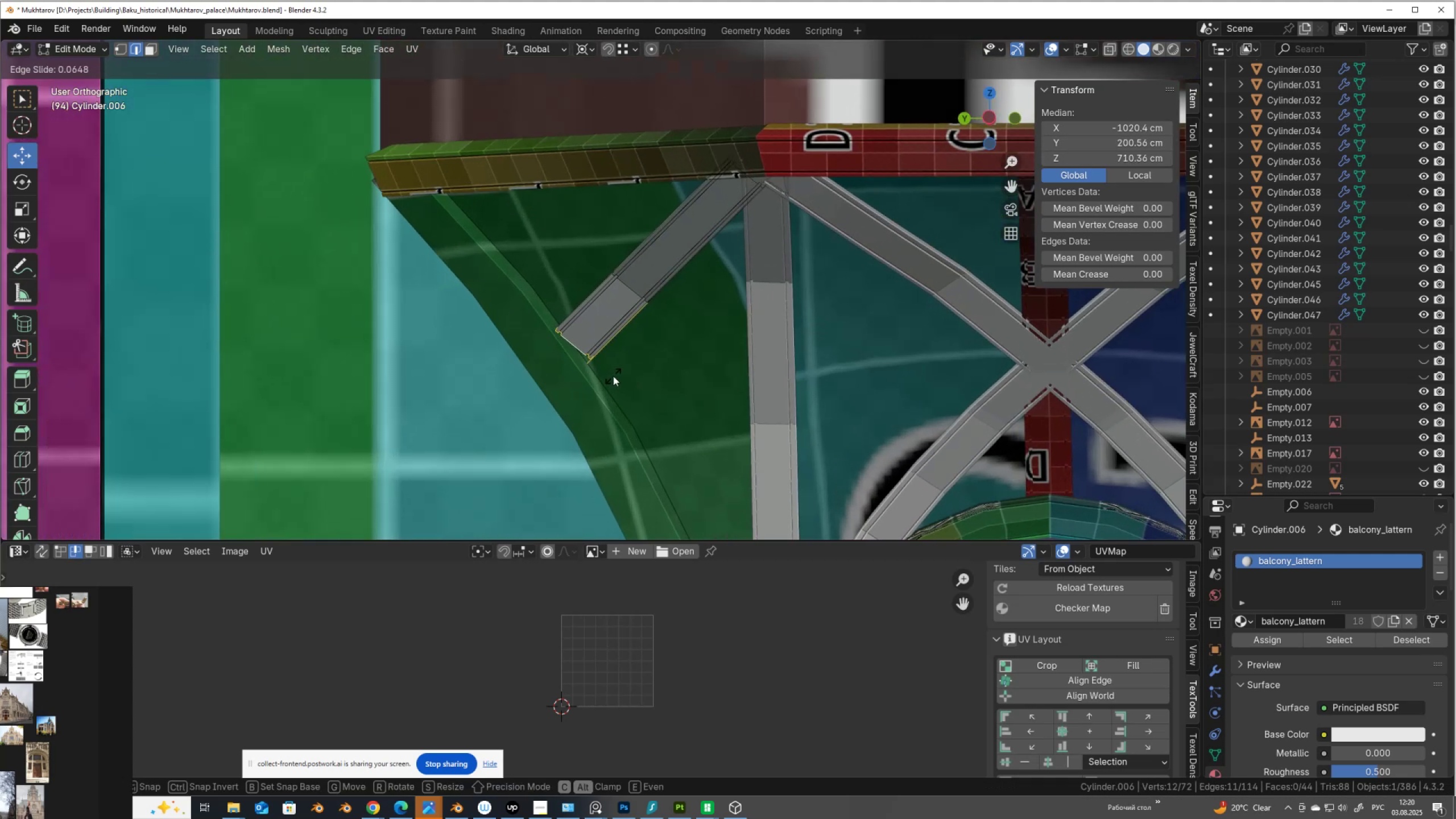 
hold_key(key=AltLeft, duration=1.23)
left_click([610, 381])
 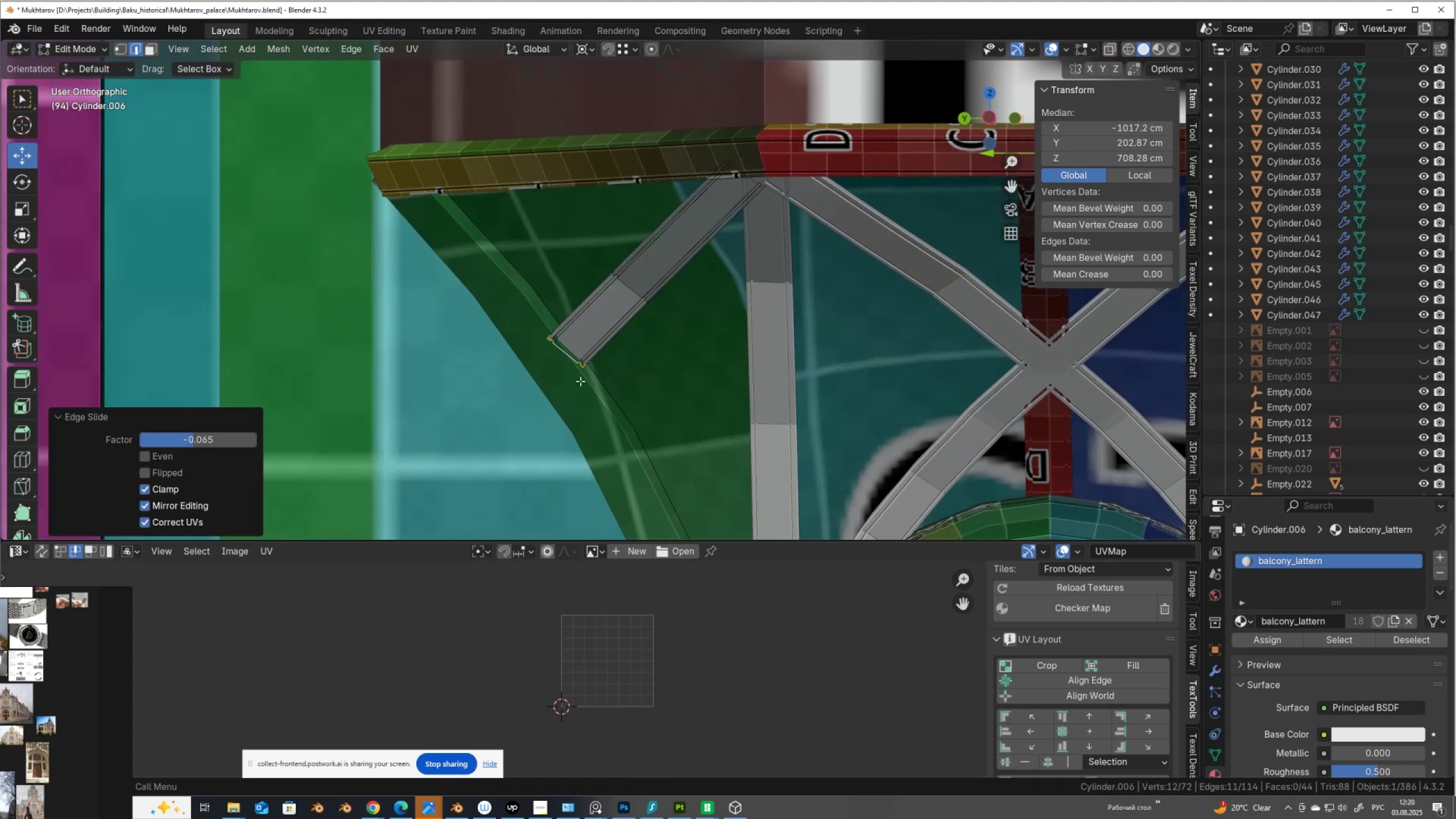 
scroll: coordinate [580, 381], scroll_direction: down, amount: 6.0
 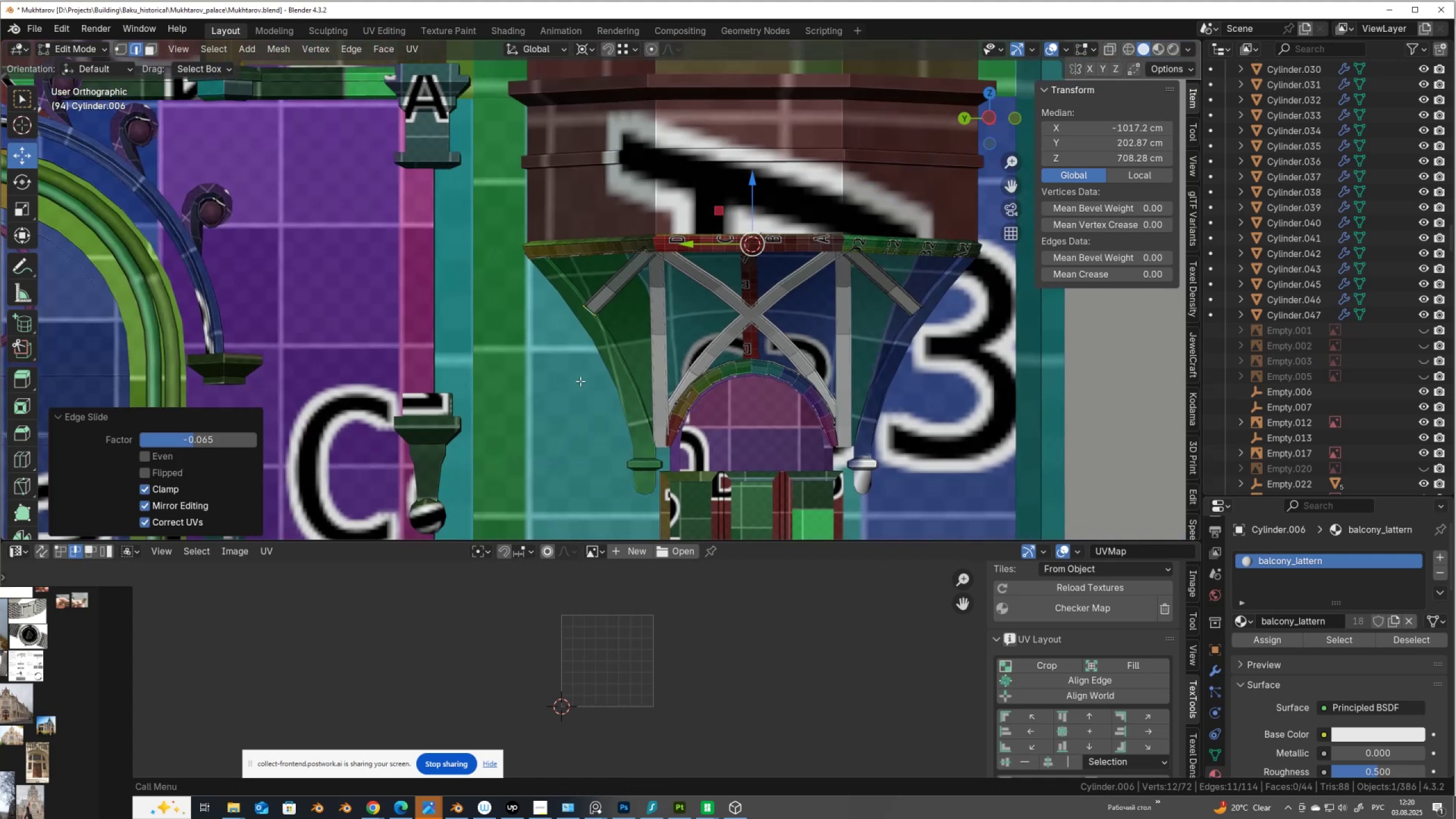 
key(Tab)
 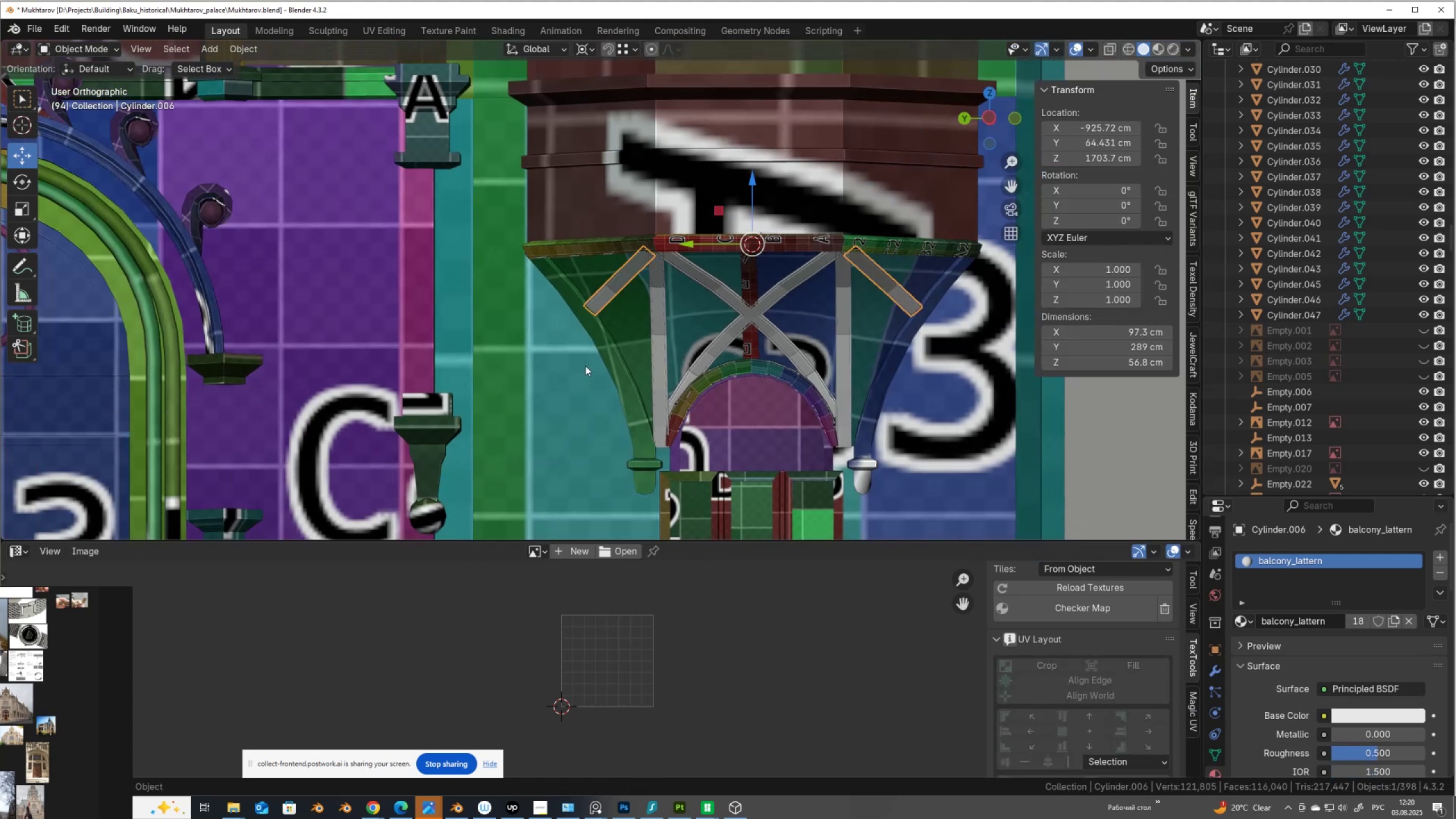 
right_click([585, 366])
 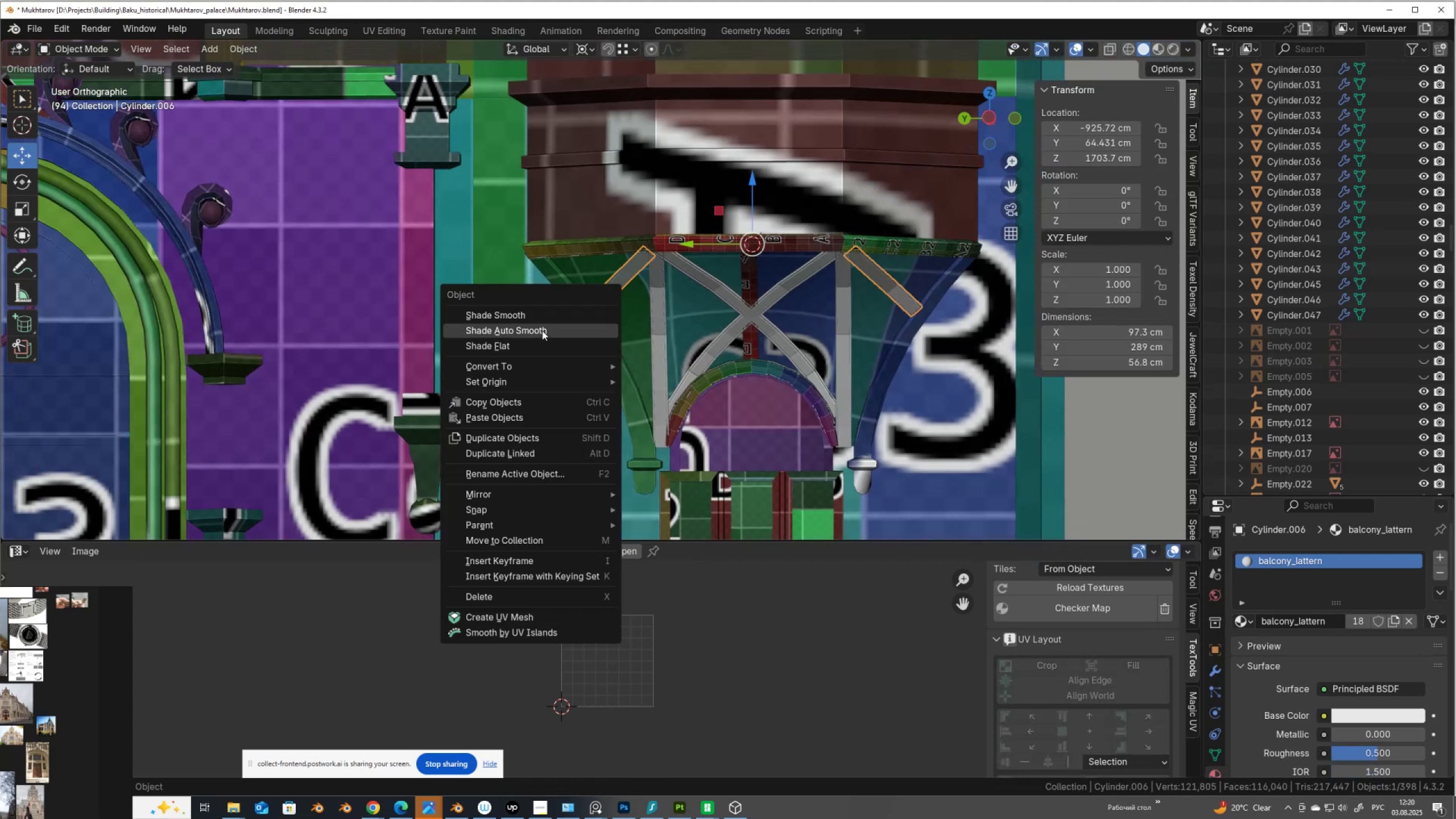 
left_click([543, 330])
 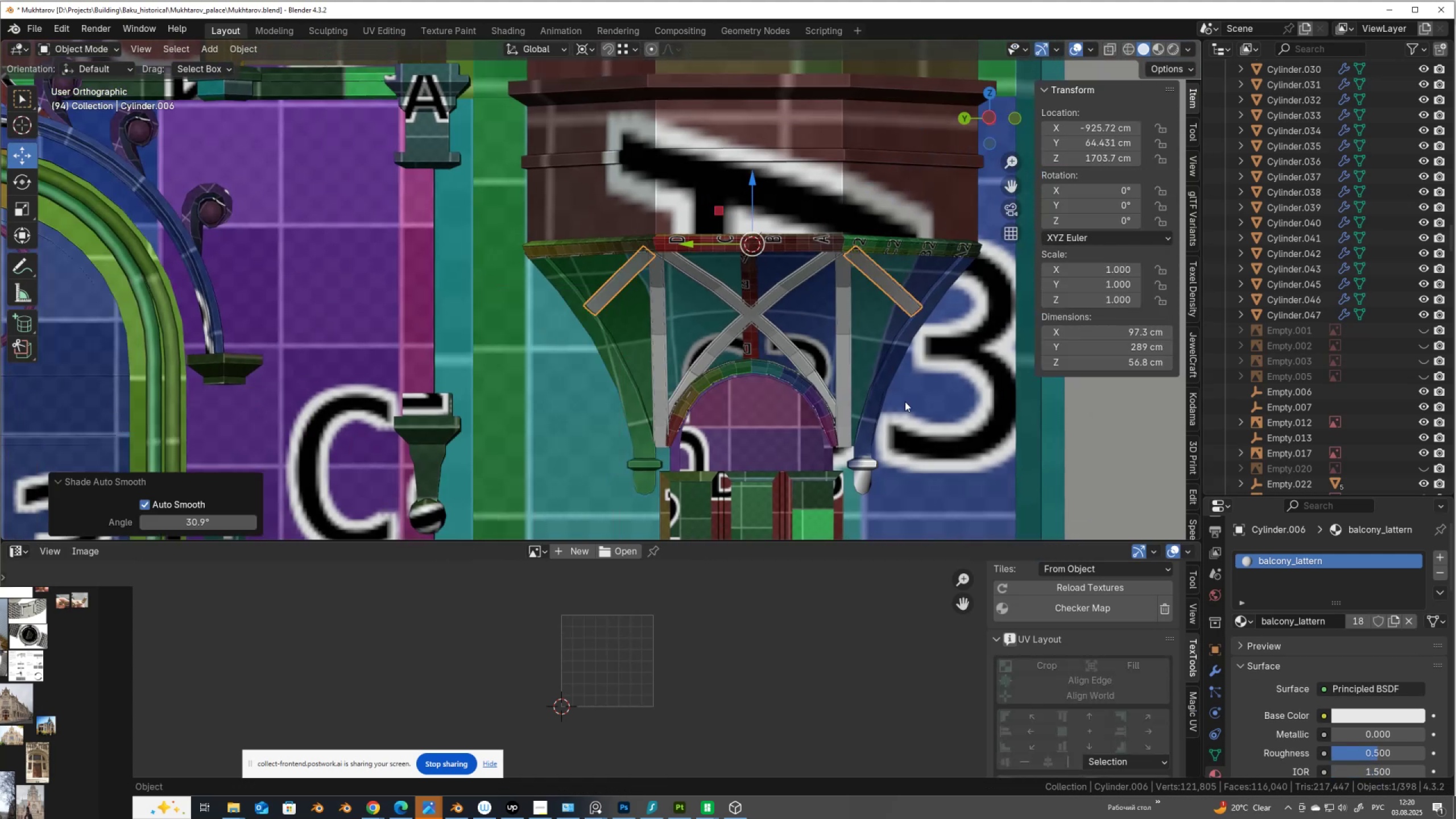 
key(Tab)
type(au)
 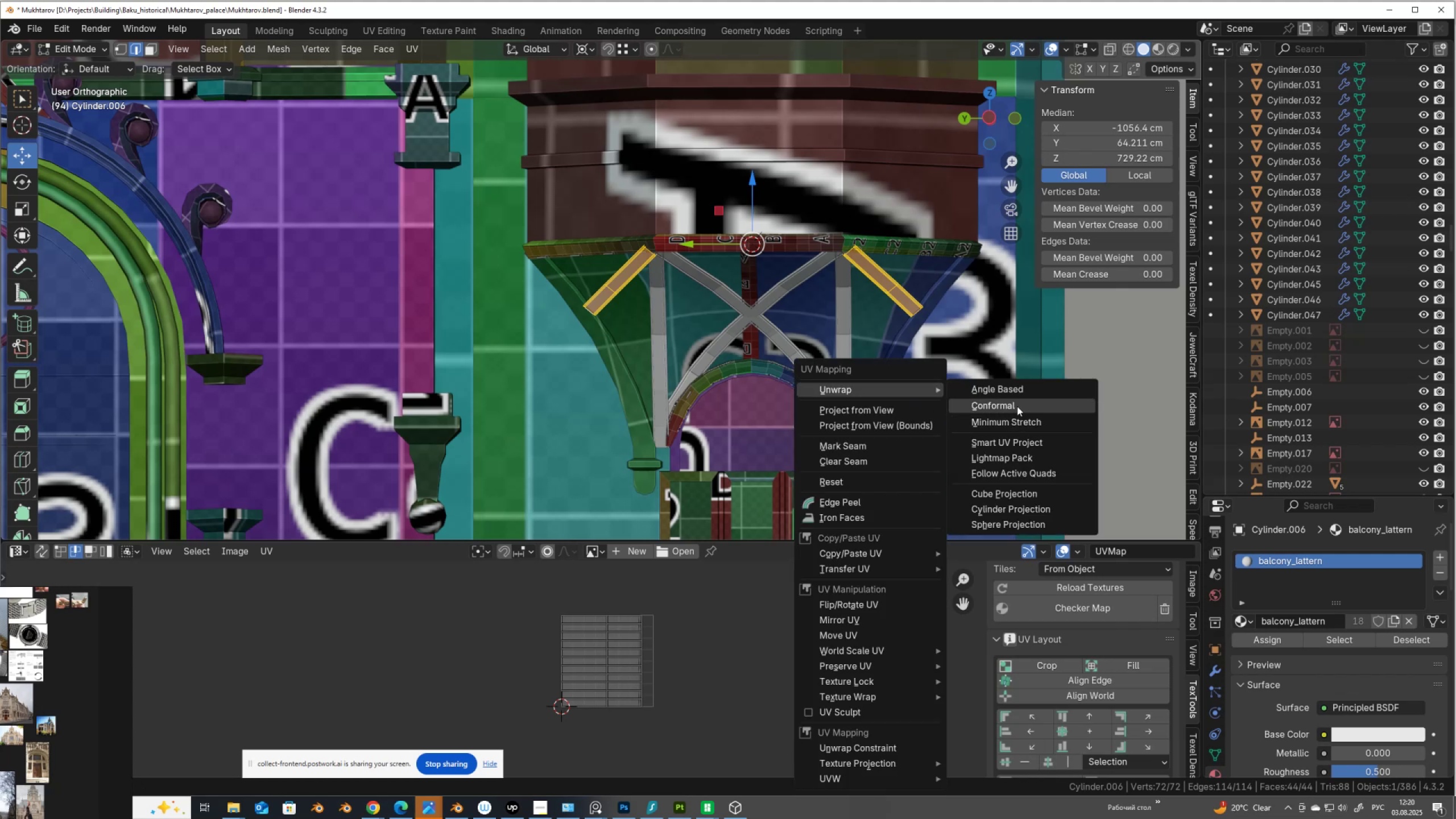 
left_click([1017, 405])
 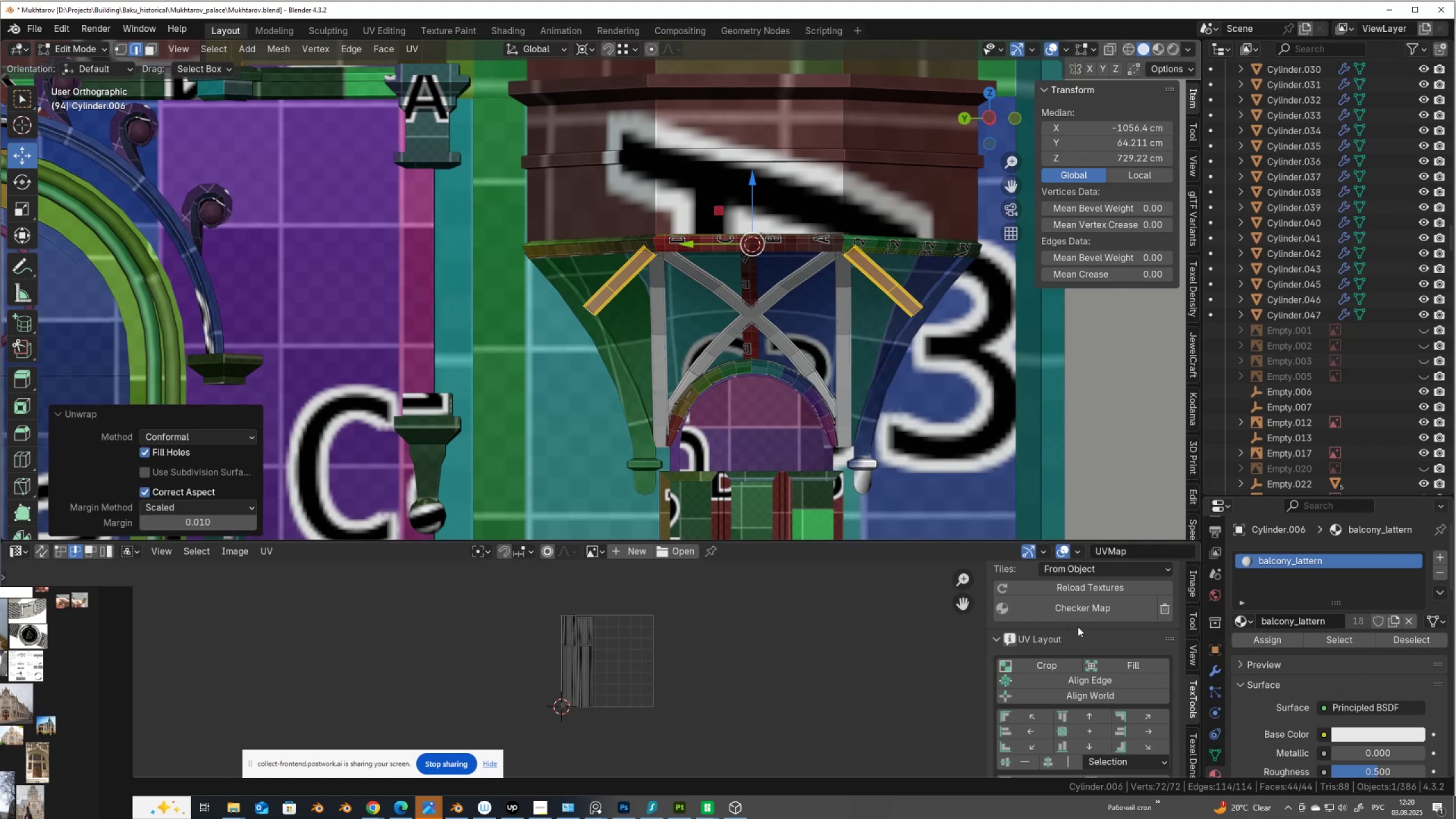 
left_click([1085, 606])
 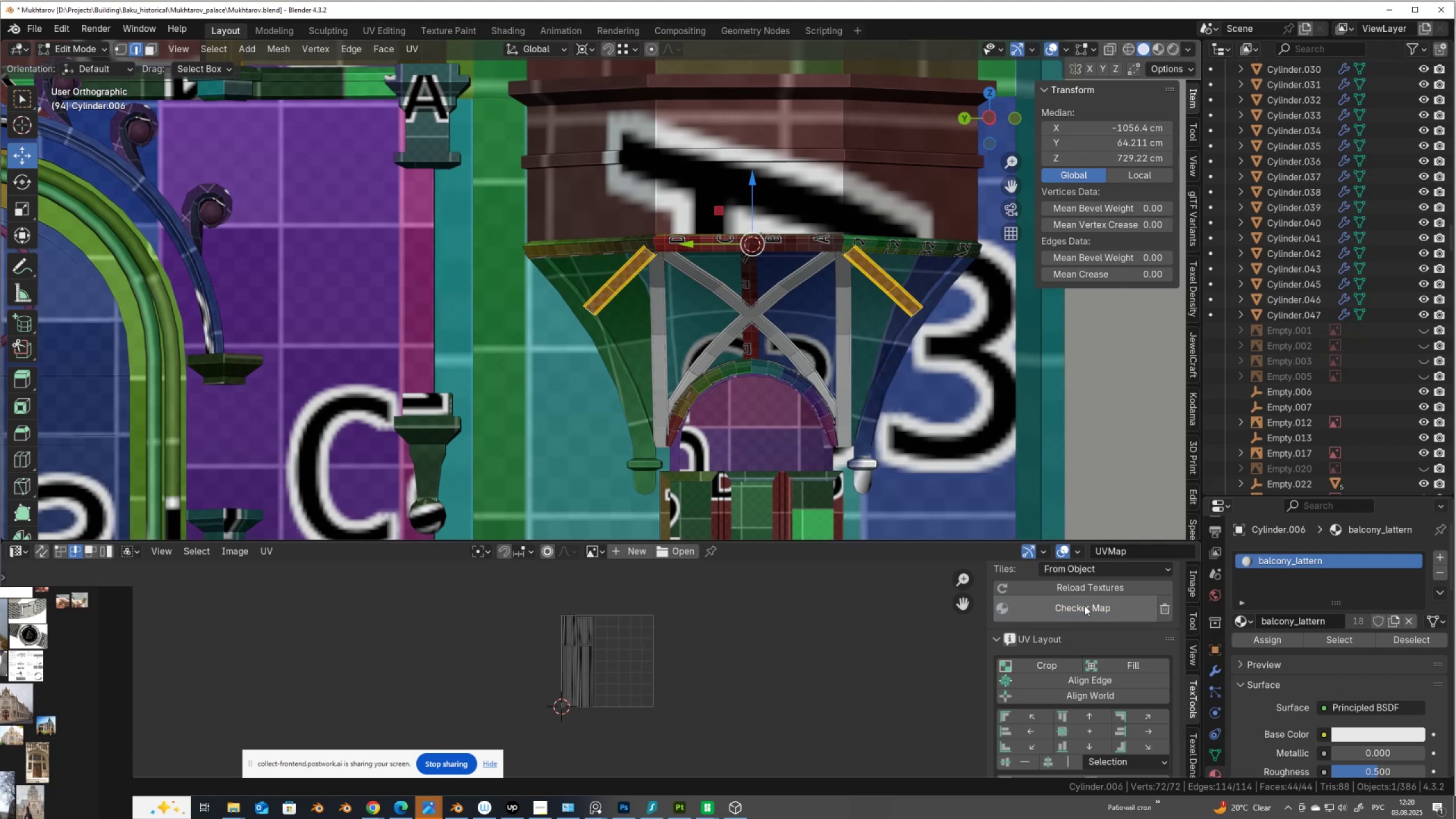 
left_click([1085, 606])
 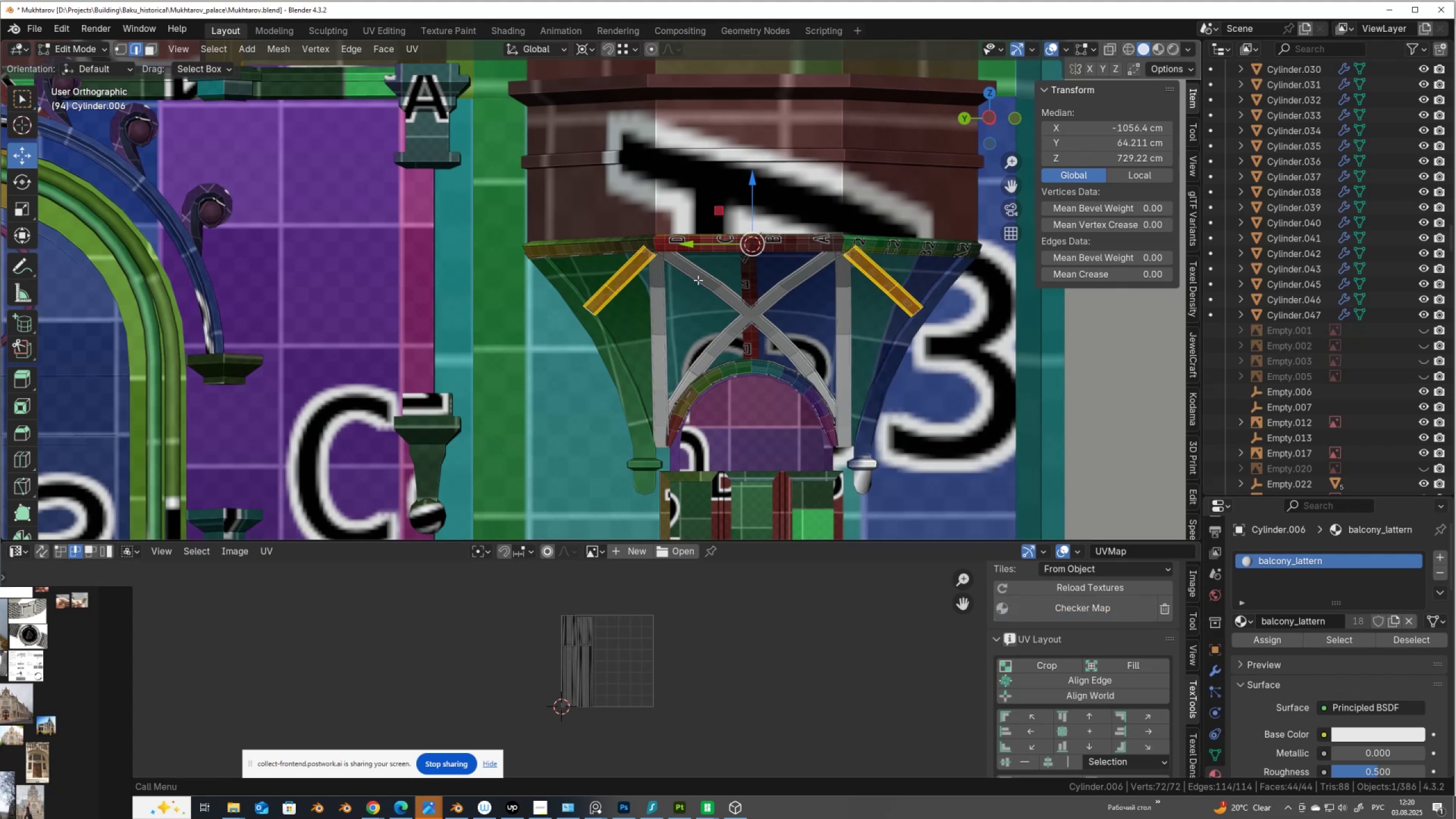 
key(Tab)
 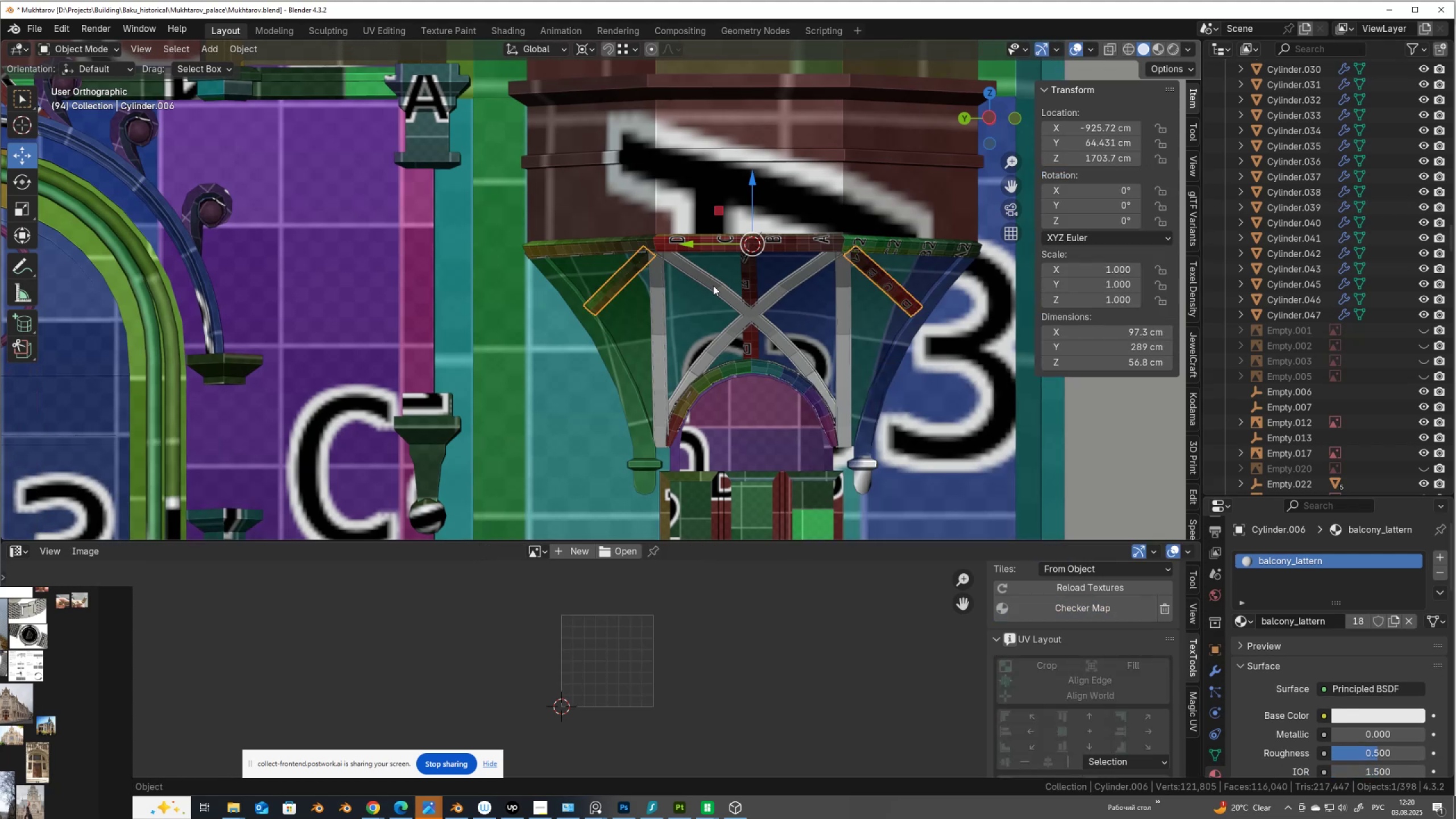 
scroll: coordinate [718, 287], scroll_direction: up, amount: 3.0
 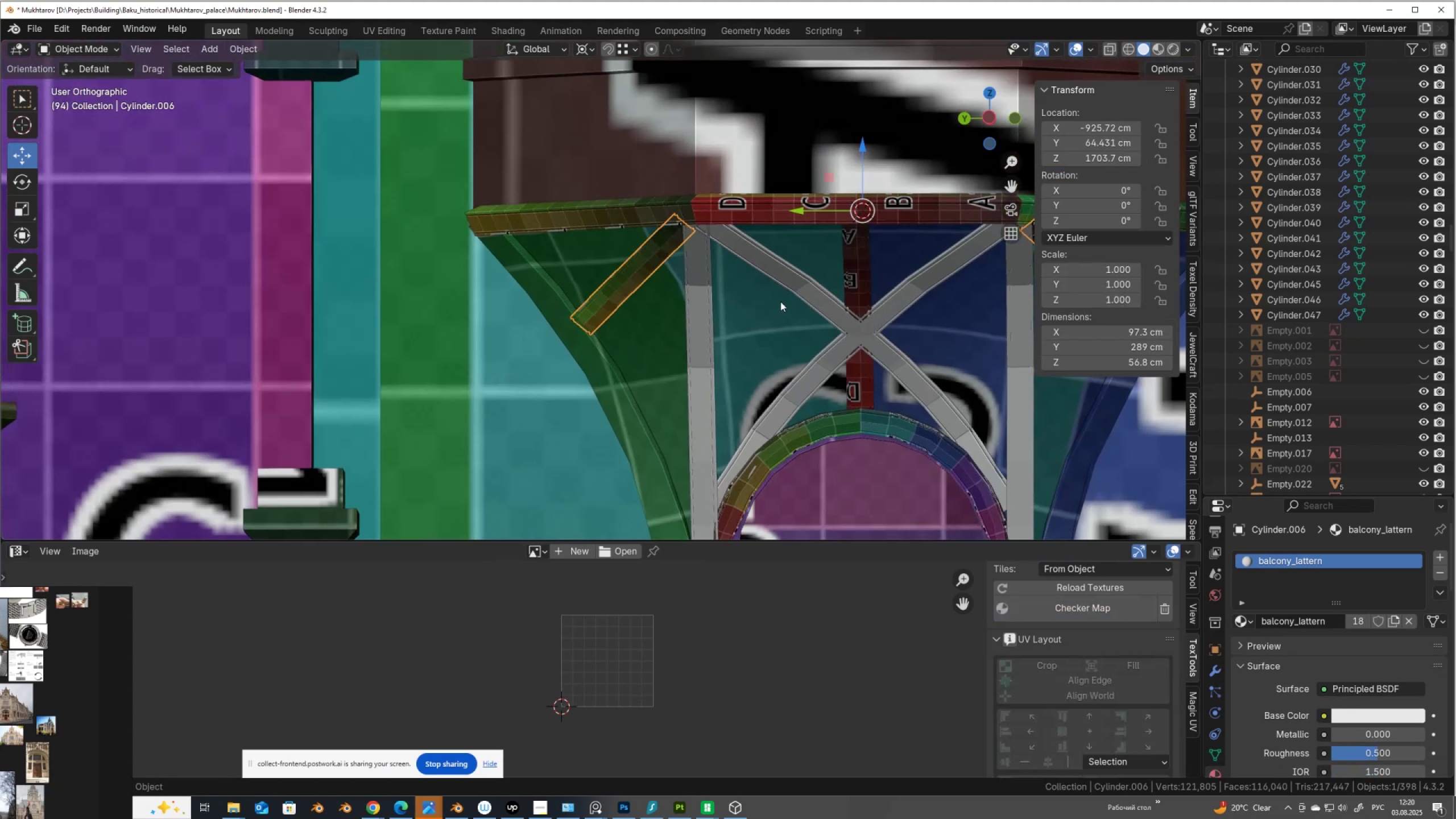 
hold_key(key=ShiftLeft, duration=0.68)
 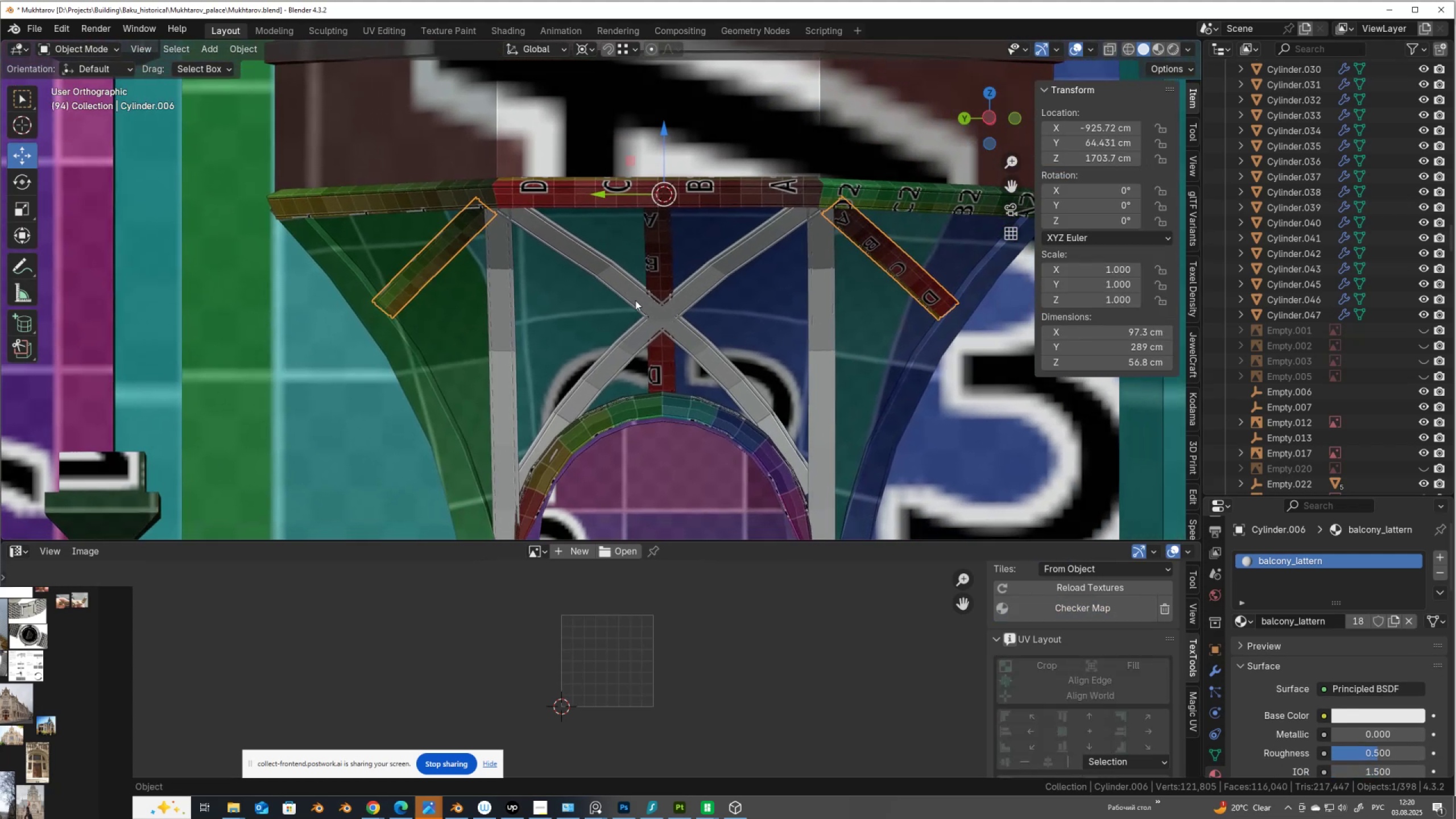 
left_click([635, 300])
 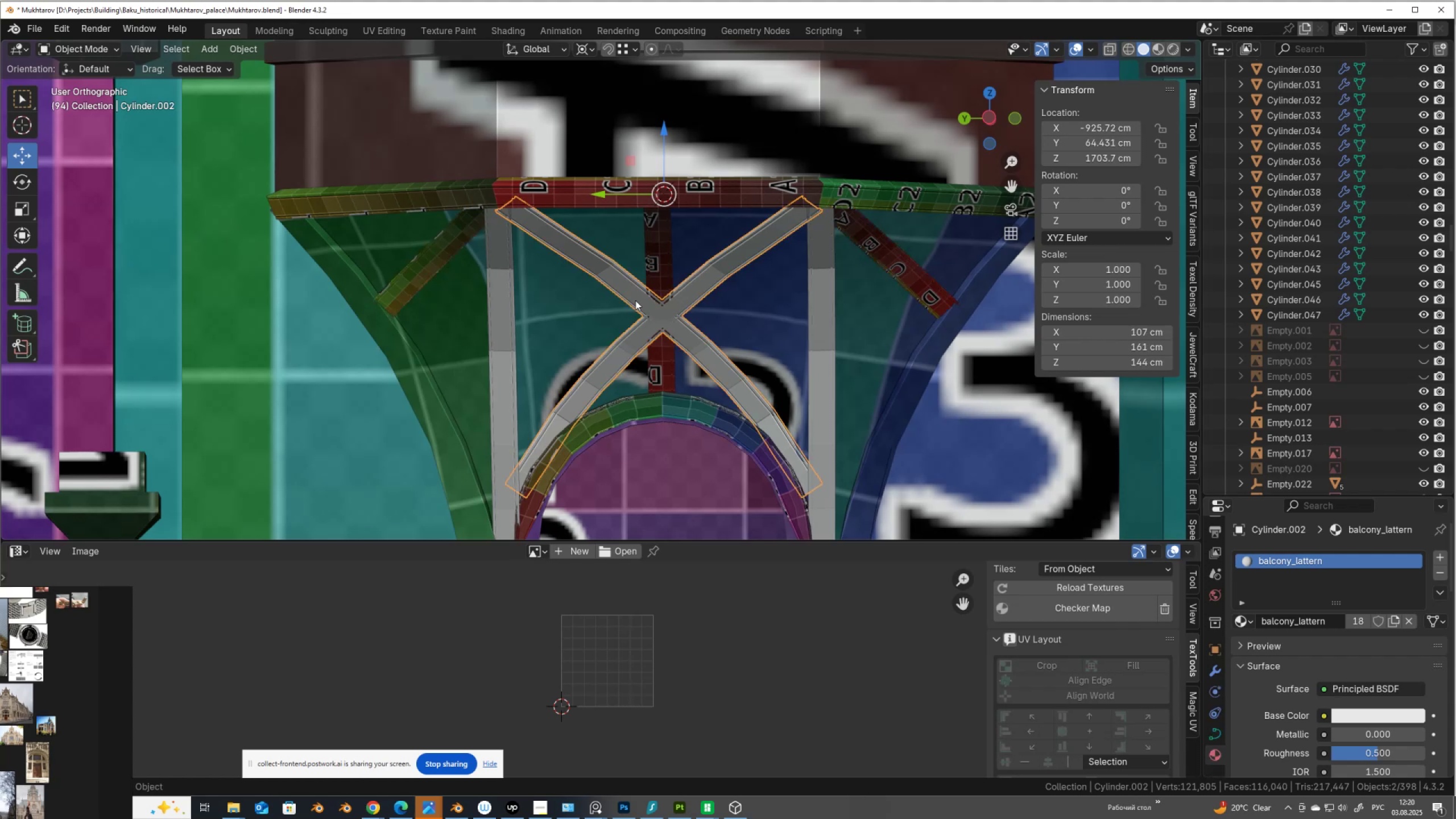 
wait(6.78)
 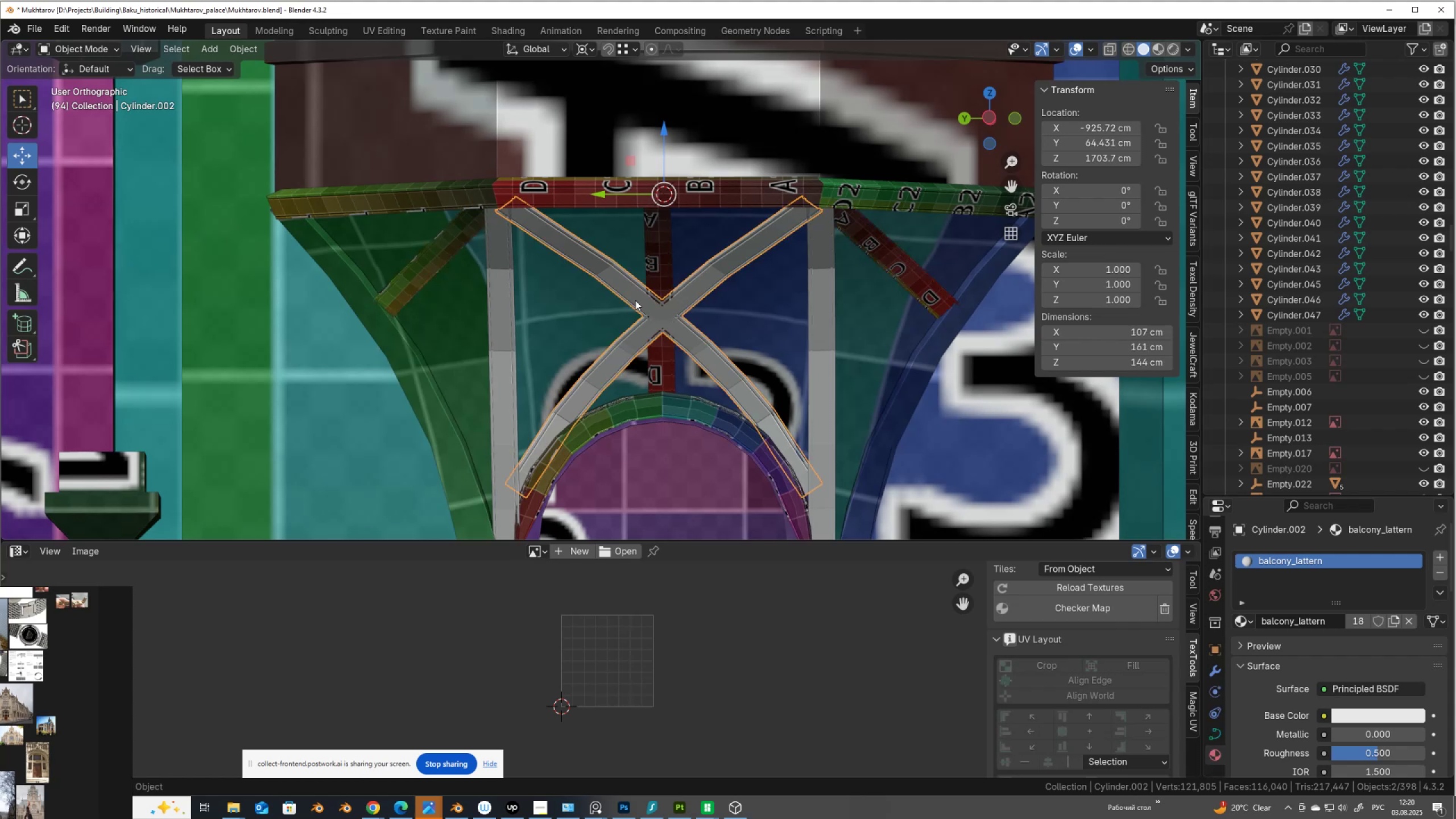 
scroll: coordinate [635, 300], scroll_direction: up, amount: 1.0
 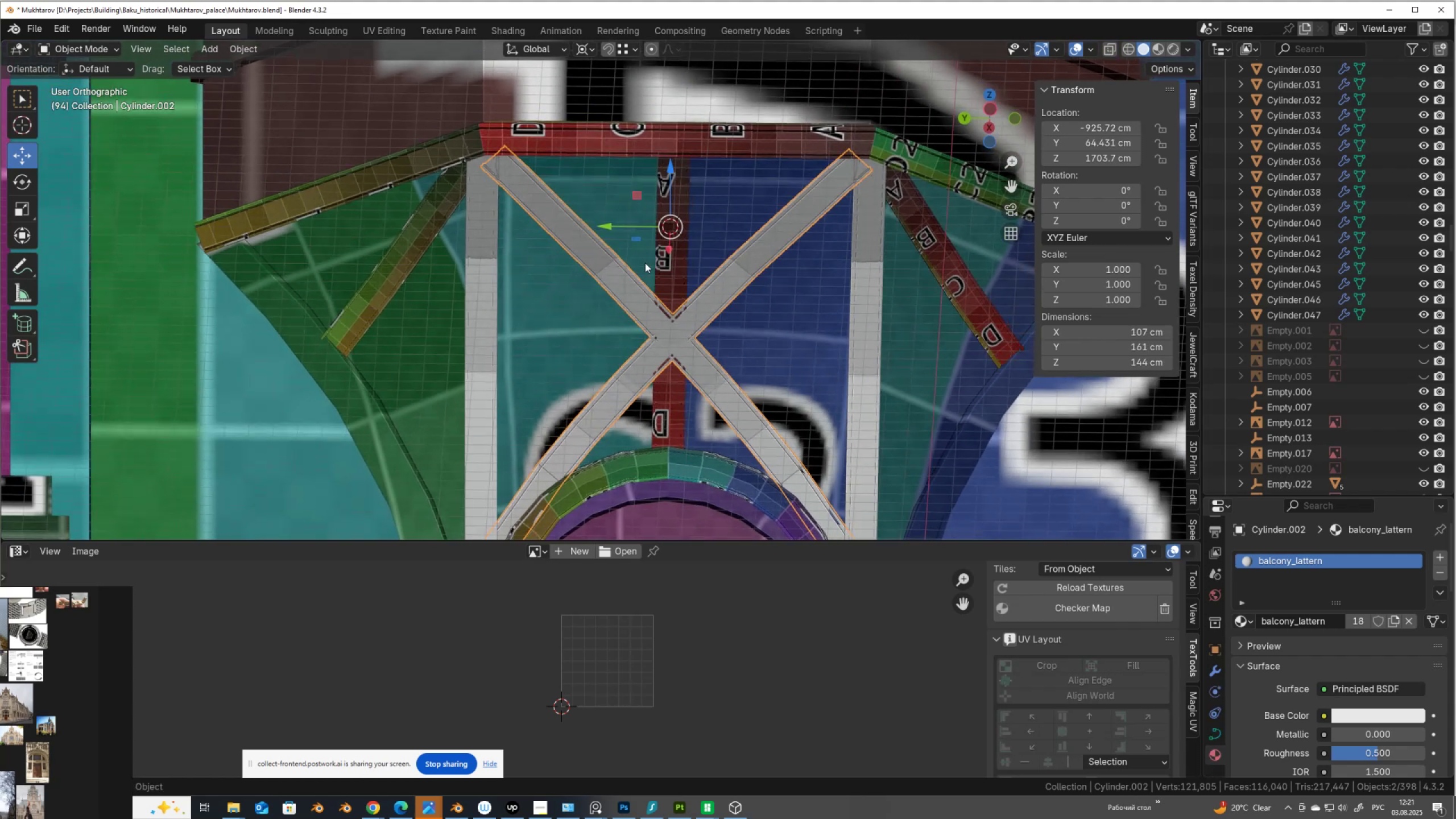 
scroll: coordinate [647, 270], scroll_direction: down, amount: 2.0
 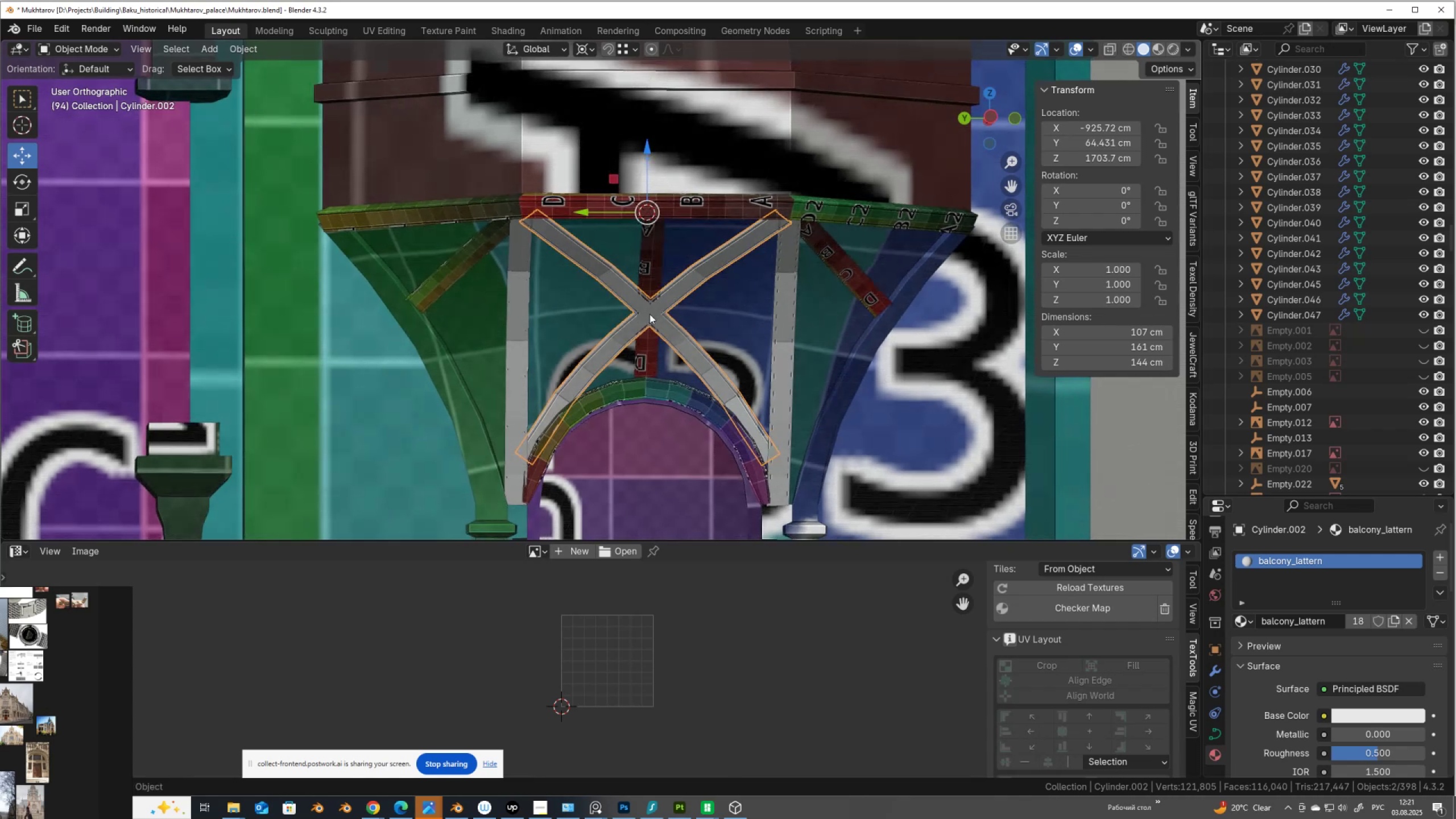 
right_click([650, 314])
 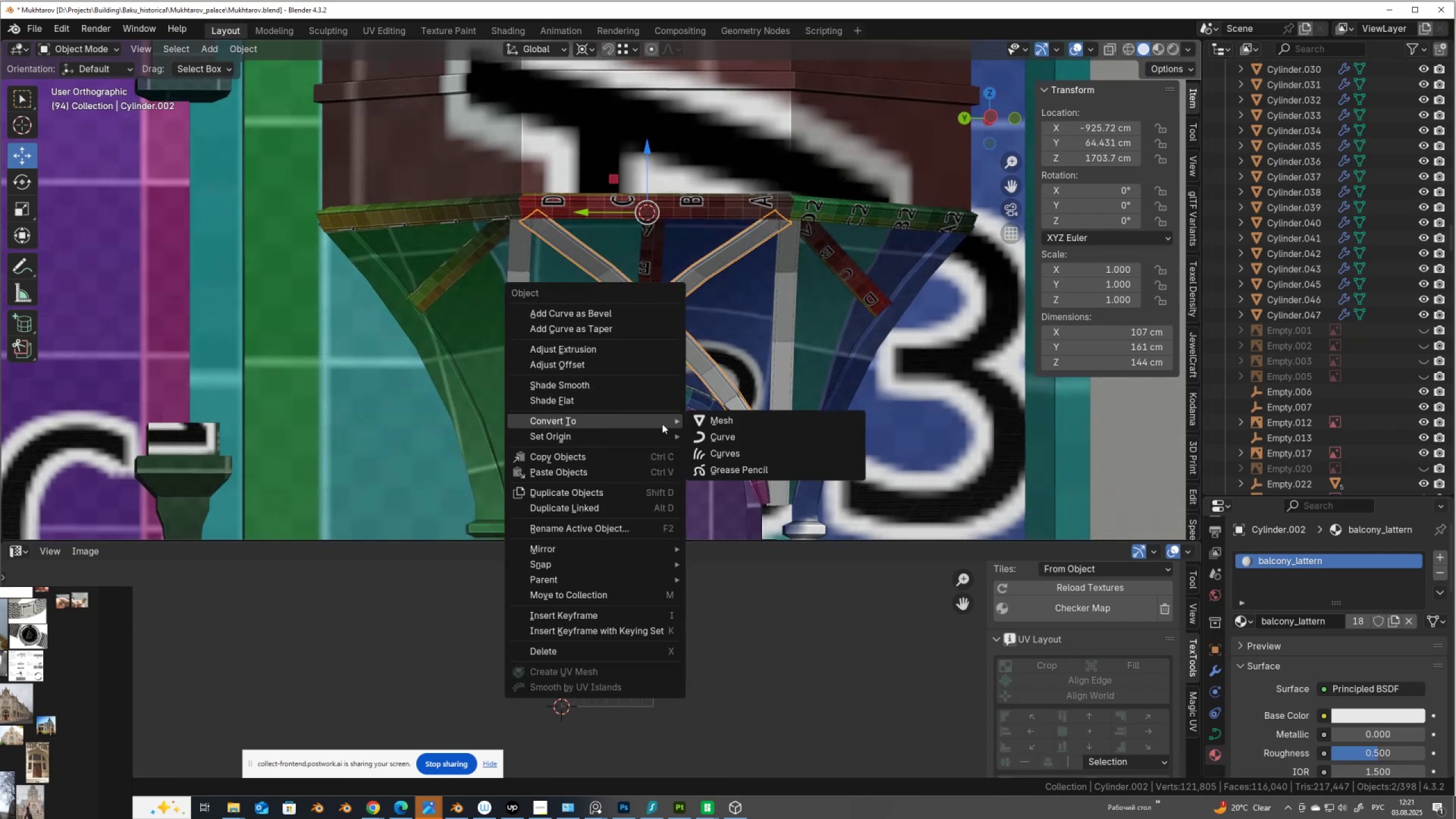 
left_click([719, 425])
 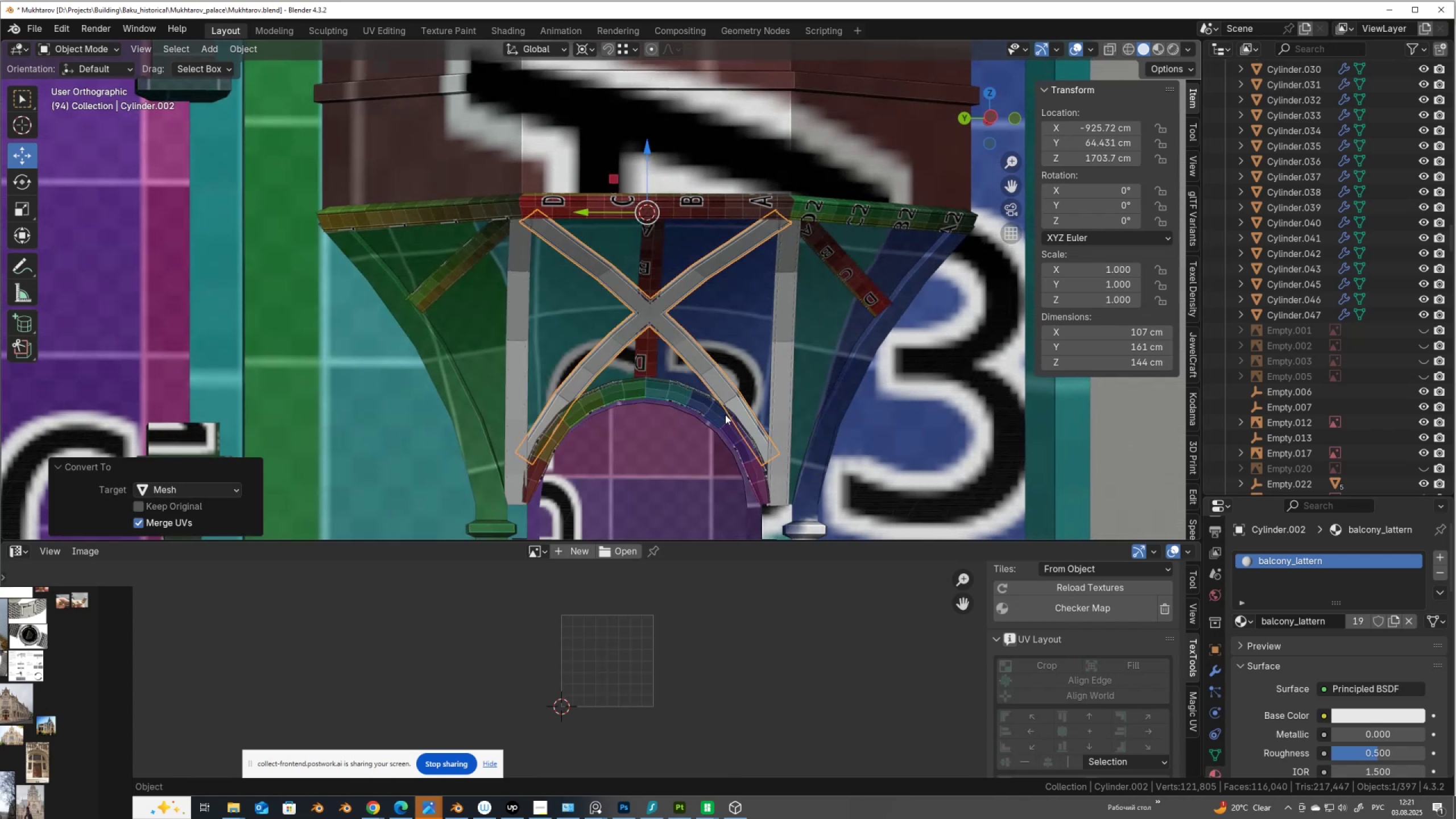 
key(Tab)
 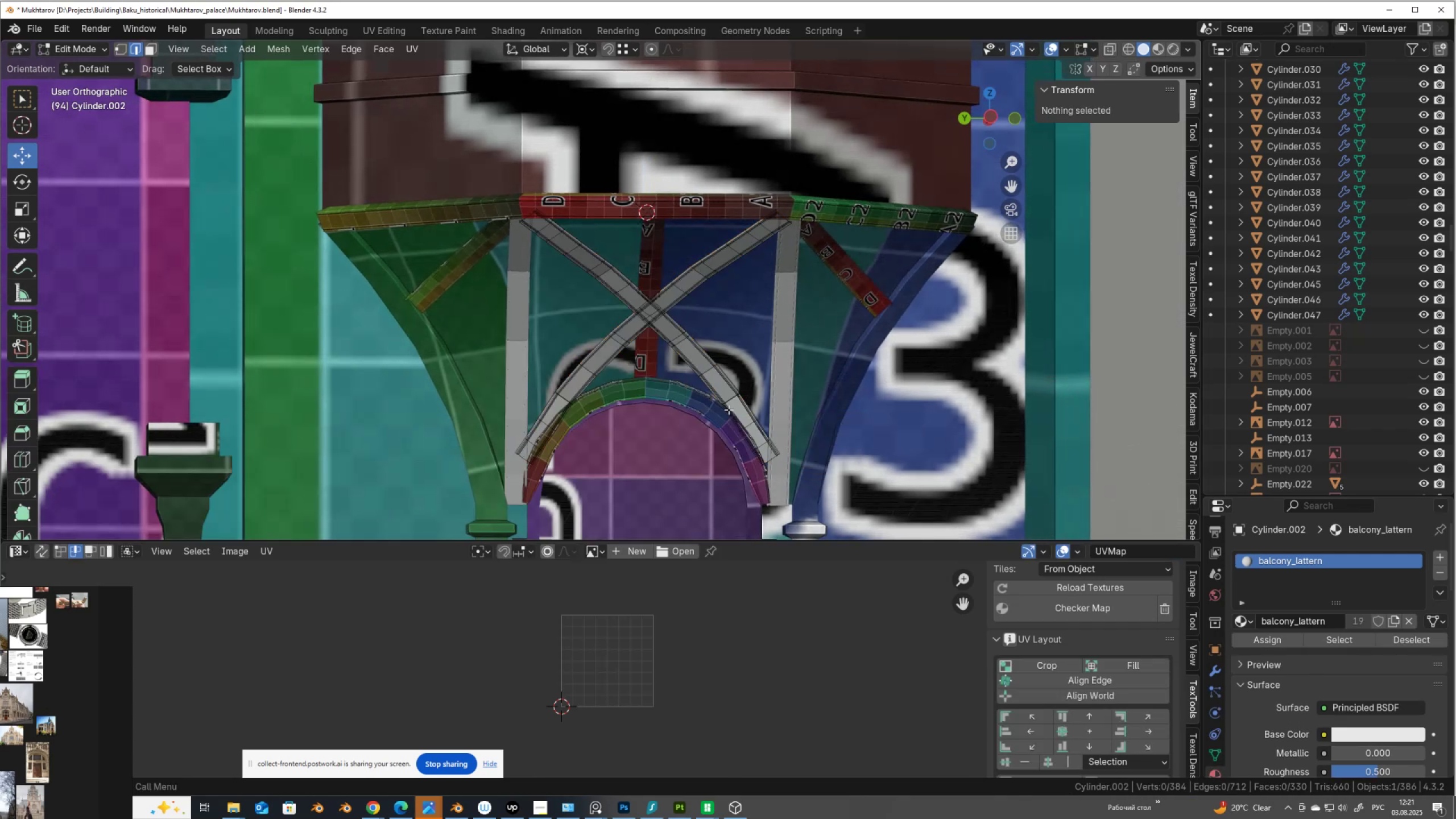 
key(Tab)
 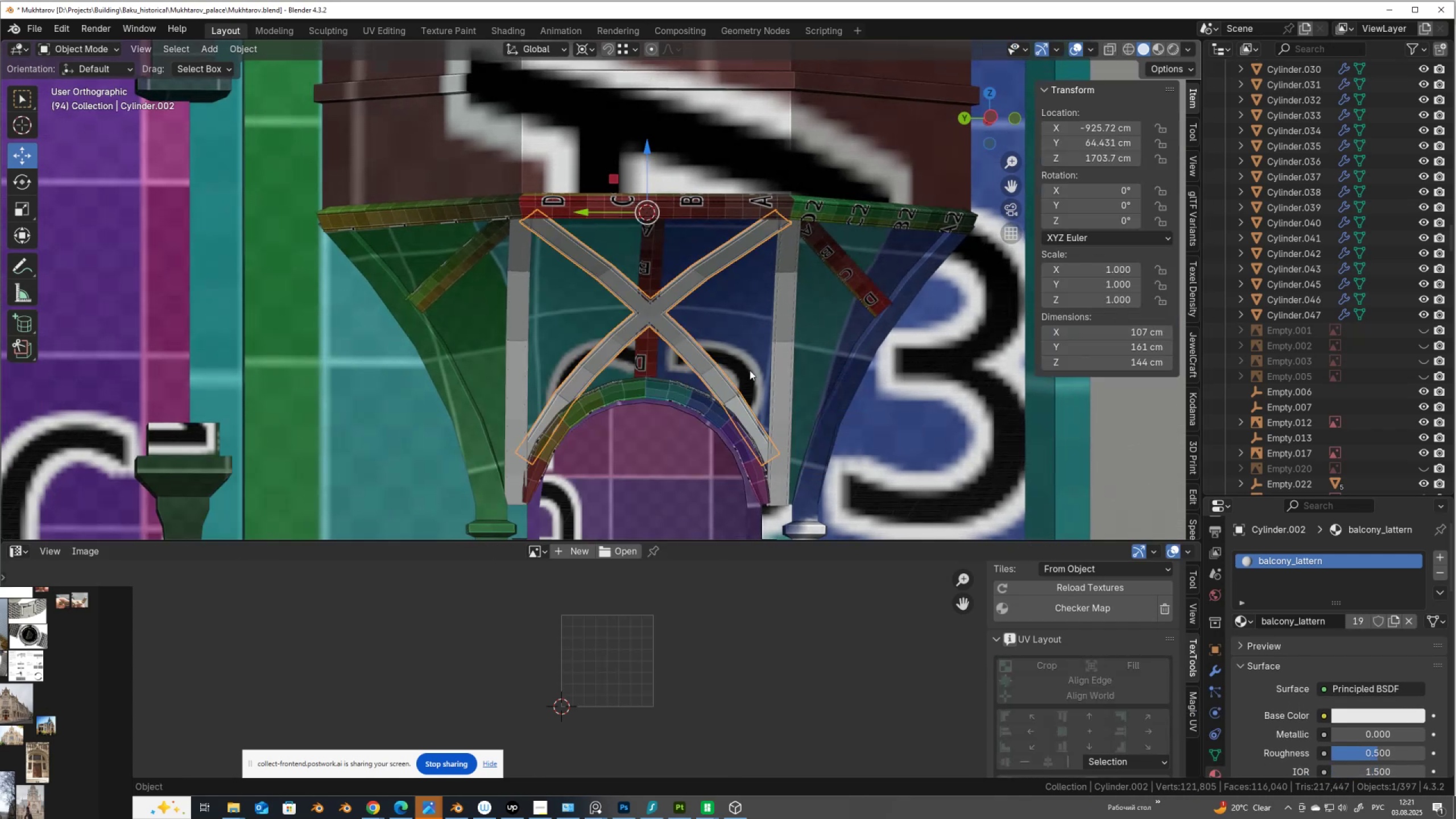 
right_click([750, 370])
 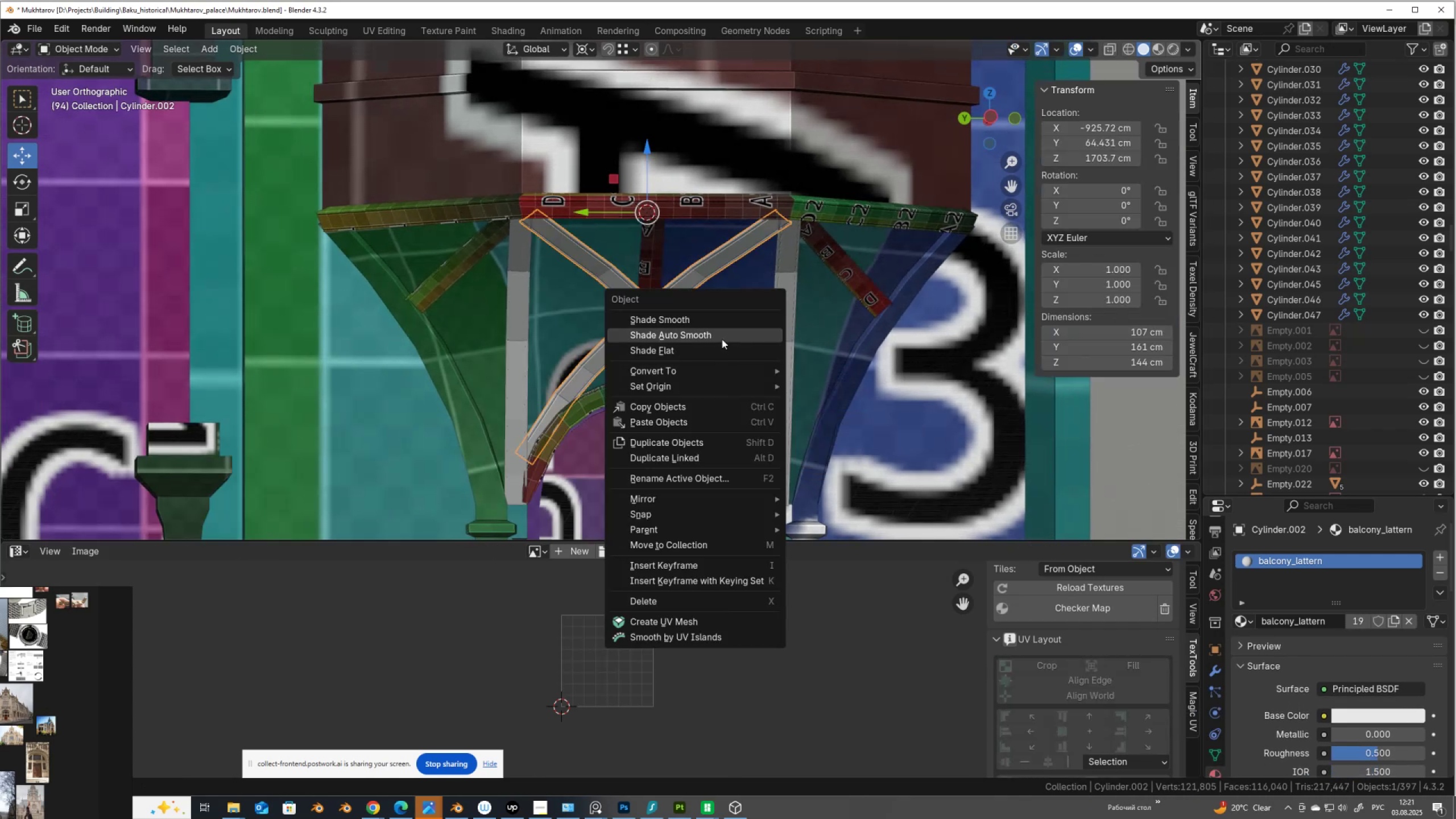 
left_click([722, 339])
 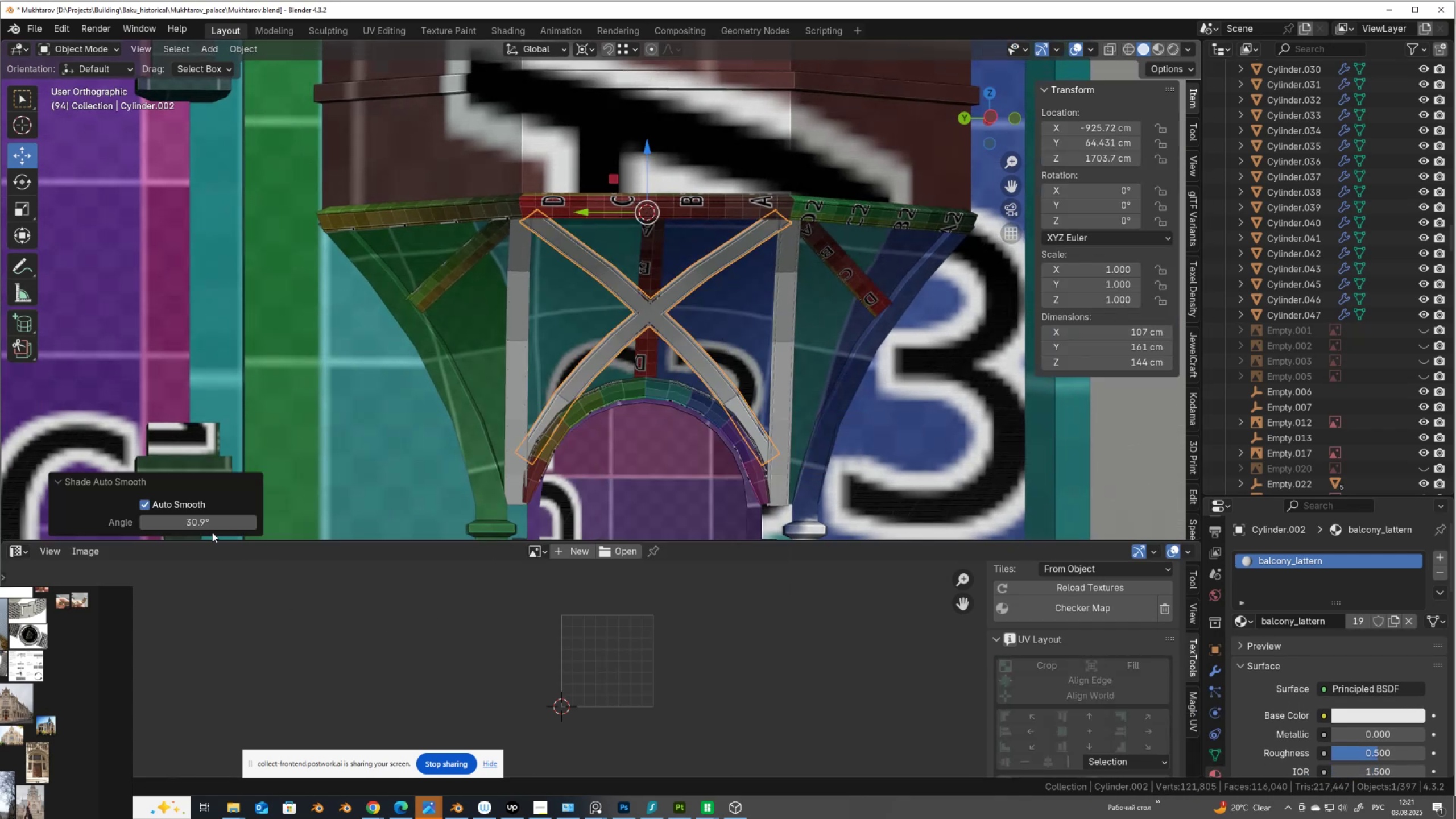 
left_click_drag(start_coordinate=[201, 523], to_coordinate=[237, 525])
 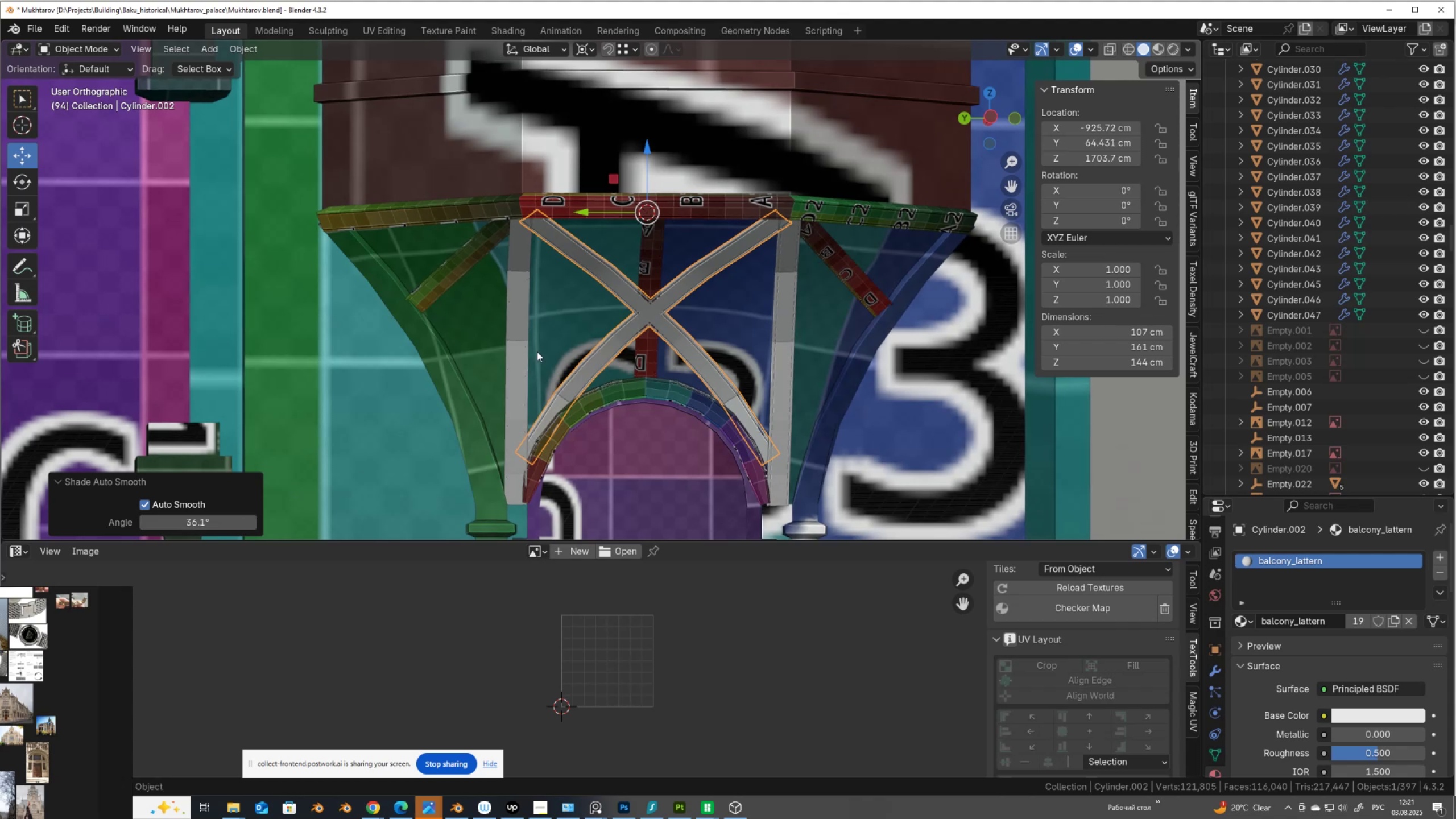 
key(Tab)
 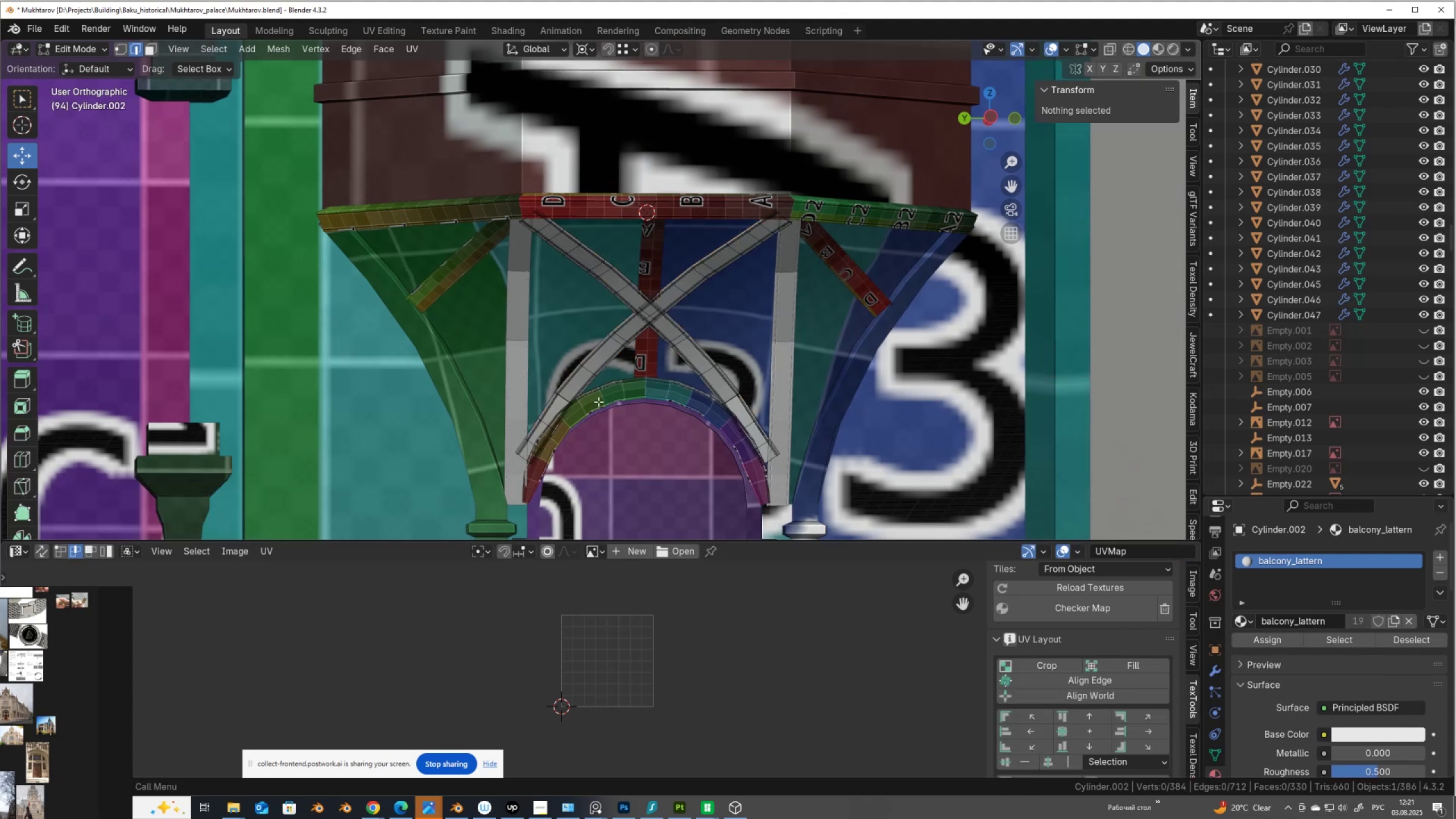 
scroll: coordinate [598, 402], scroll_direction: up, amount: 2.0
 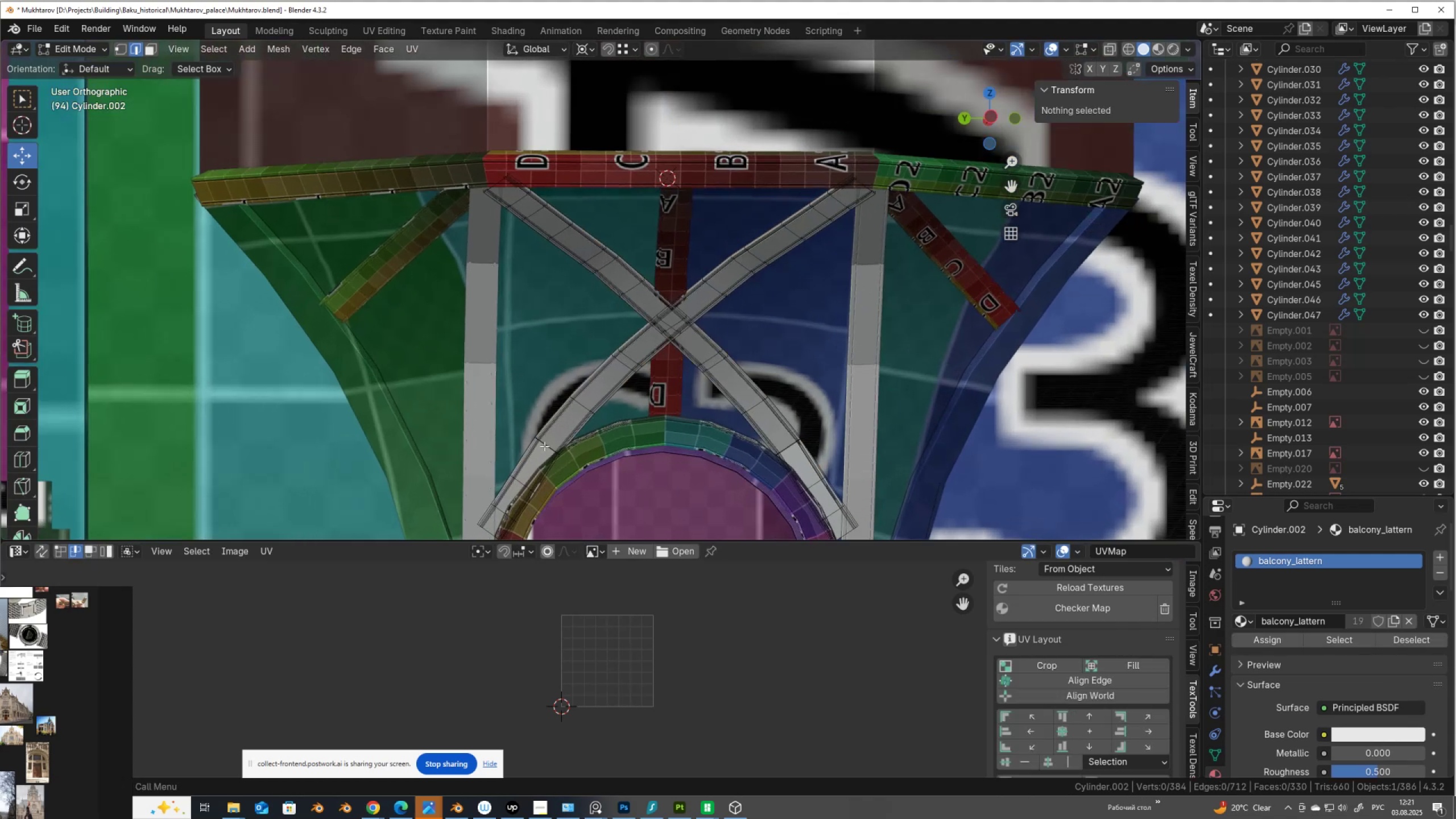 
hold_key(key=AltLeft, duration=0.38)
left_click([546, 445])
 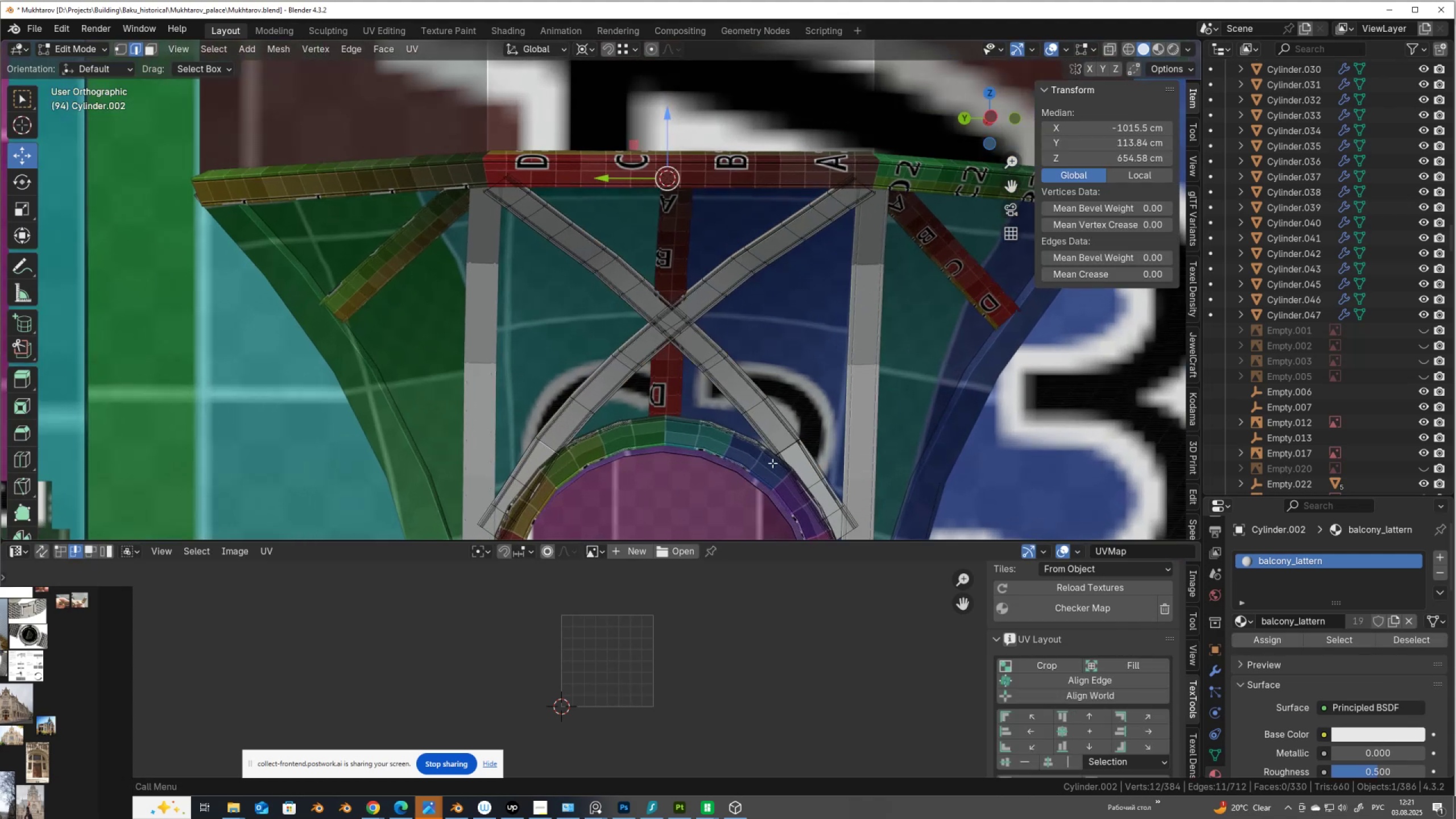 
hold_key(key=ShiftLeft, duration=0.93)
hold_key(key=AltLeft, duration=0.89)
left_click([788, 447])
 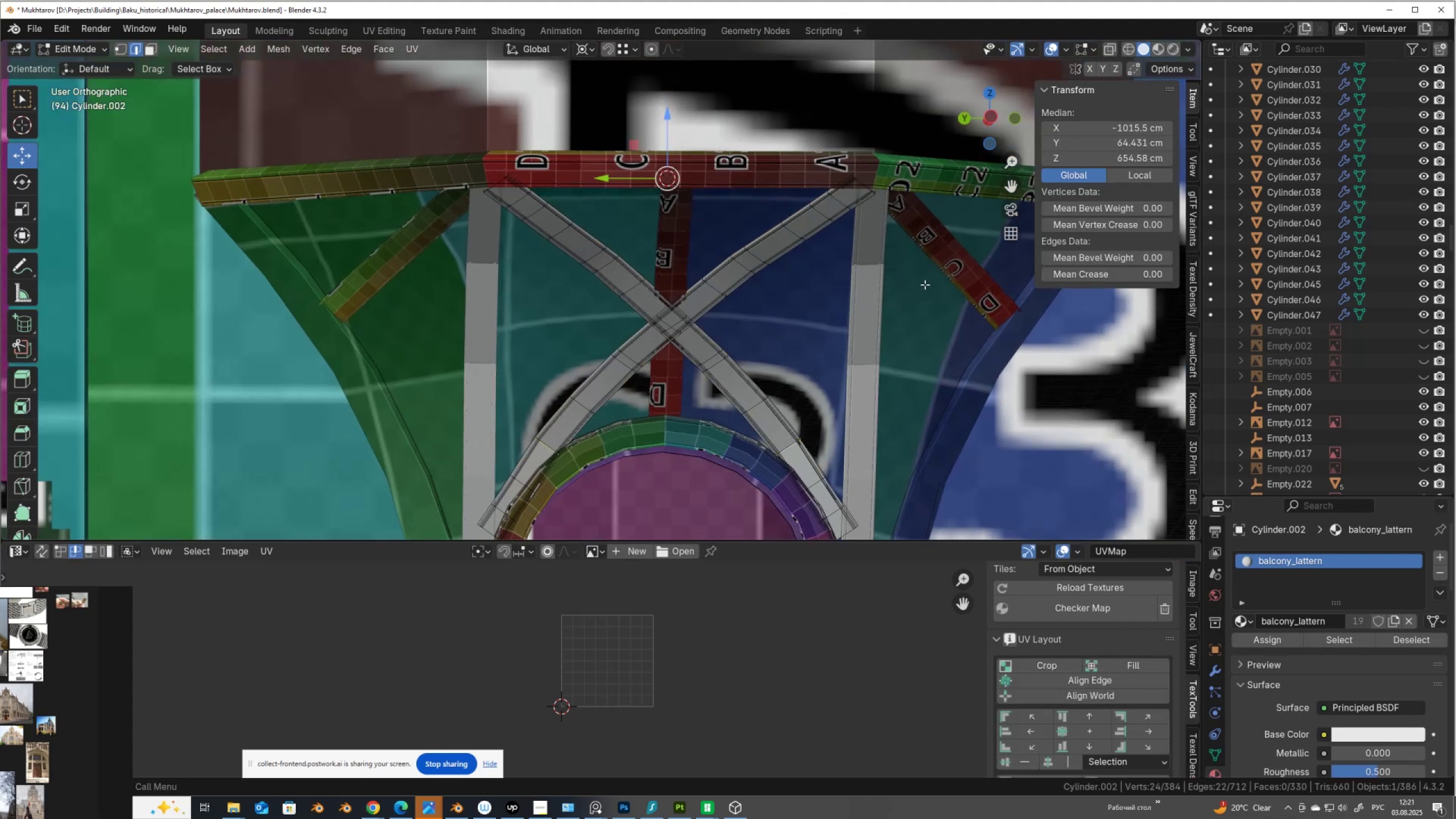 
right_click([925, 284])
 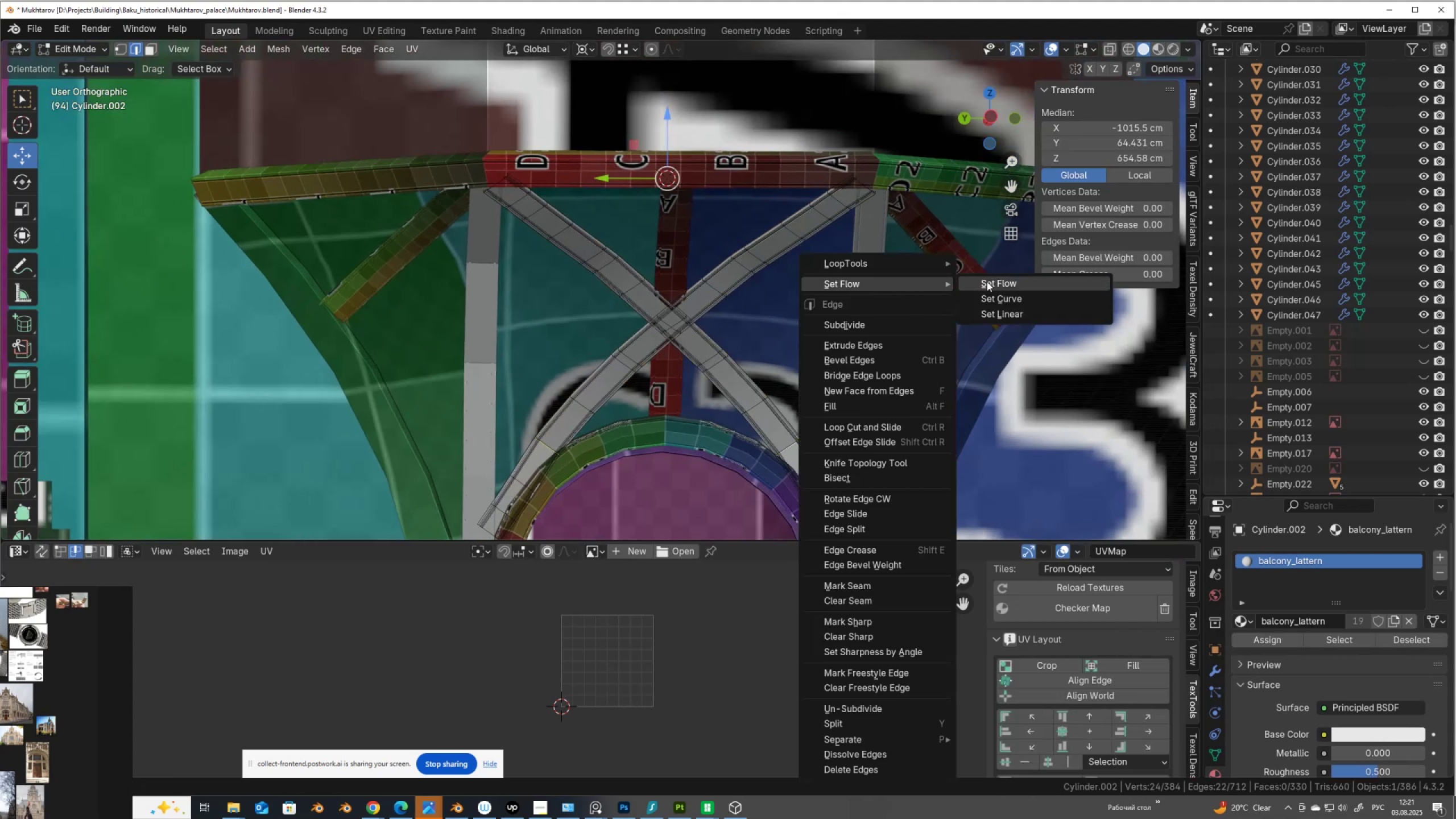 
left_click([987, 282])
 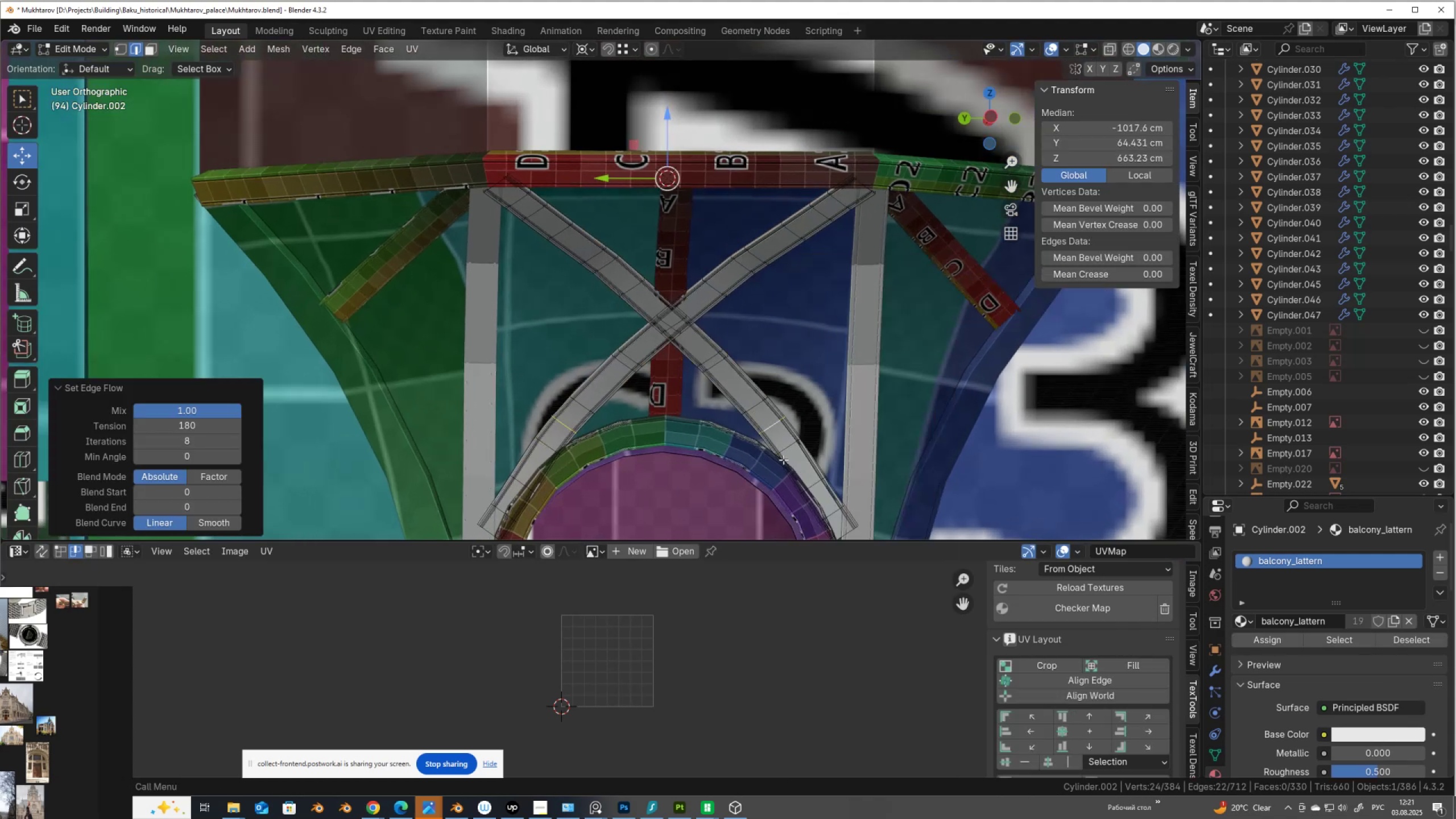 
hold_key(key=ShiftLeft, duration=0.46)
 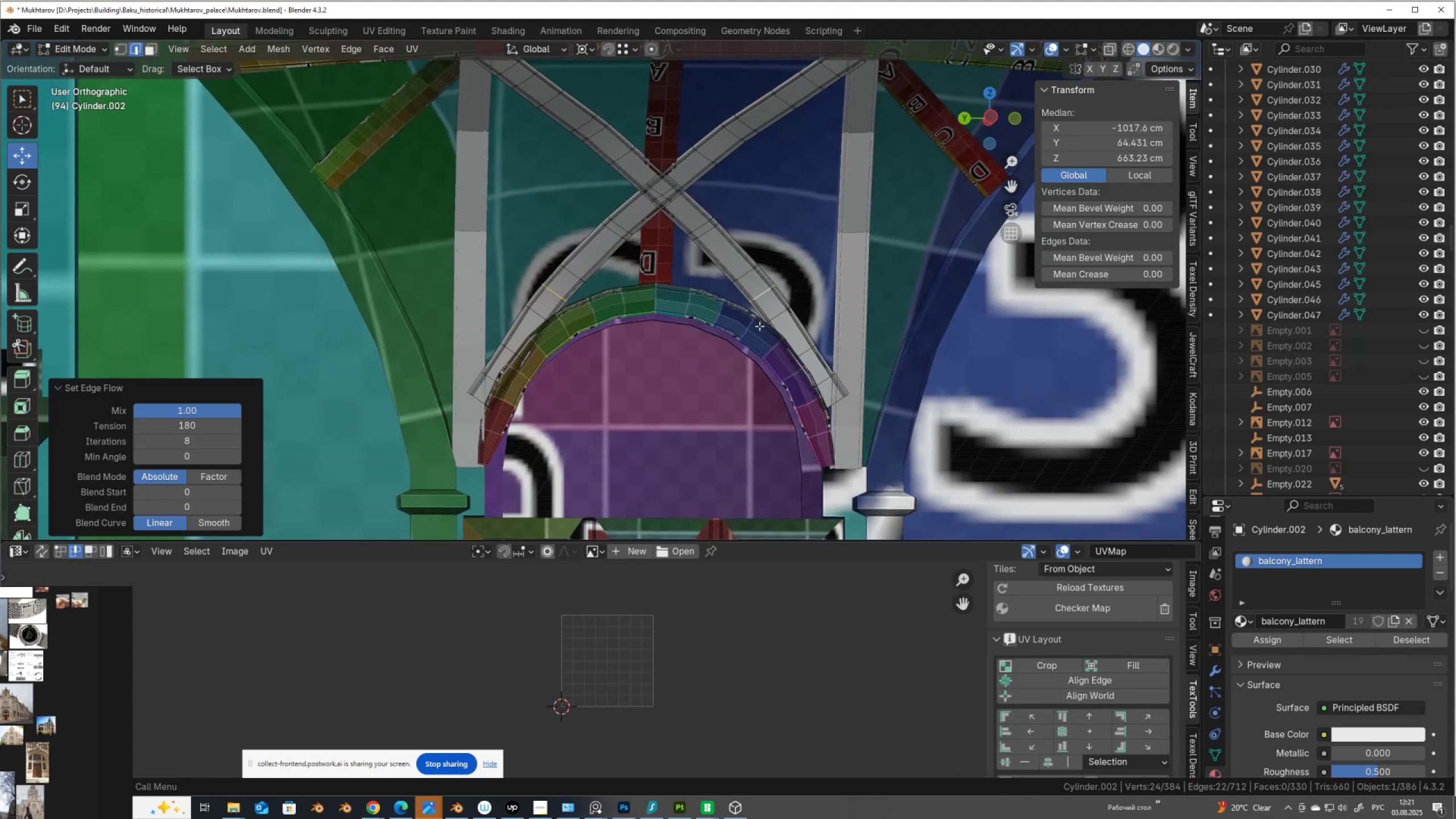 
scroll: coordinate [759, 326], scroll_direction: up, amount: 2.0
 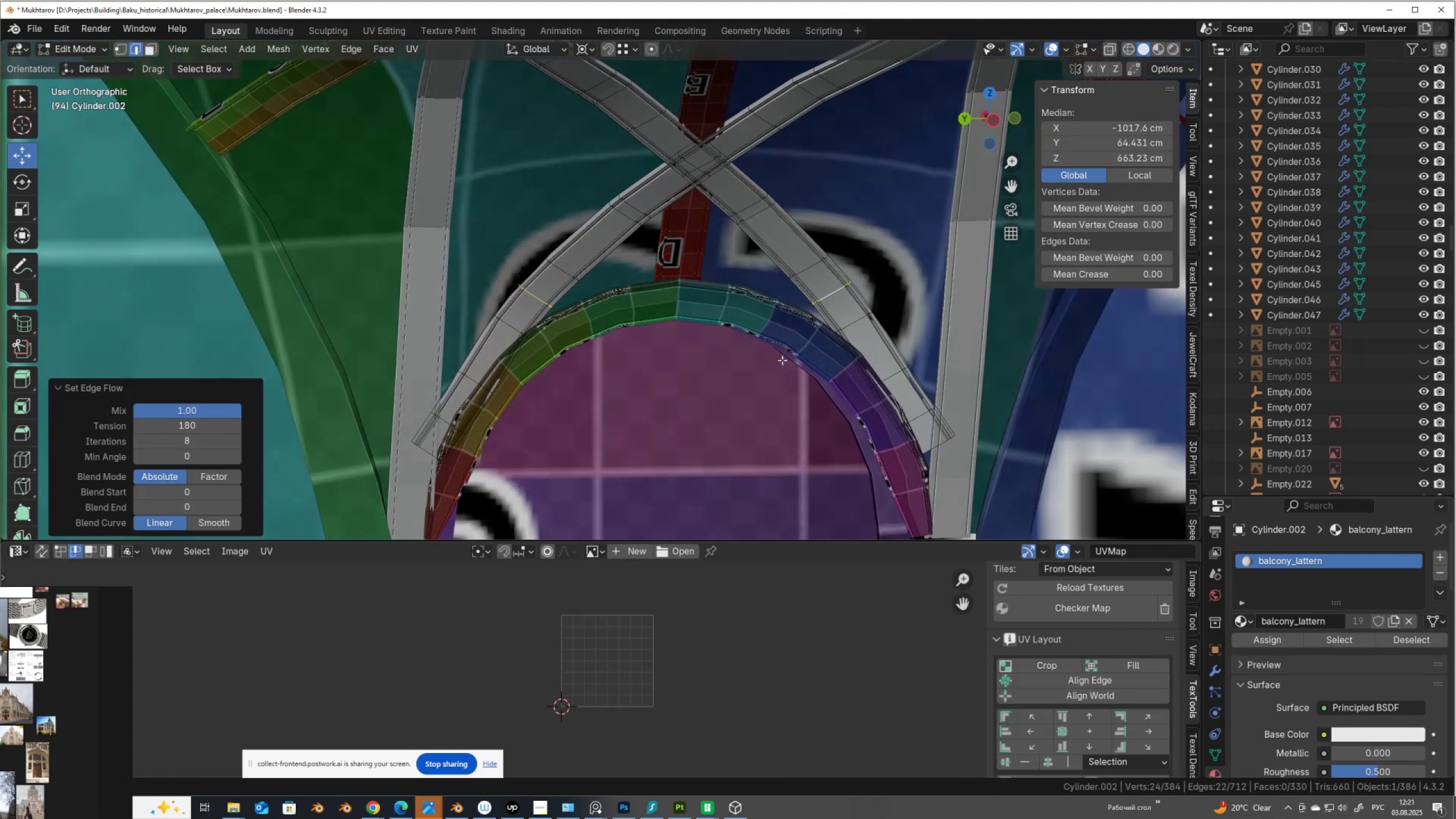 
hold_key(key=AltLeft, duration=1.01)
left_click([855, 323])
 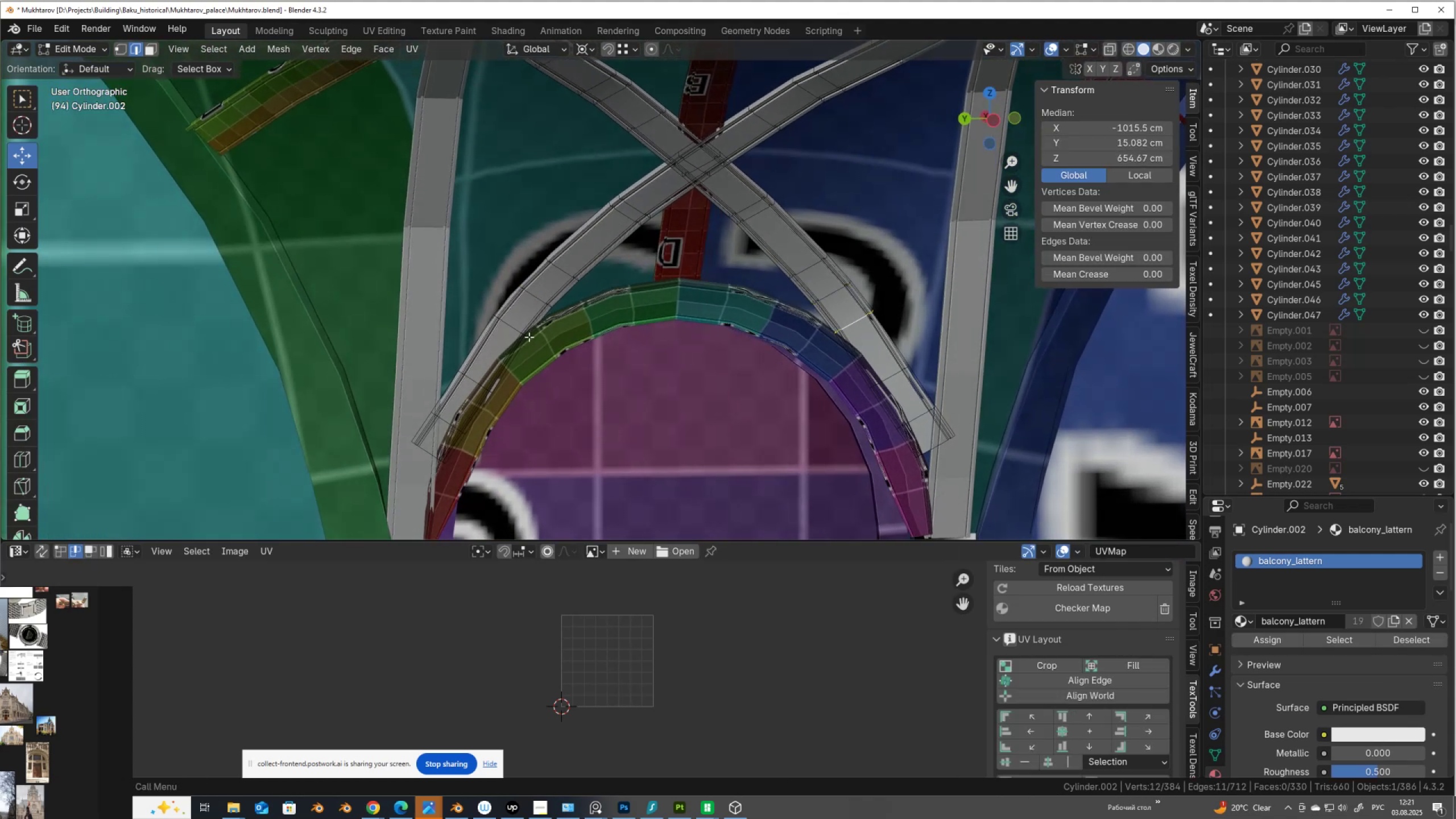 
hold_key(key=AltLeft, duration=0.64)
hold_key(key=ShiftLeft, duration=0.63)
left_click([516, 328])
 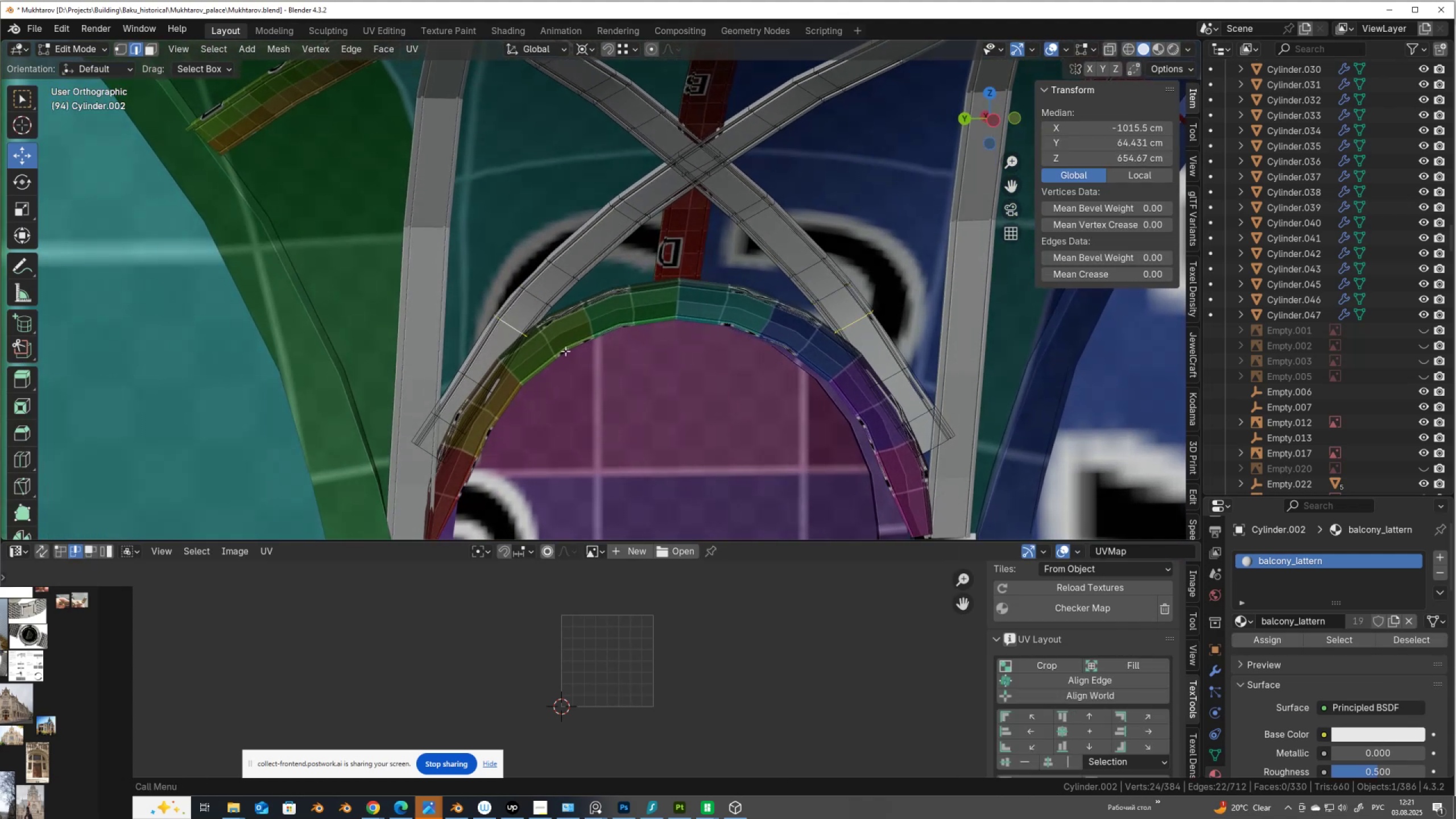 
key(Control+X)
 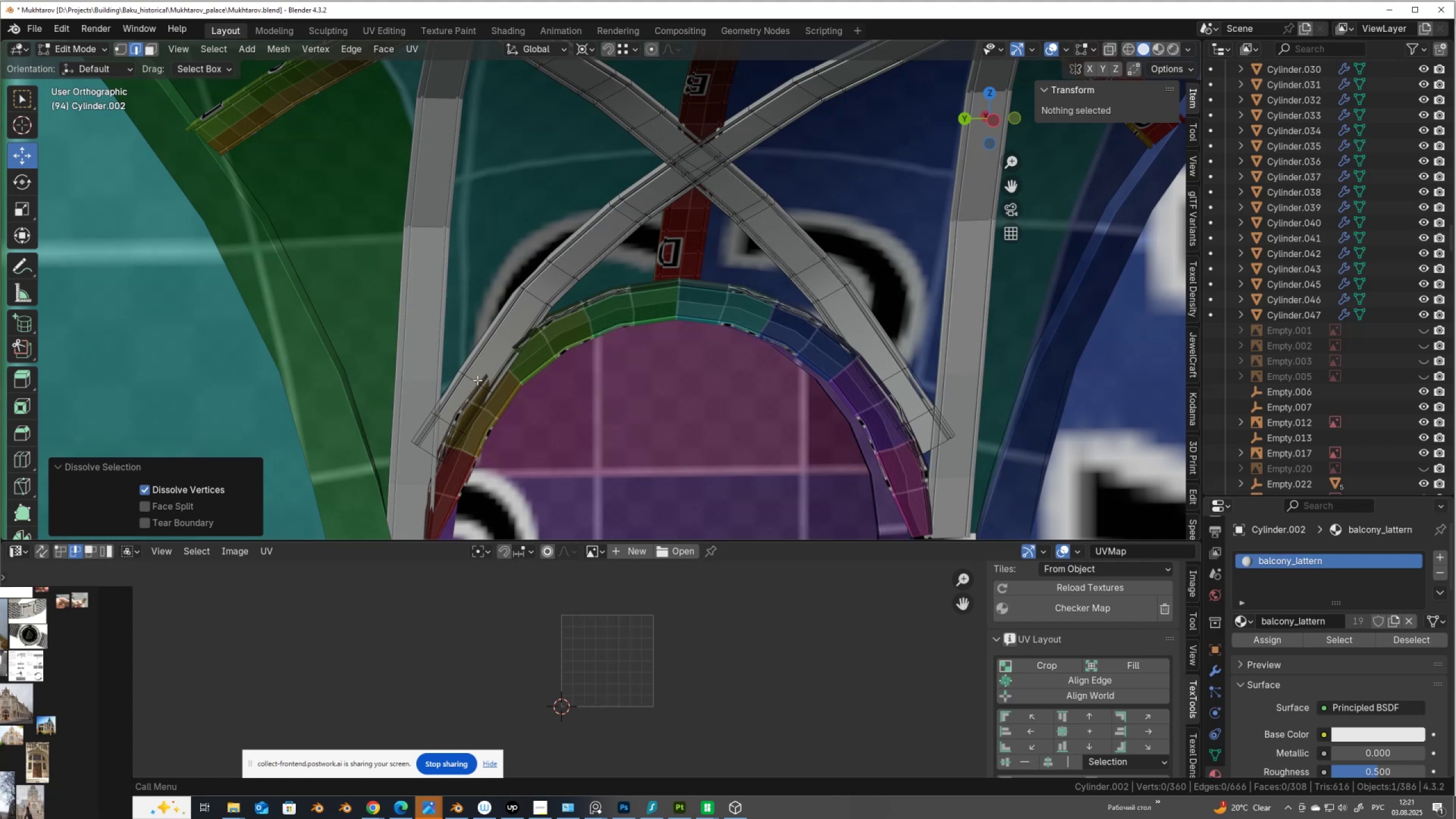 
key(Alt+AltLeft)
 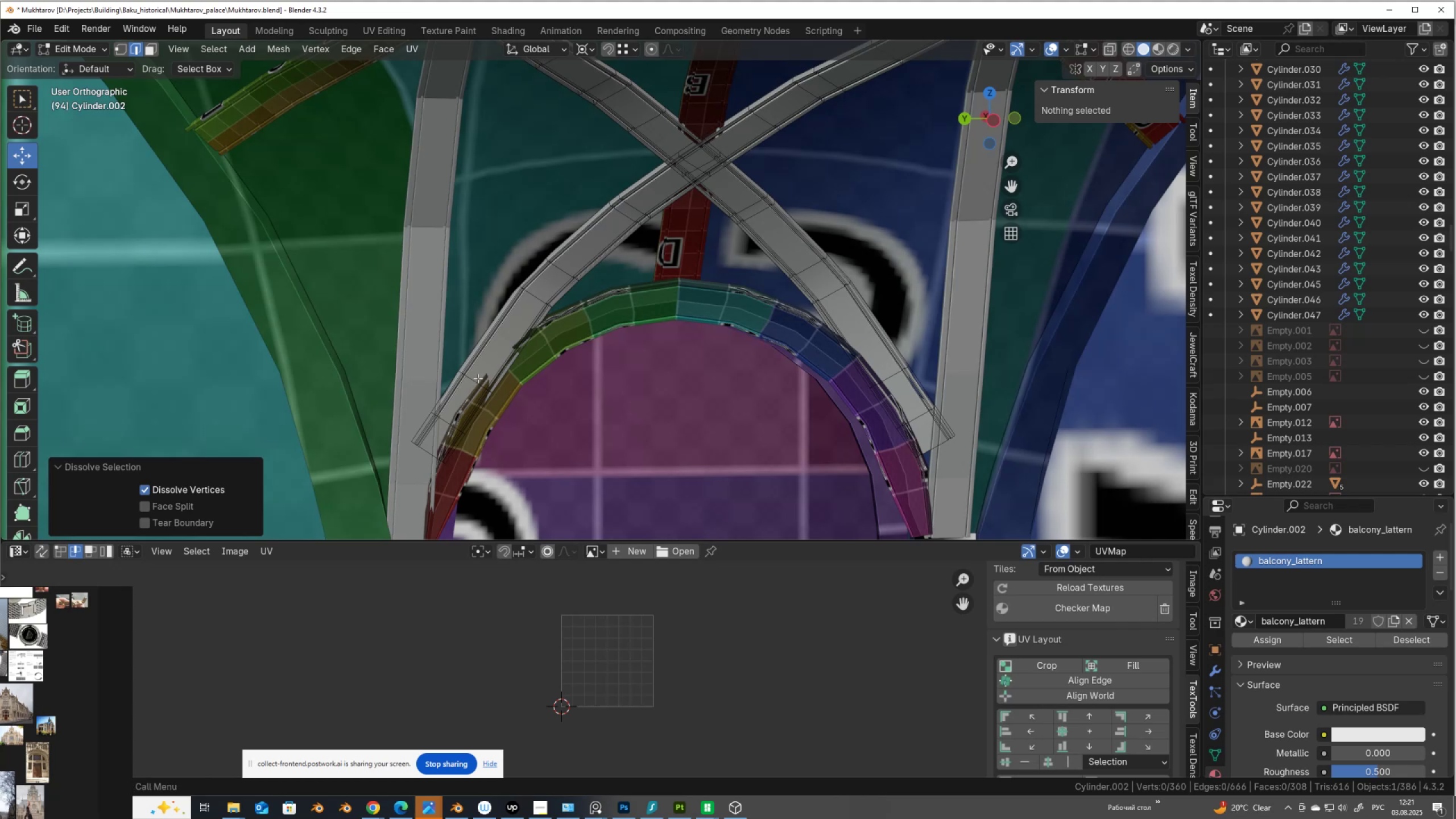 
key(Control+ControlLeft)
 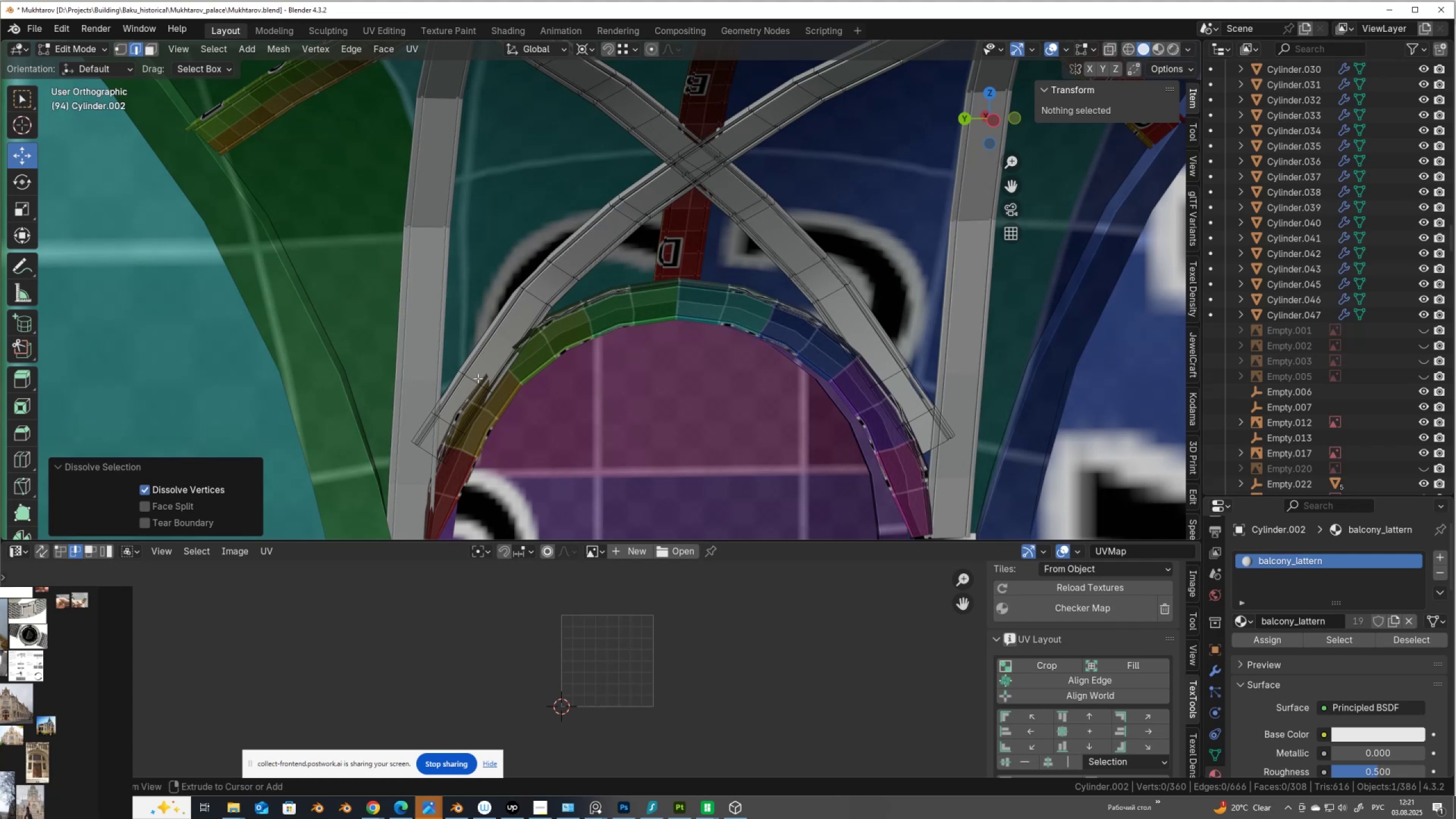 
key(Control+Z)
 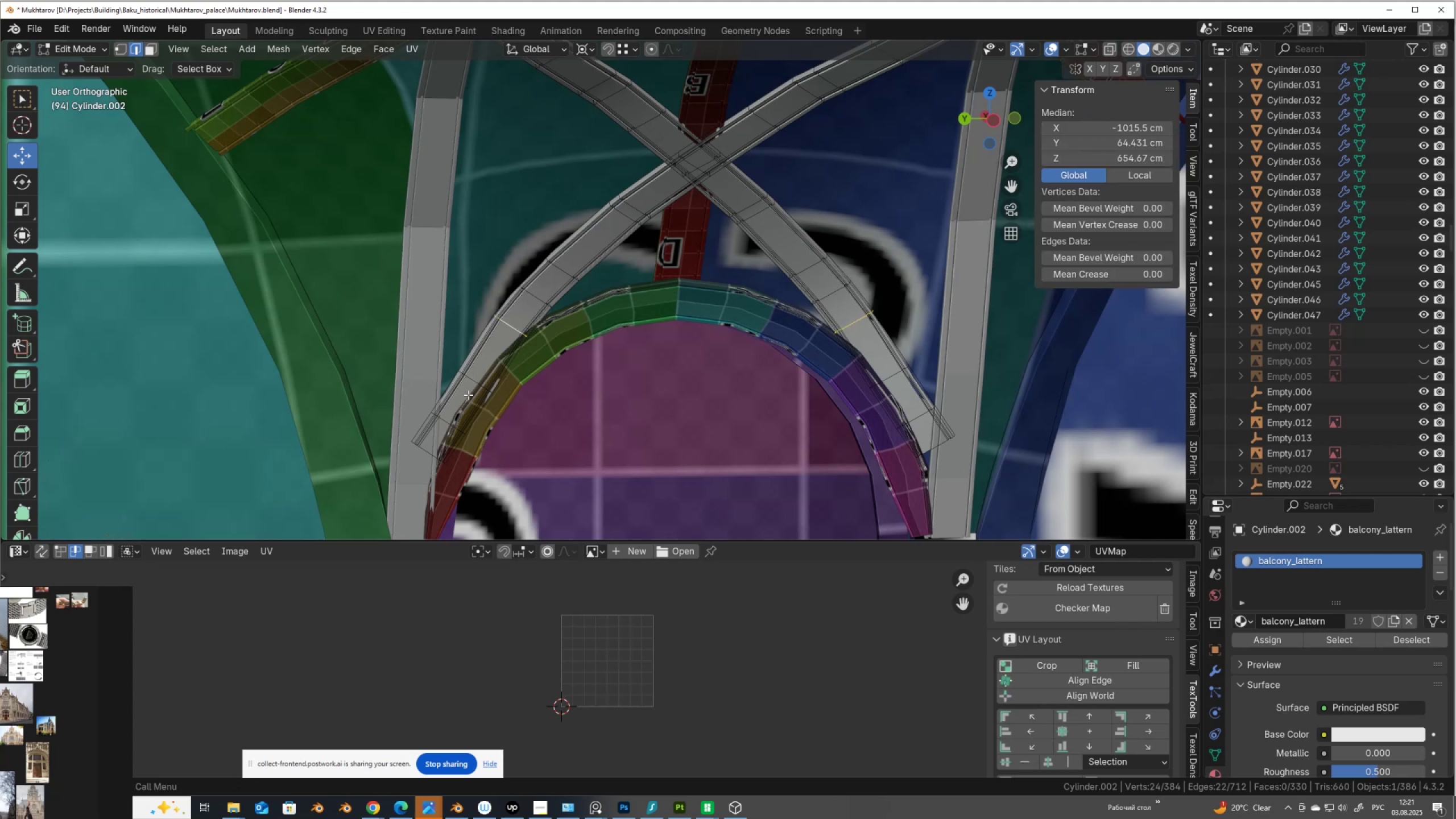 
hold_key(key=AltLeft, duration=1.4)
left_click([446, 423])
 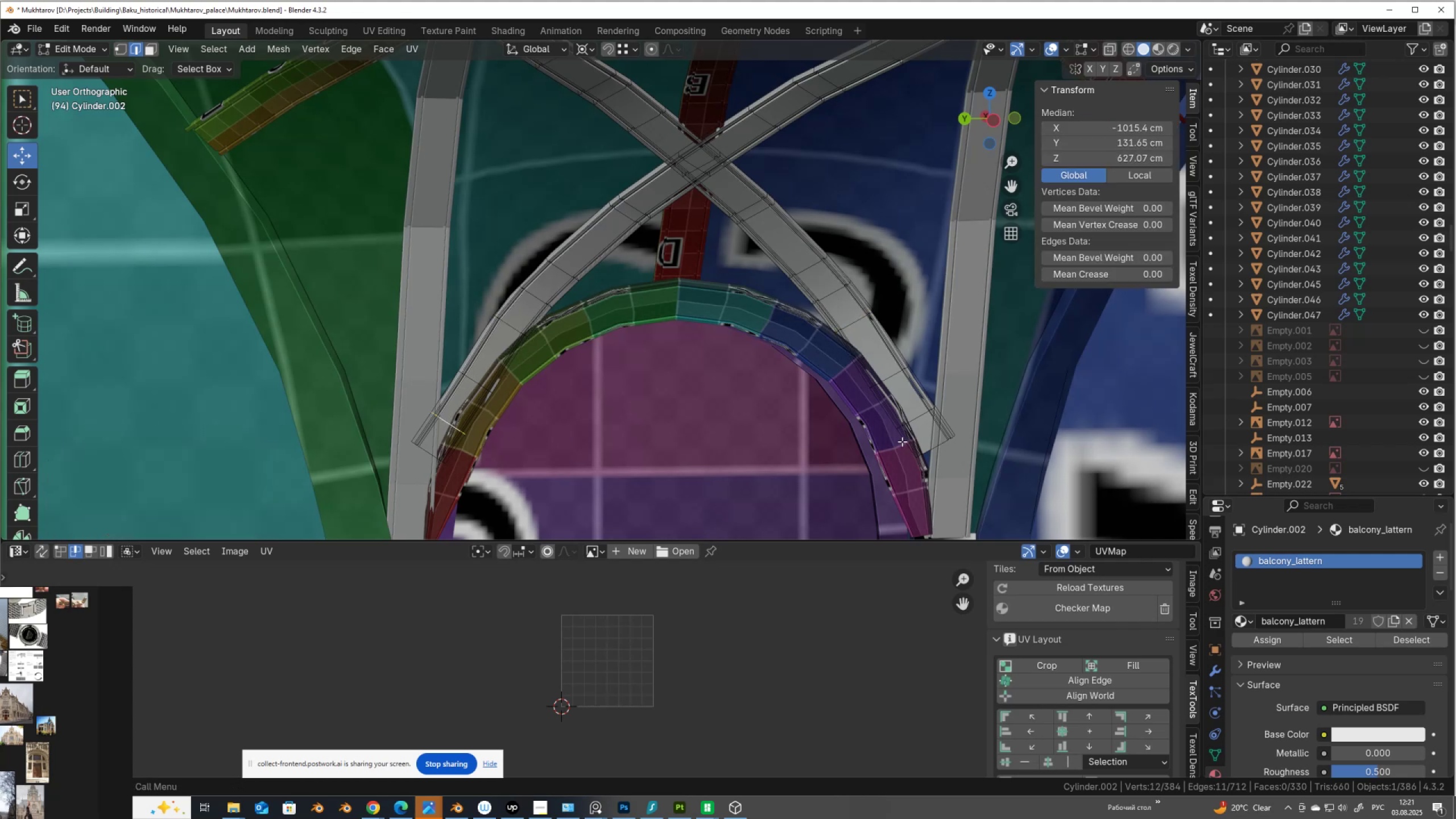 
hold_key(key=ShiftLeft, duration=1.06)
hold_key(key=AltLeft, duration=1.08)
left_click([917, 420])
 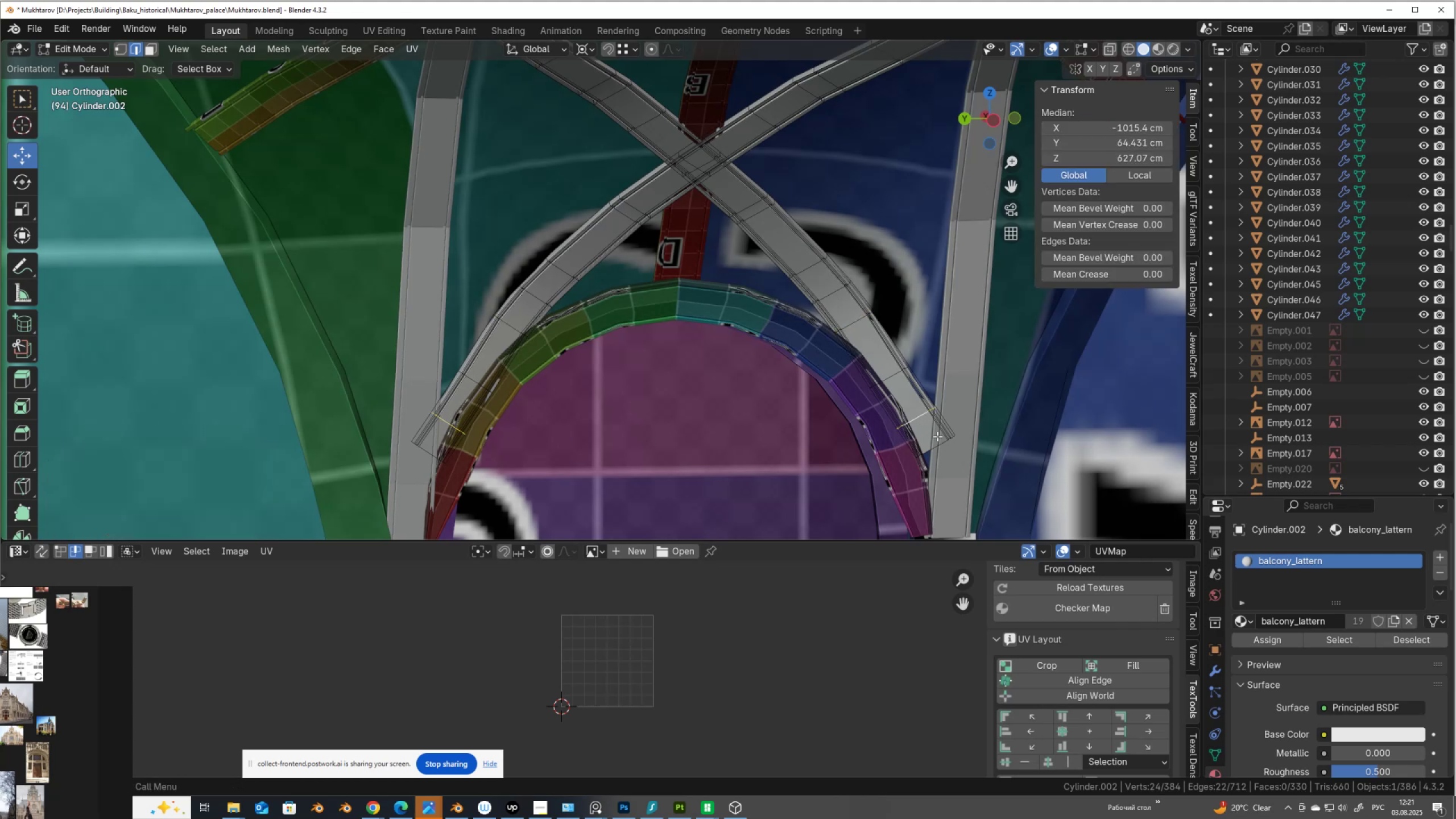 
key(Control+ControlLeft)
 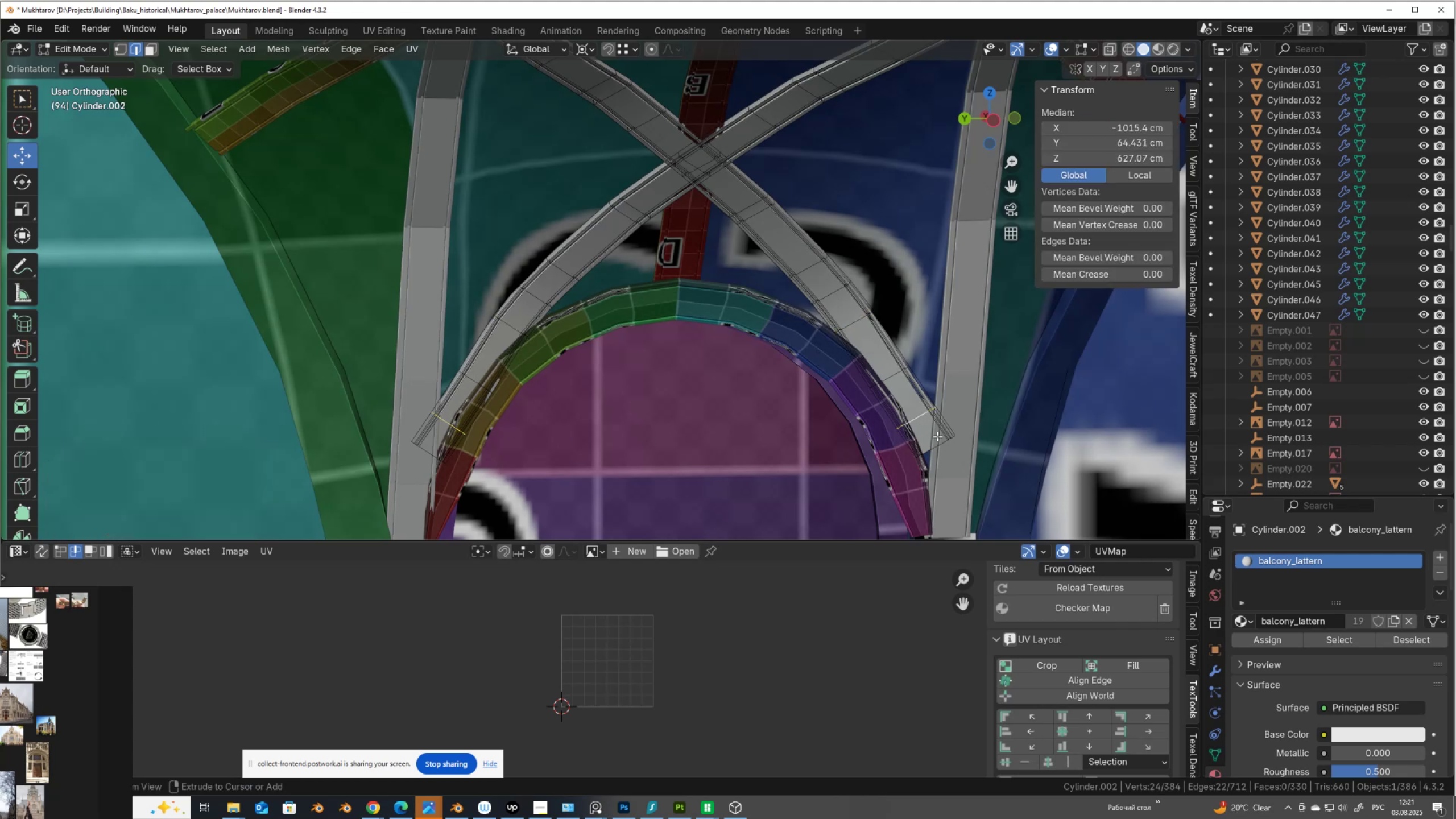 
key(Control+X)
 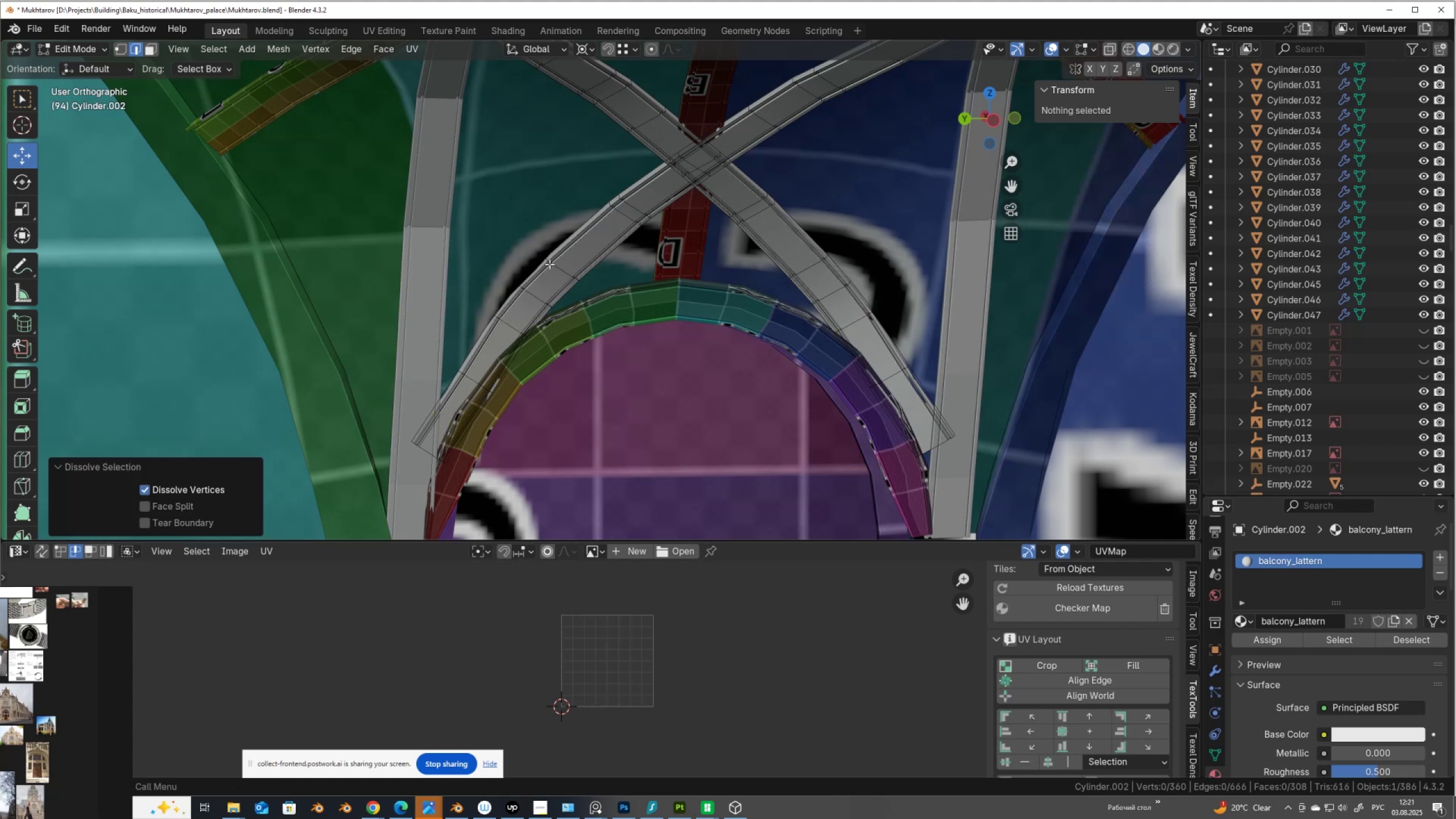 
hold_key(key=AltLeft, duration=1.68)
left_click([643, 202])
 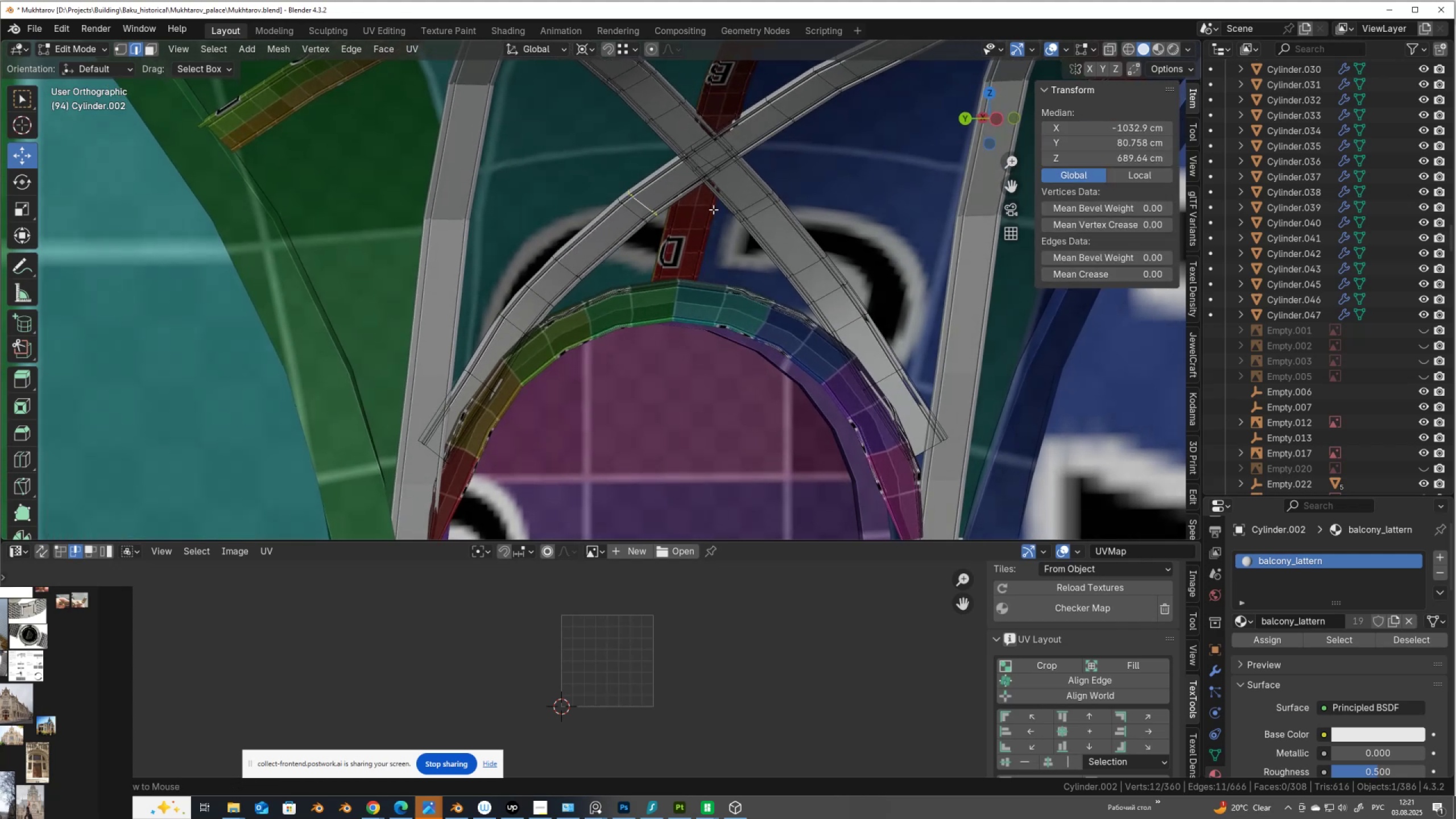 
hold_key(key=ShiftLeft, duration=0.87)
left_click([748, 201])
 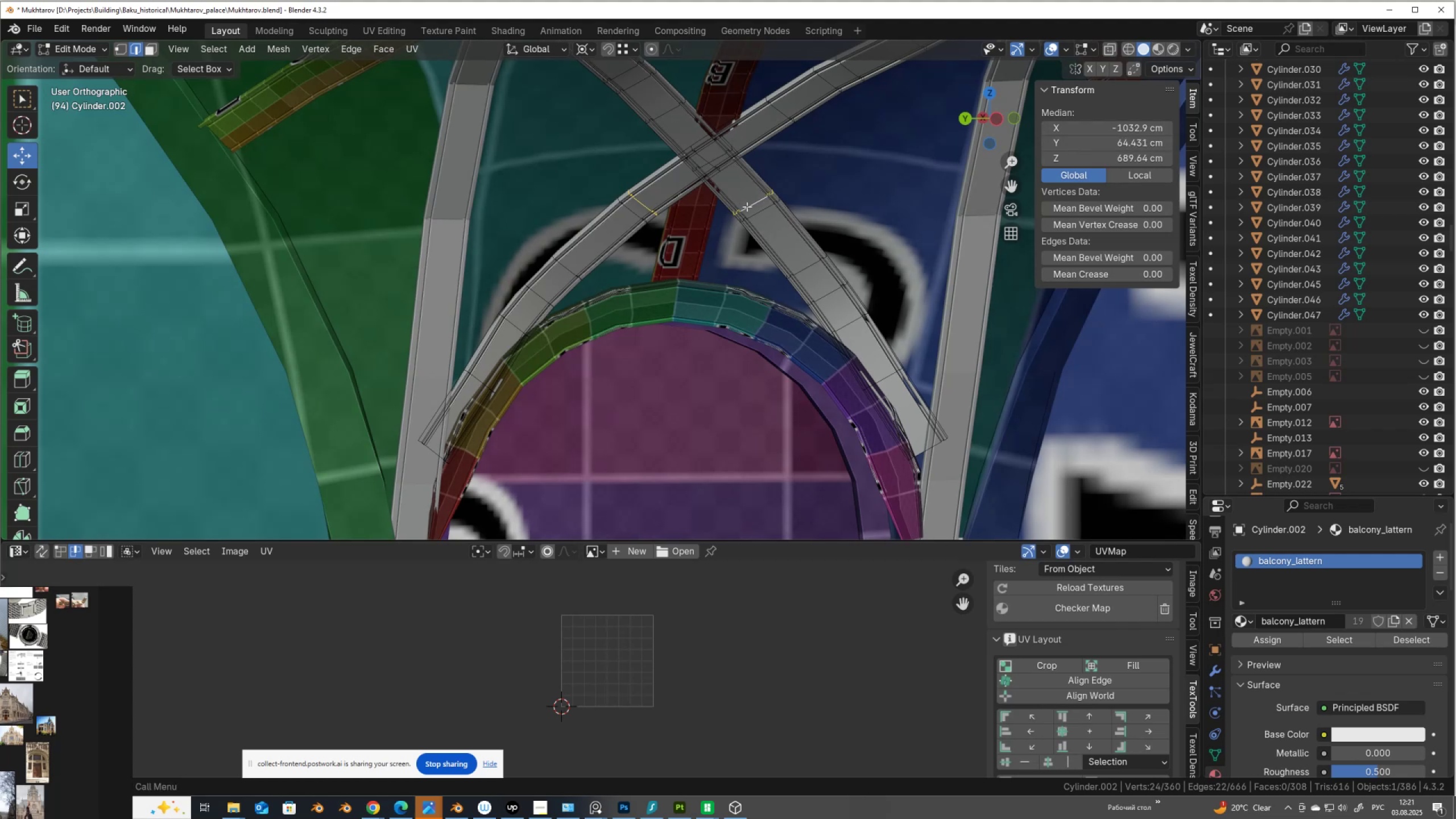 
key(Control+ControlLeft)
 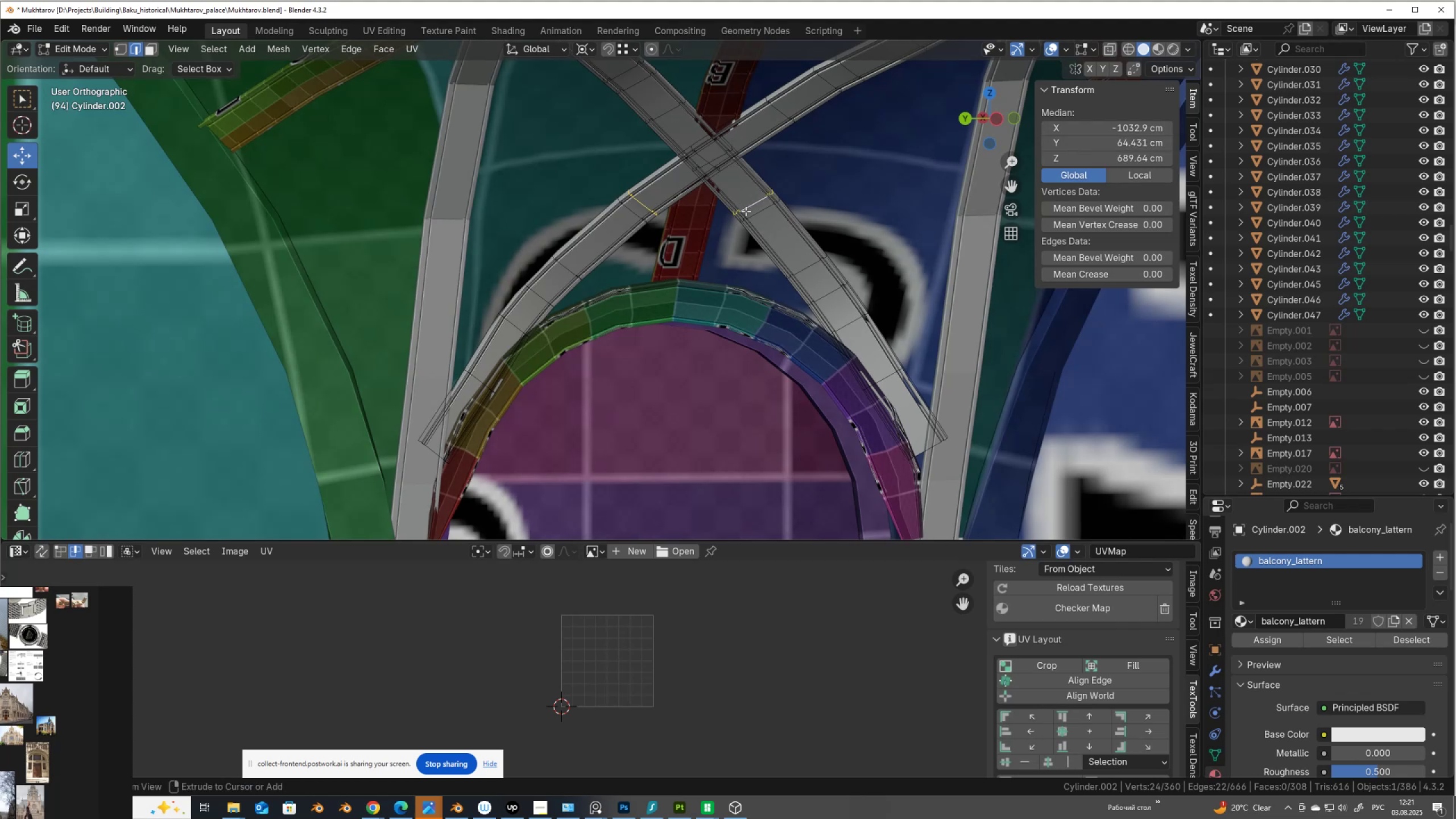 
key(Control+X)
 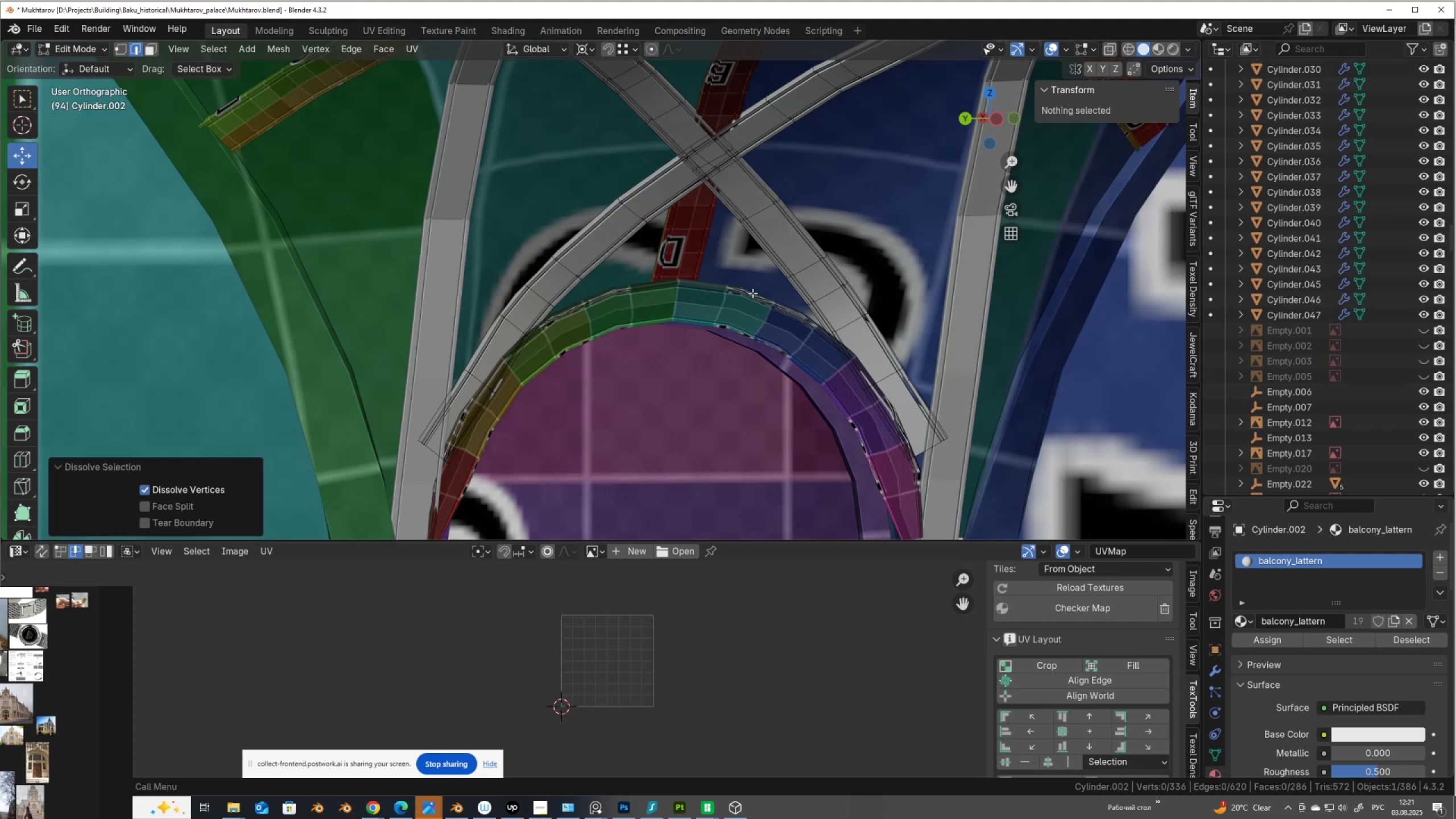 
hold_key(key=ShiftLeft, duration=0.37)
 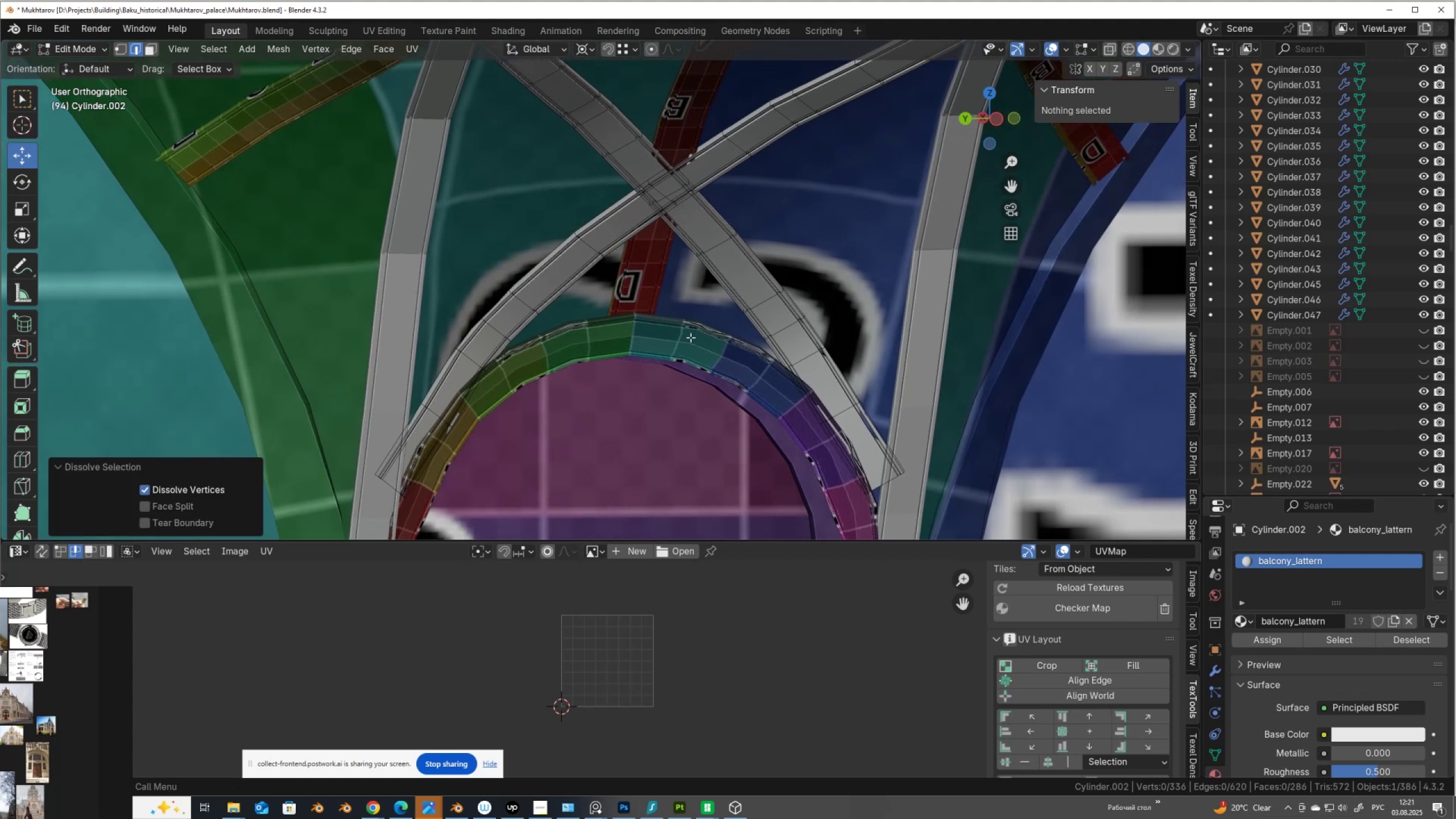 
type(amm)
 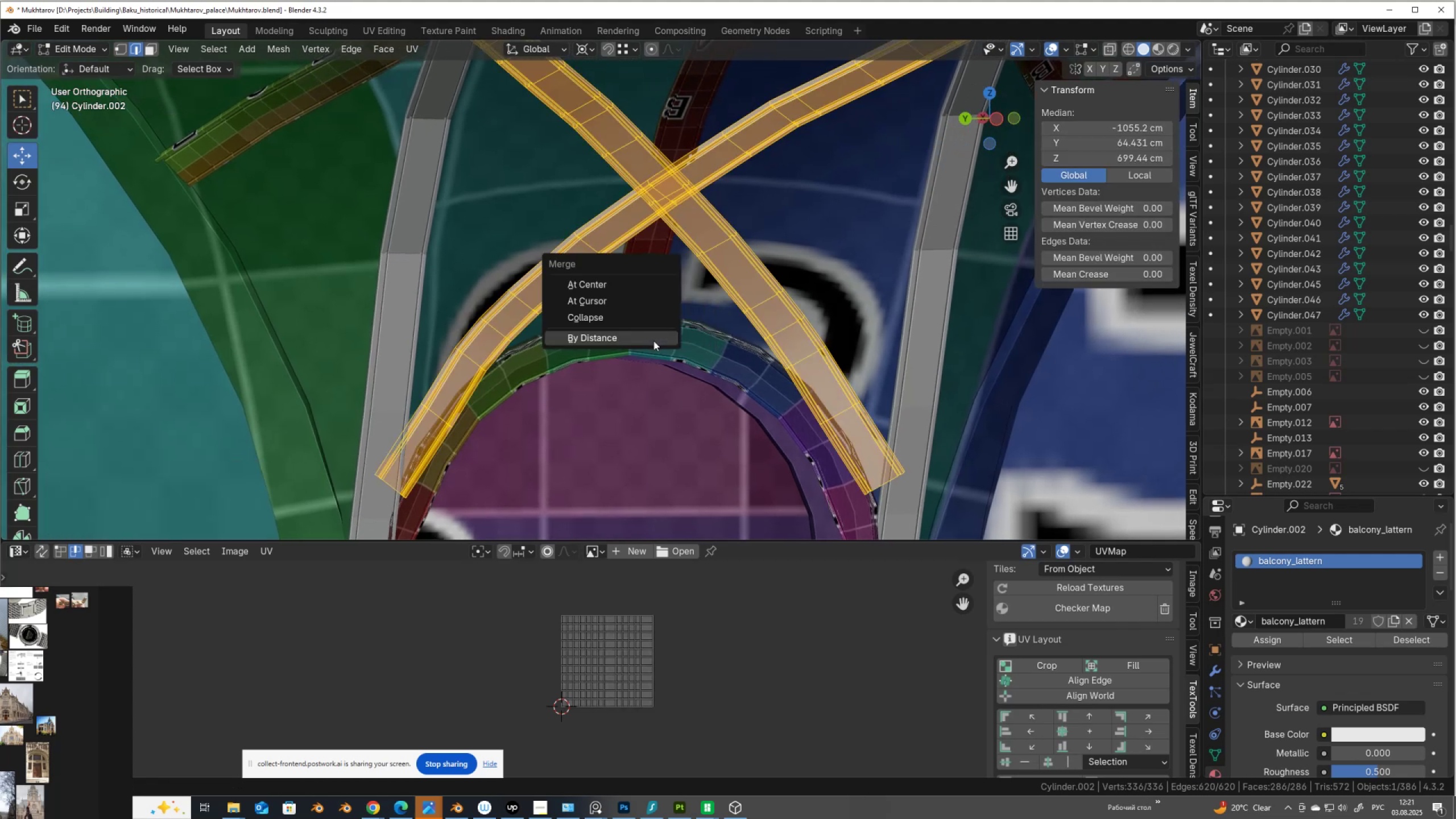 
left_click([653, 341])
 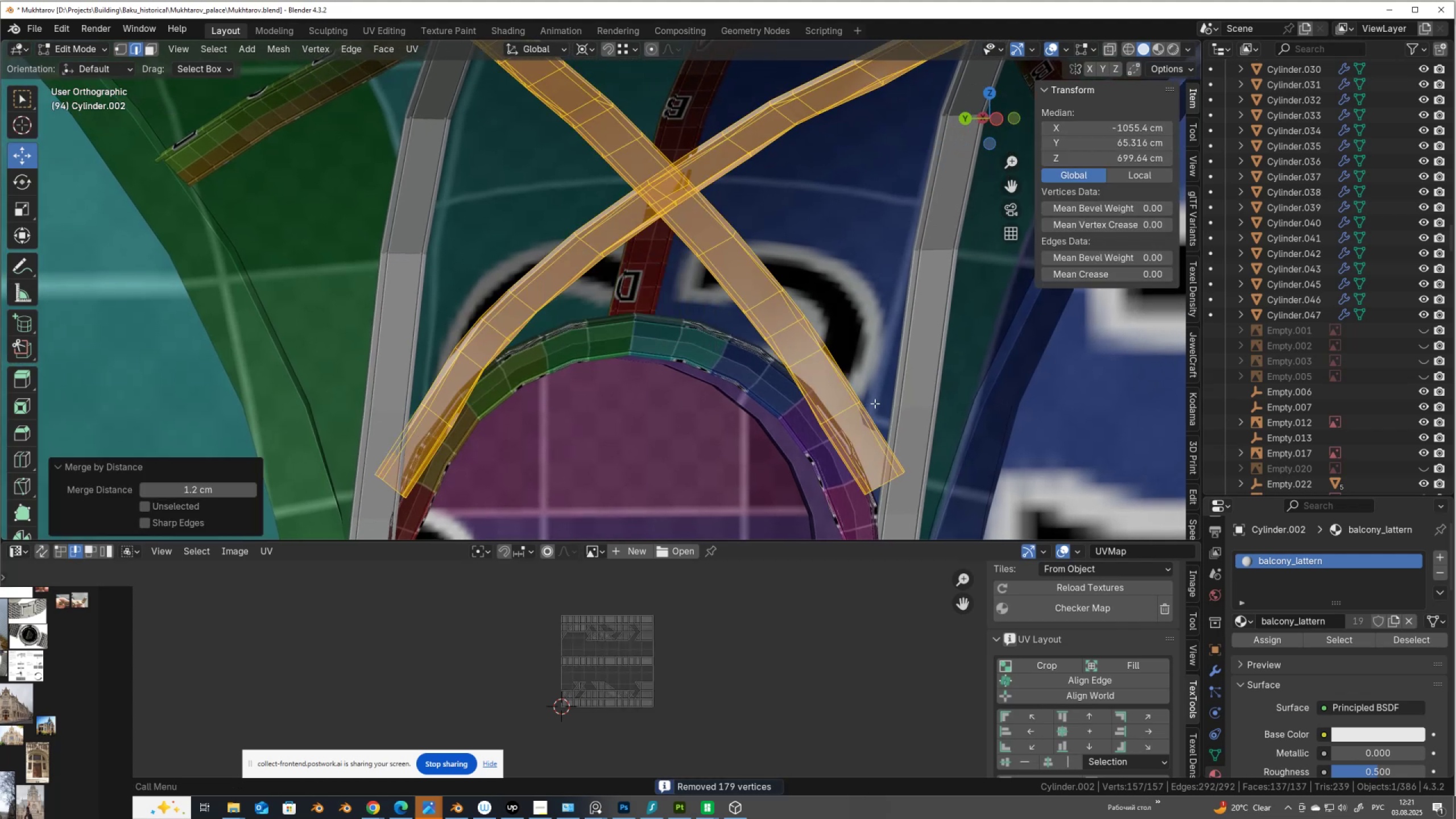 
key(Control+Z)
 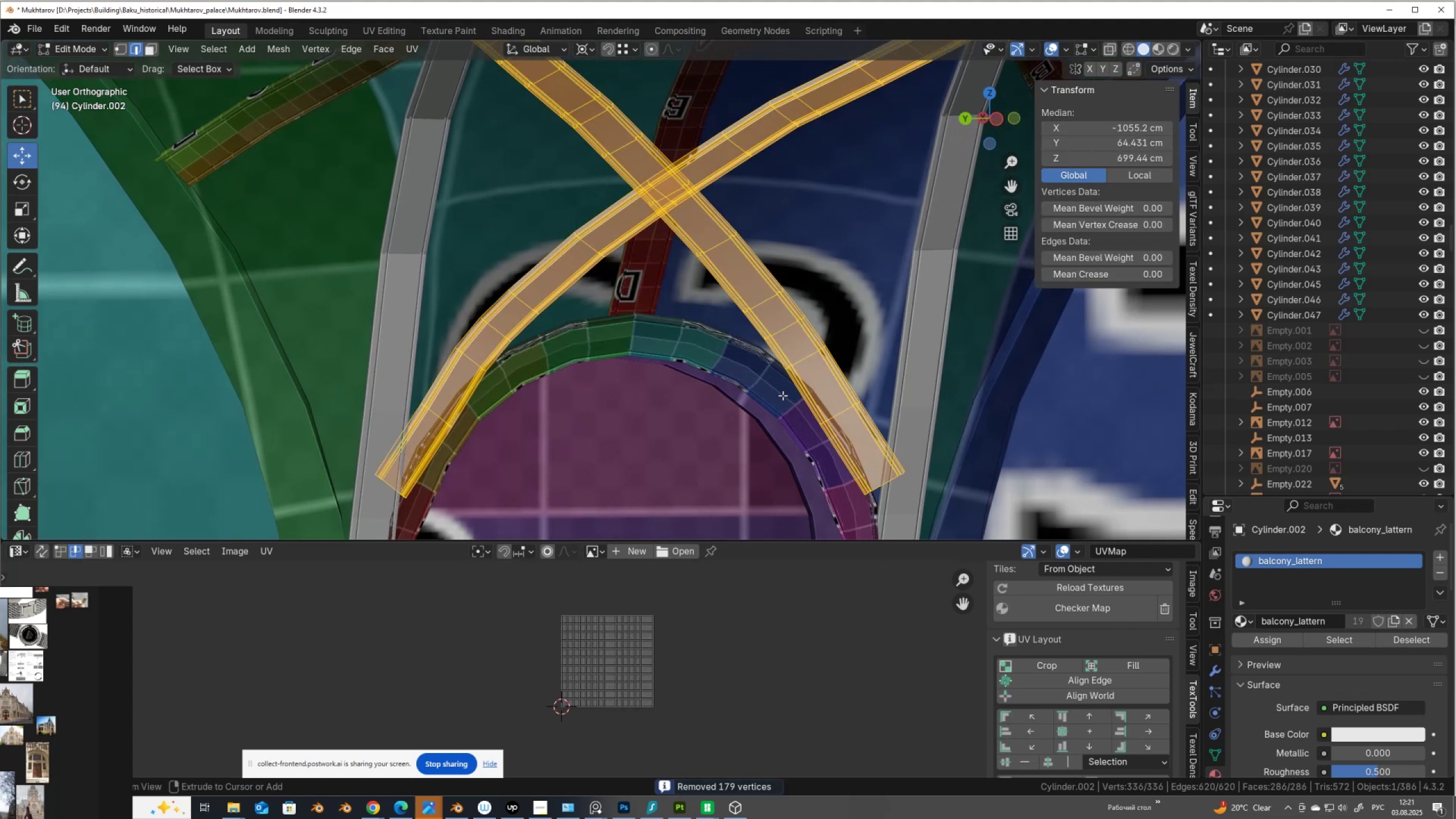 
scroll: coordinate [778, 402], scroll_direction: down, amount: 4.0
 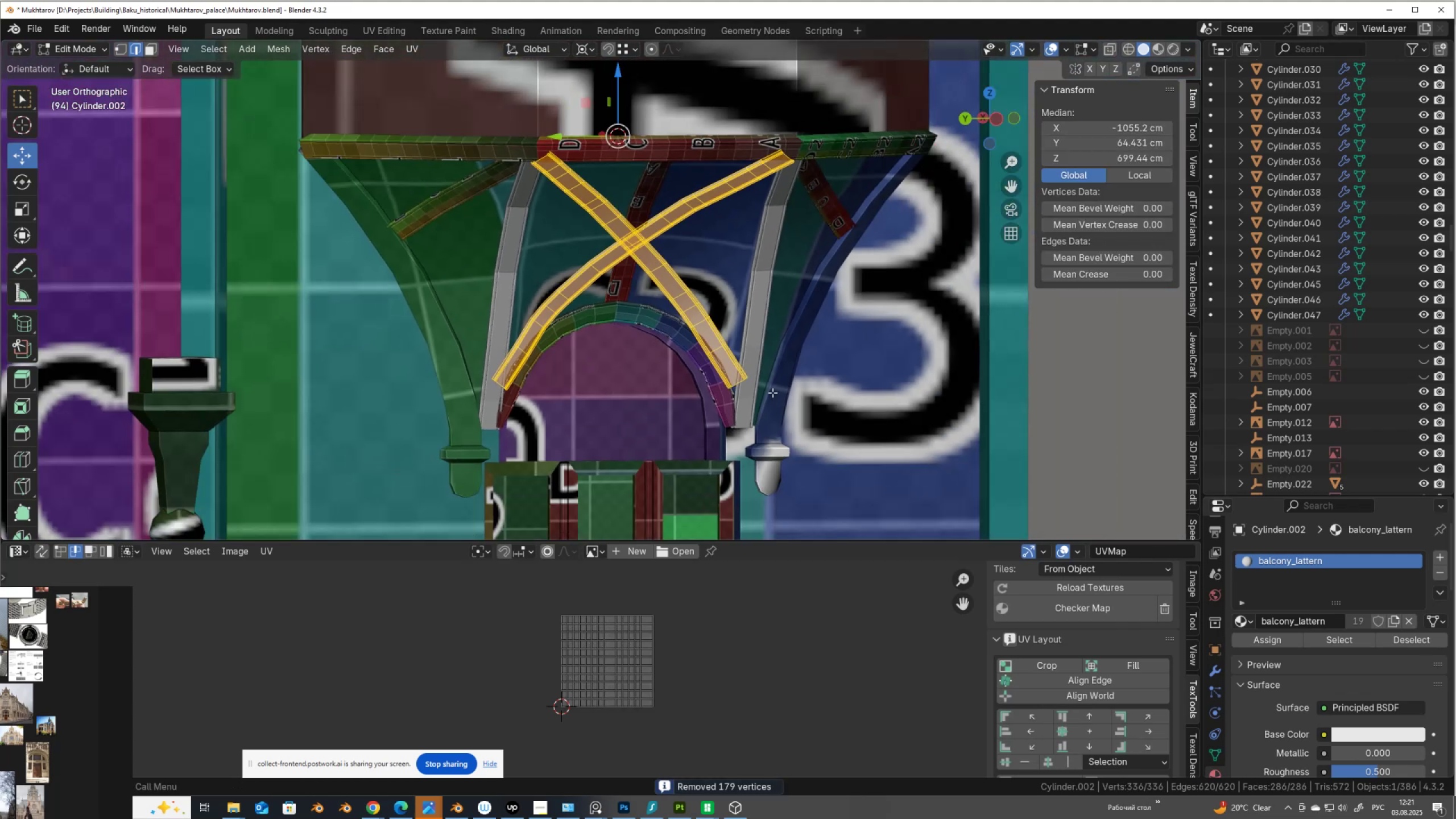 
hold_key(key=ShiftLeft, duration=0.42)
 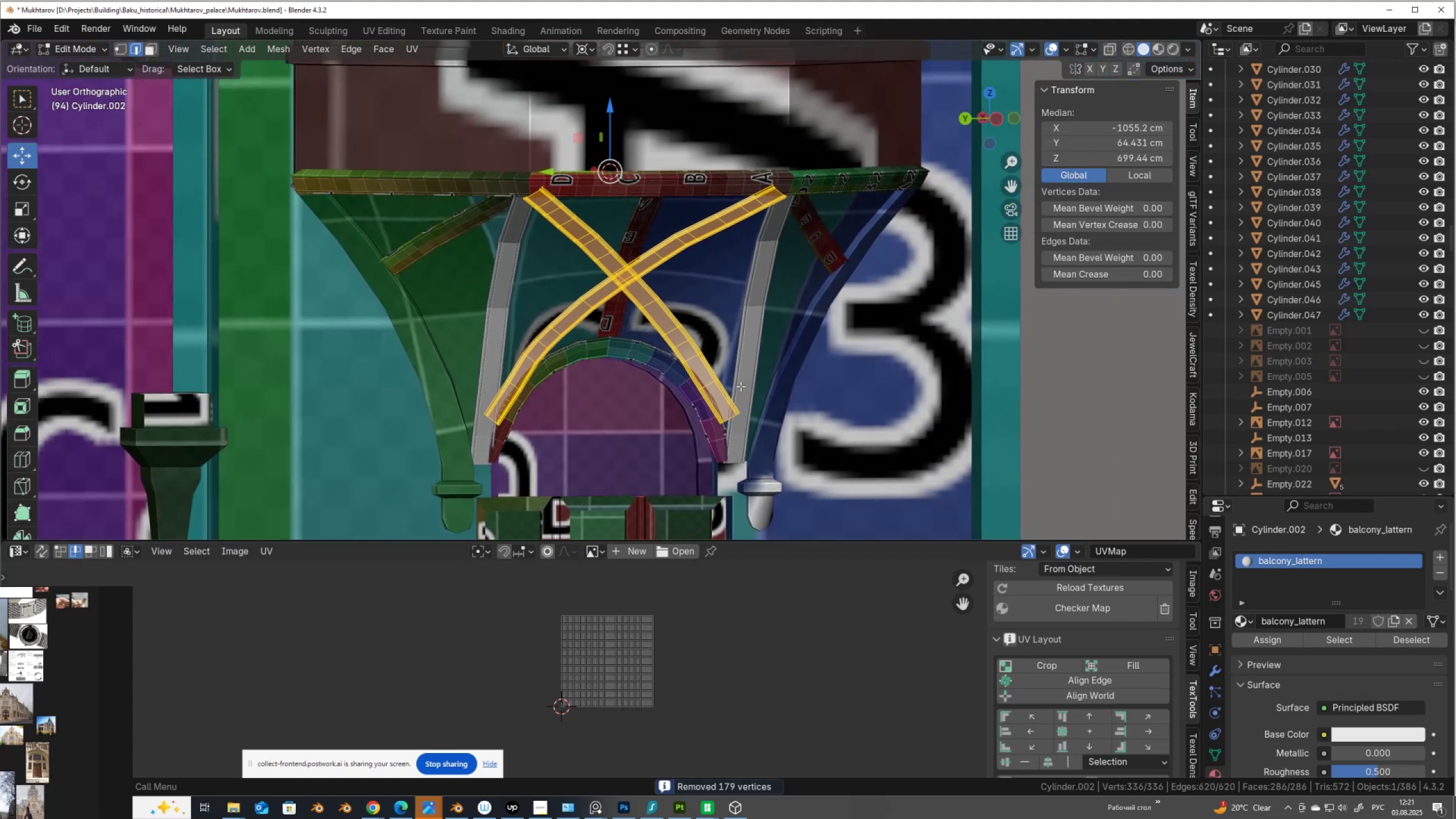 
key(Control+Z)
 